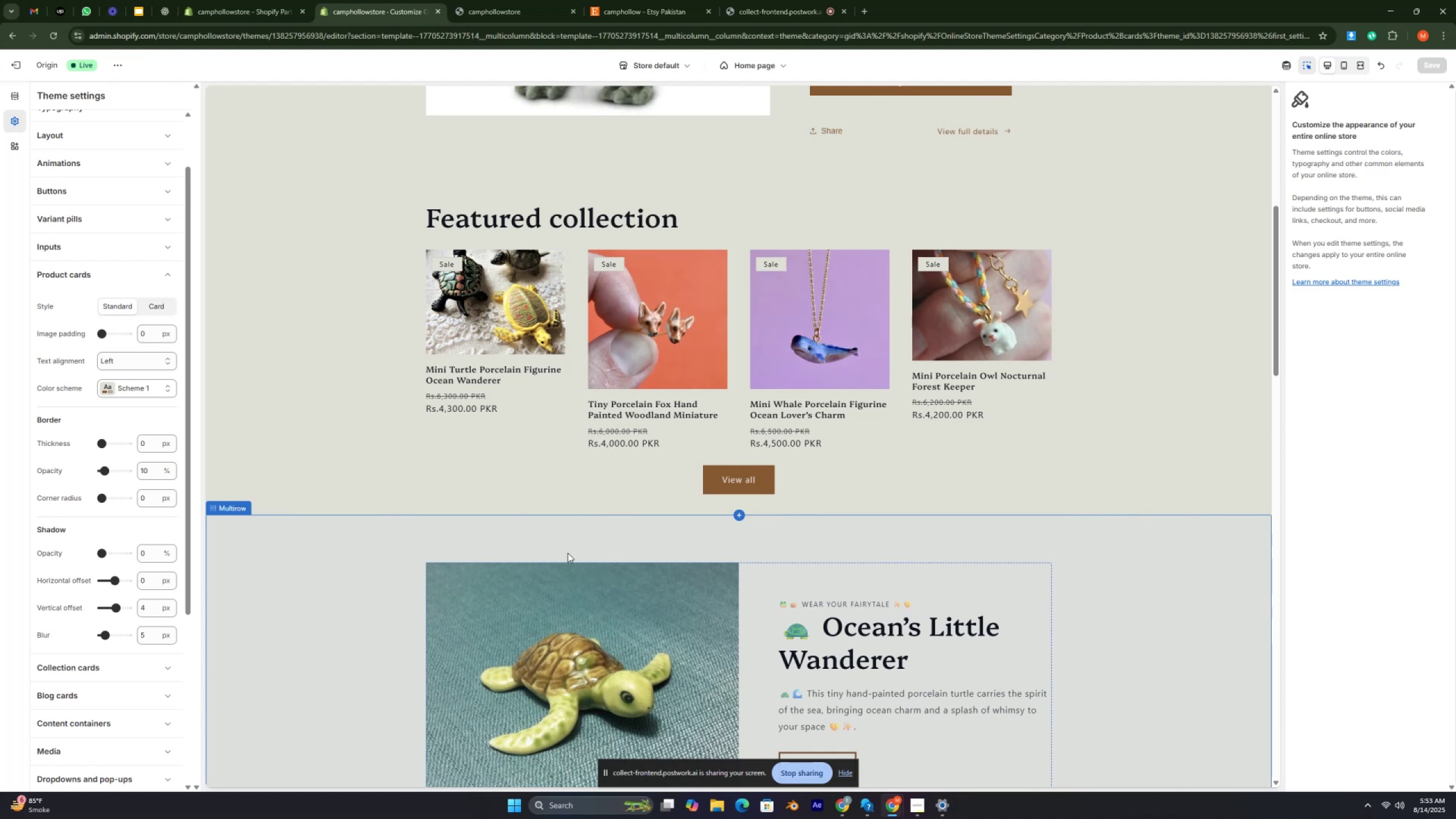 
key(Control+ControlRight)
 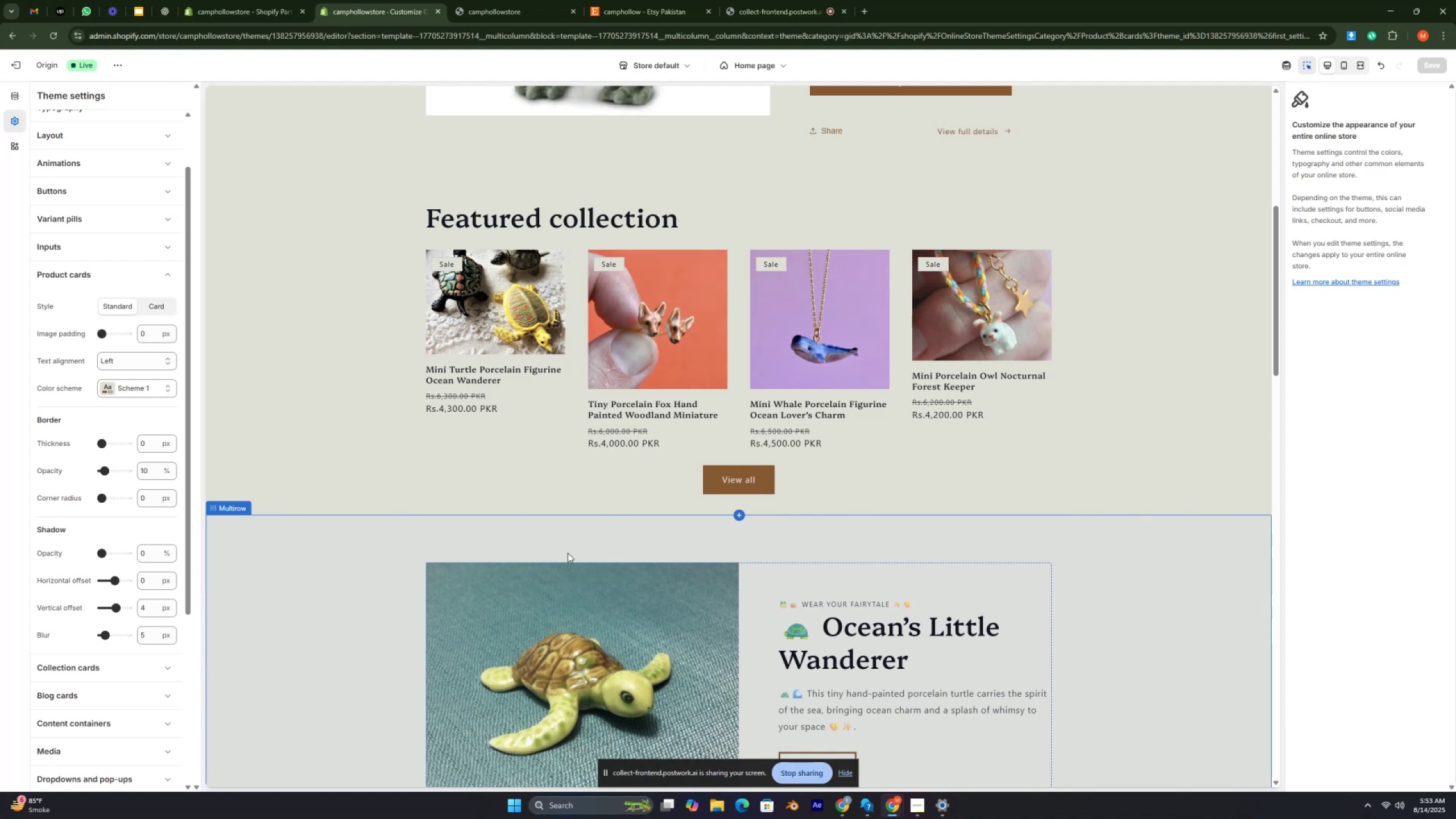 
key(Control+ControlRight)
 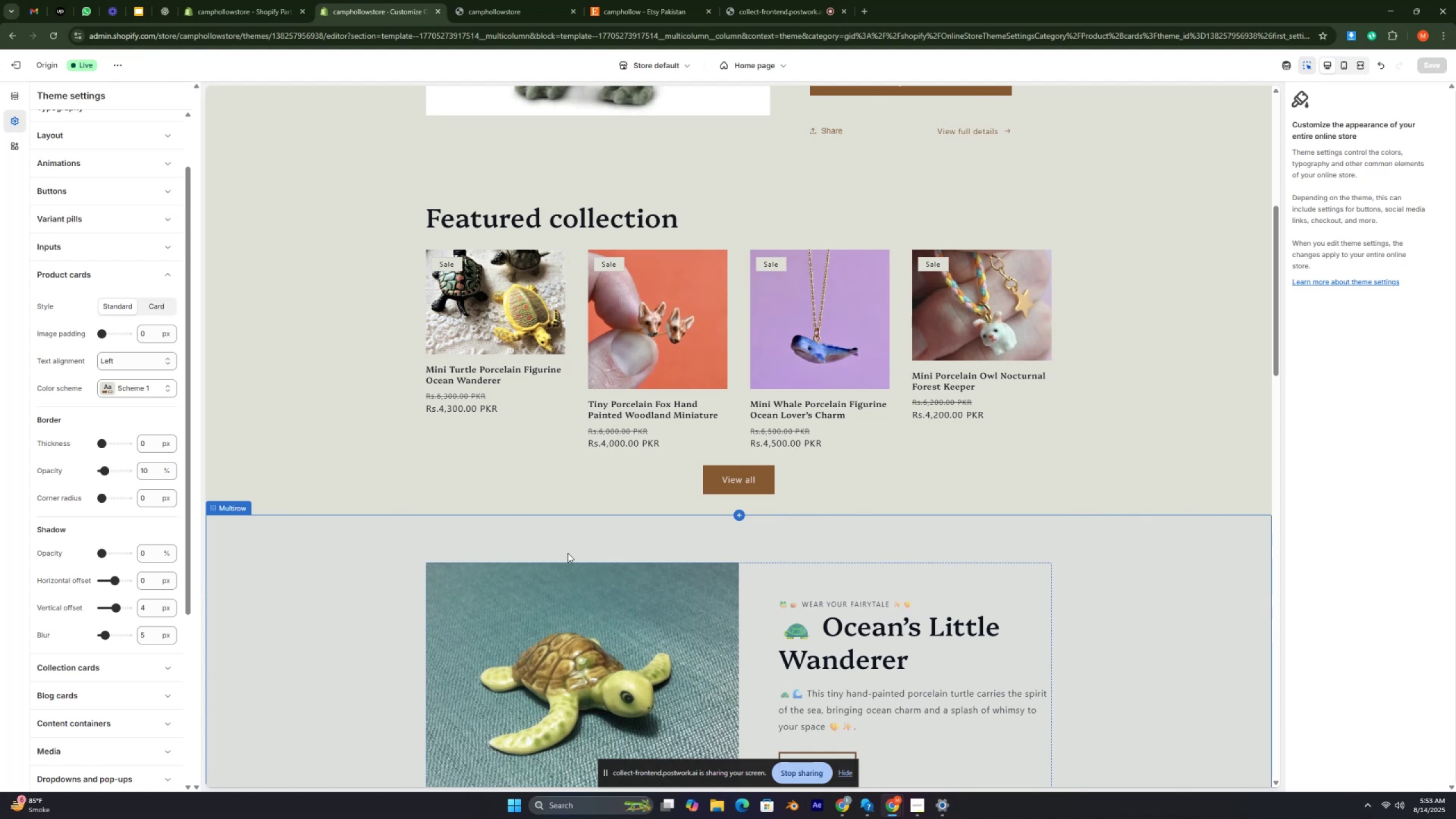 
key(Control+ControlRight)
 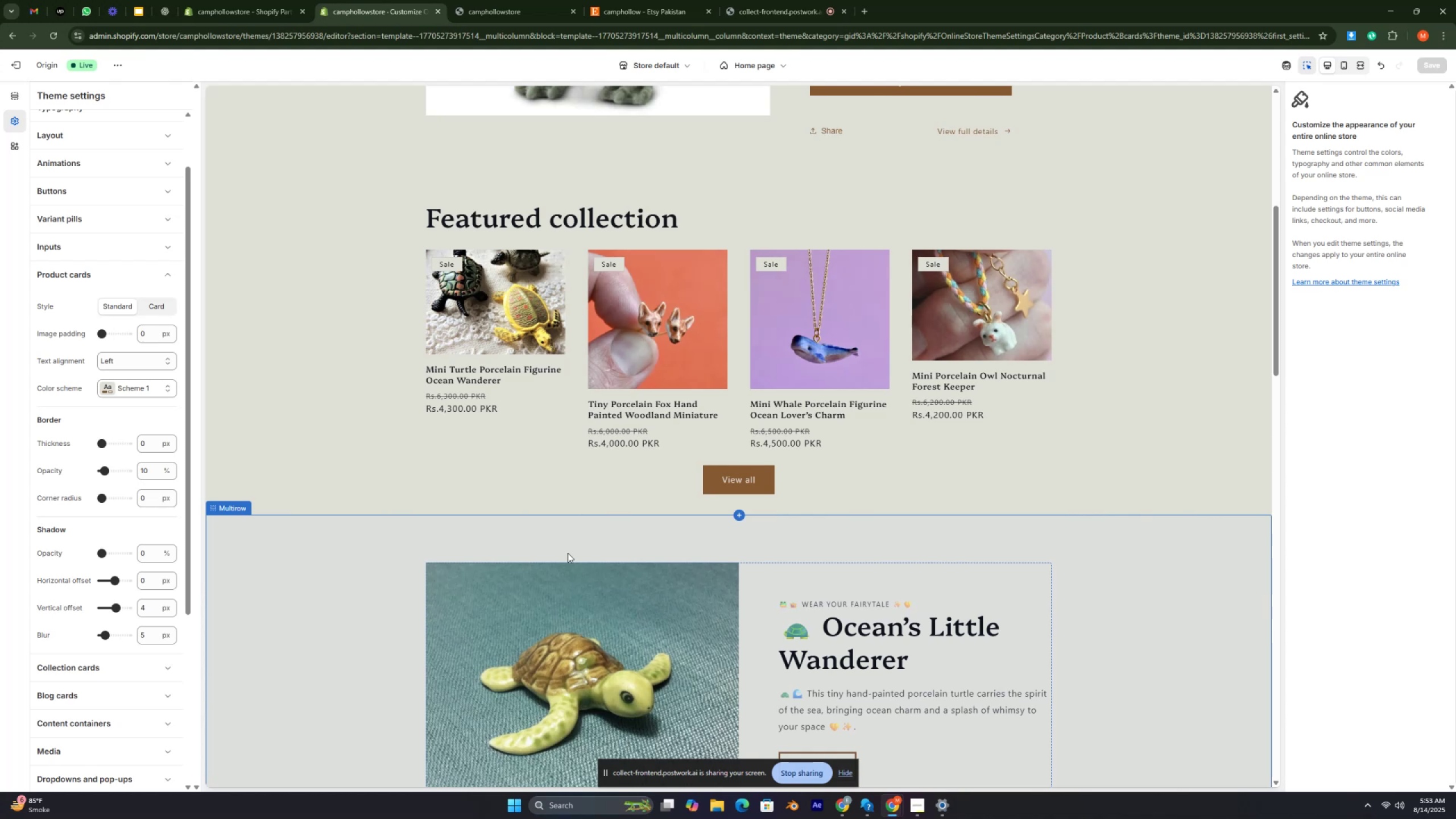 
key(Control+ControlRight)
 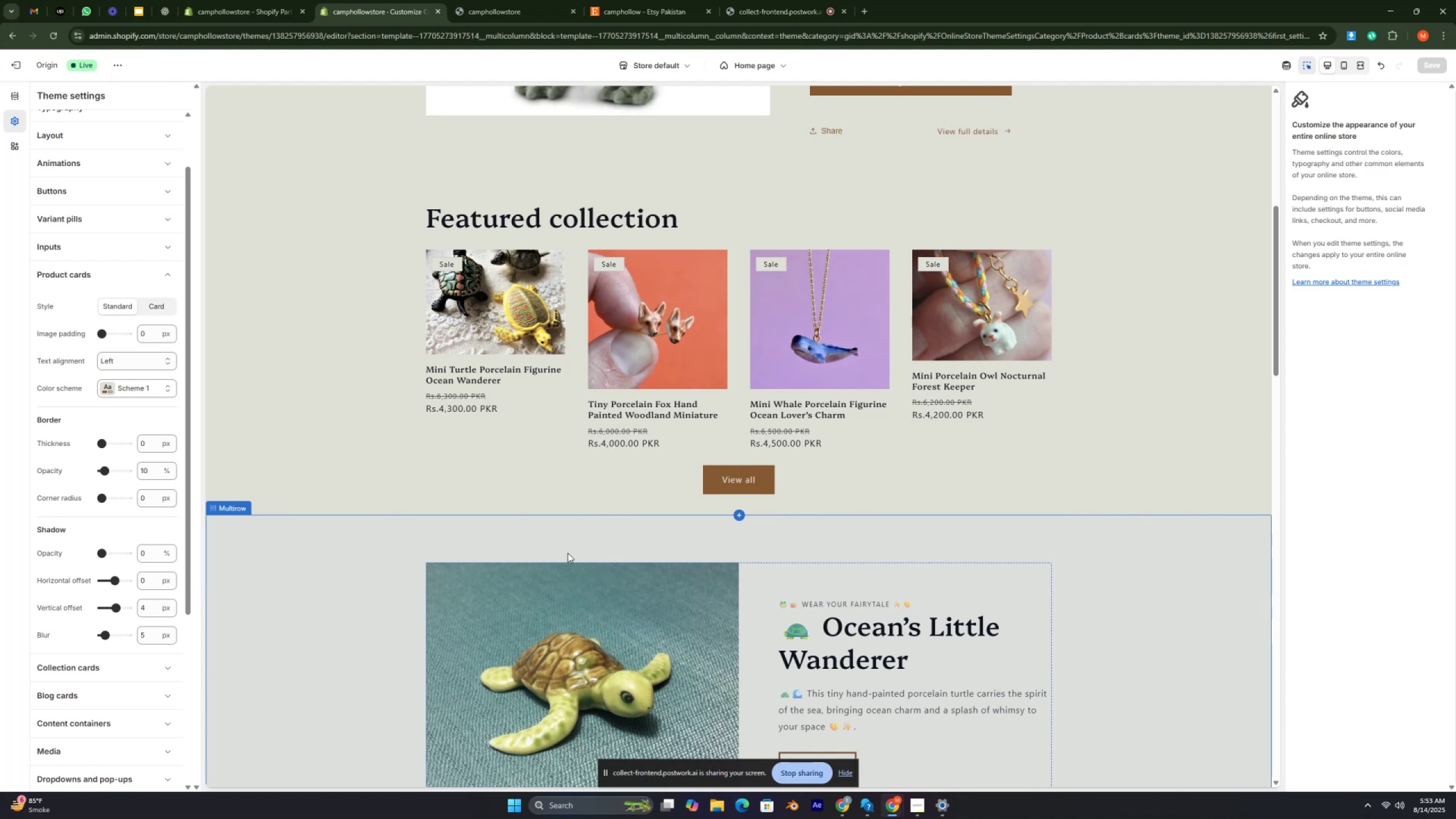 
key(Control+ControlRight)
 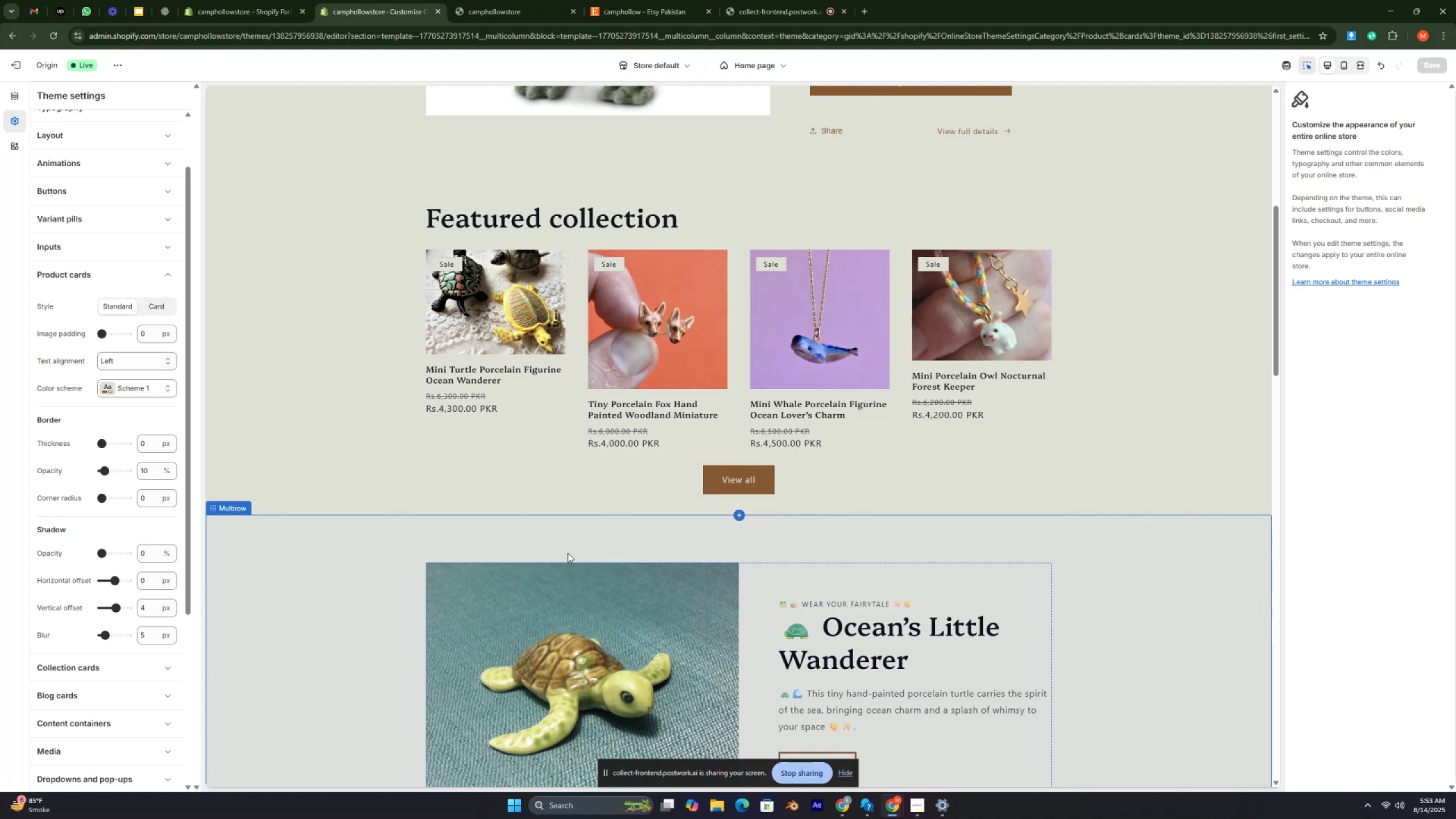 
key(Control+ControlRight)
 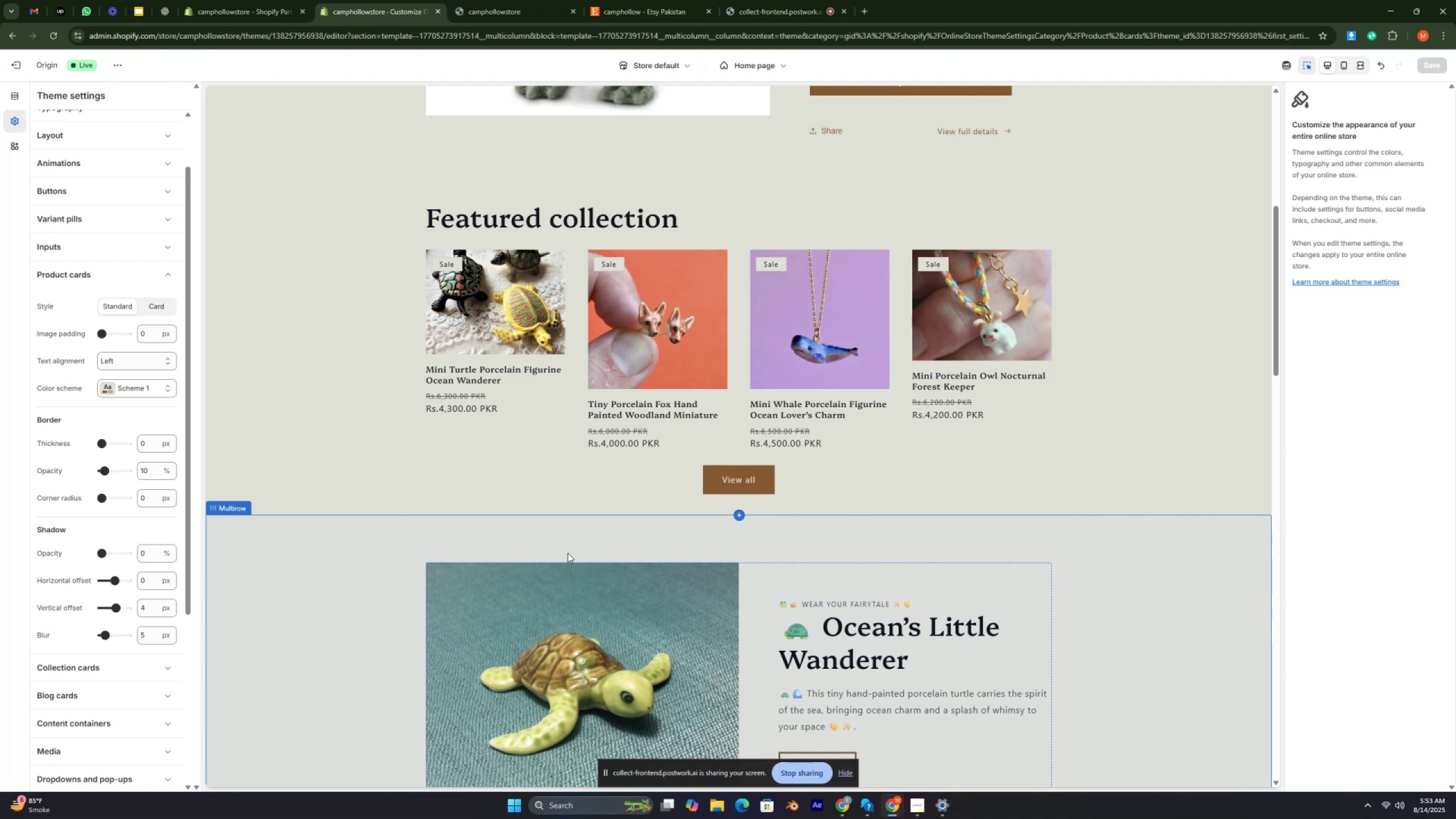 
key(Control+ControlRight)
 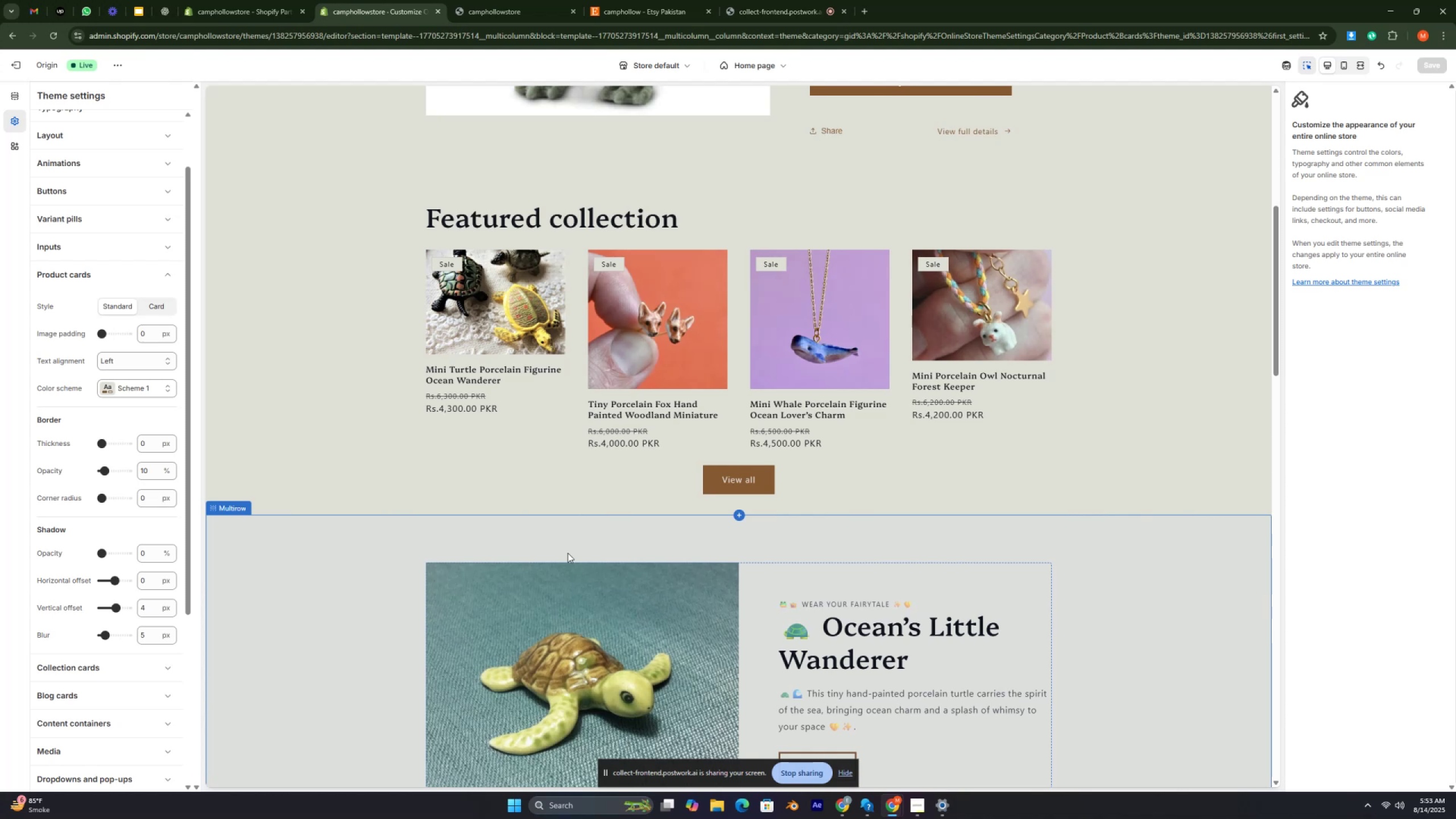 
key(Control+ControlRight)
 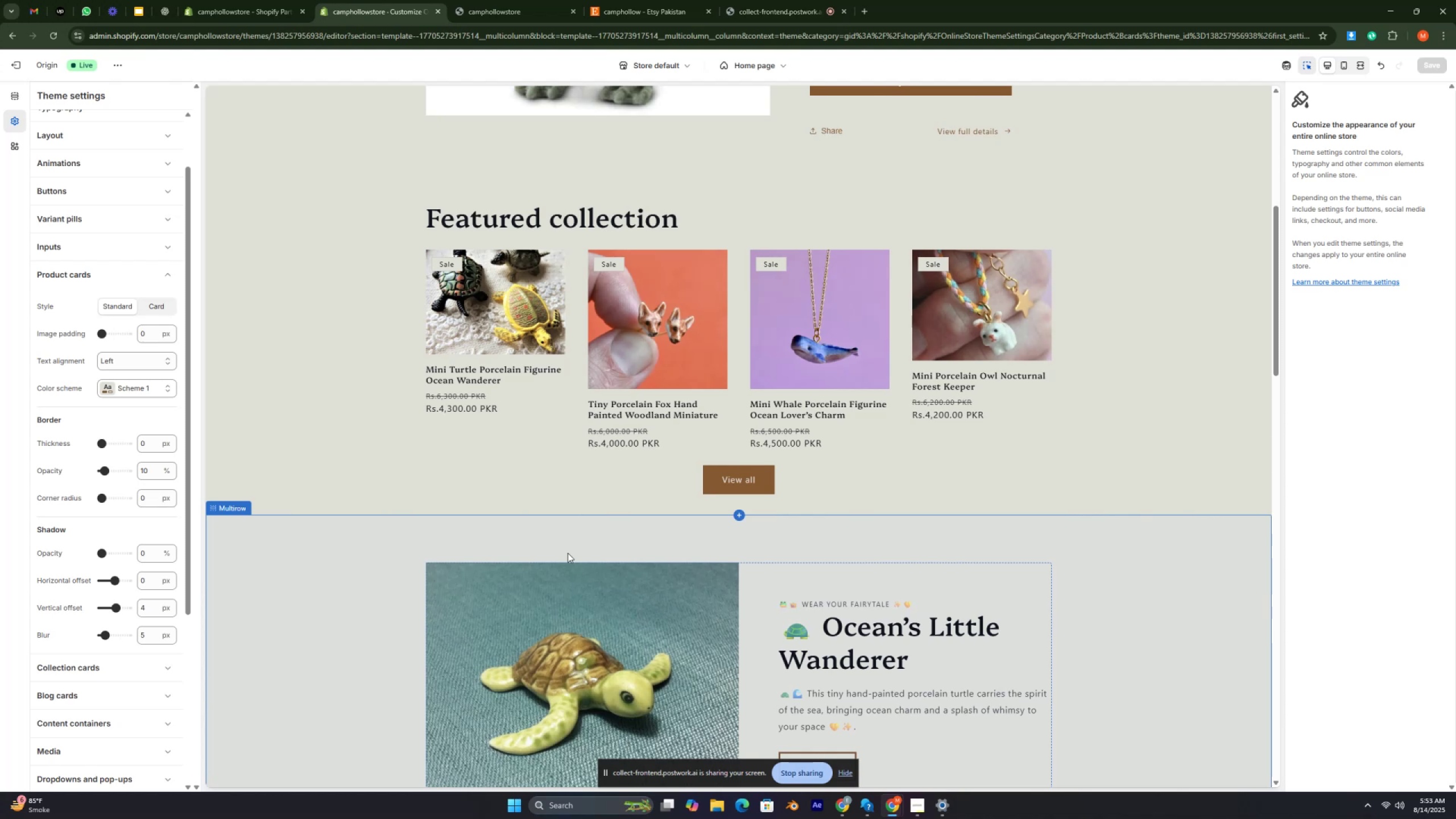 
key(Control+ControlRight)
 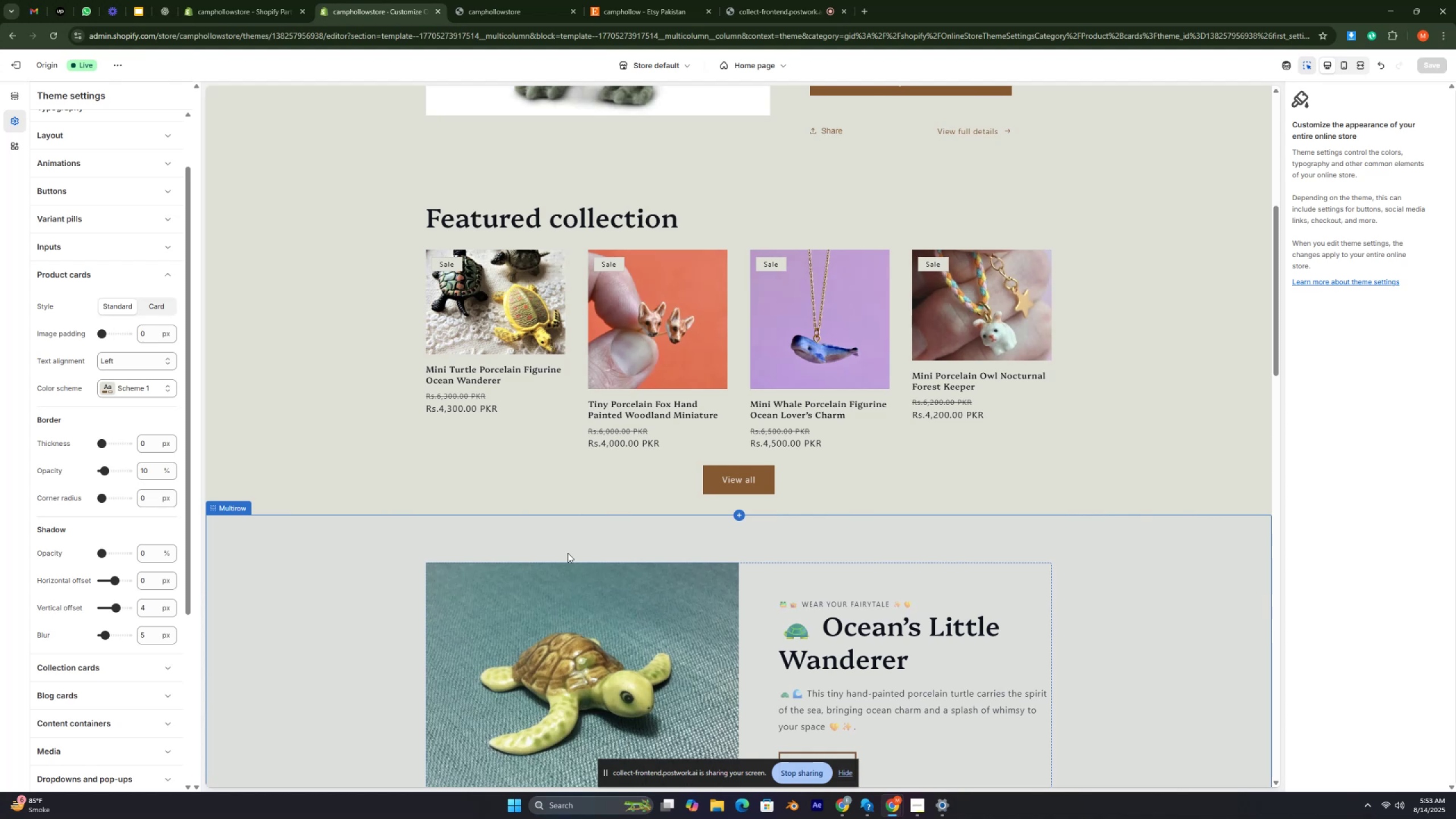 
key(Control+ControlRight)
 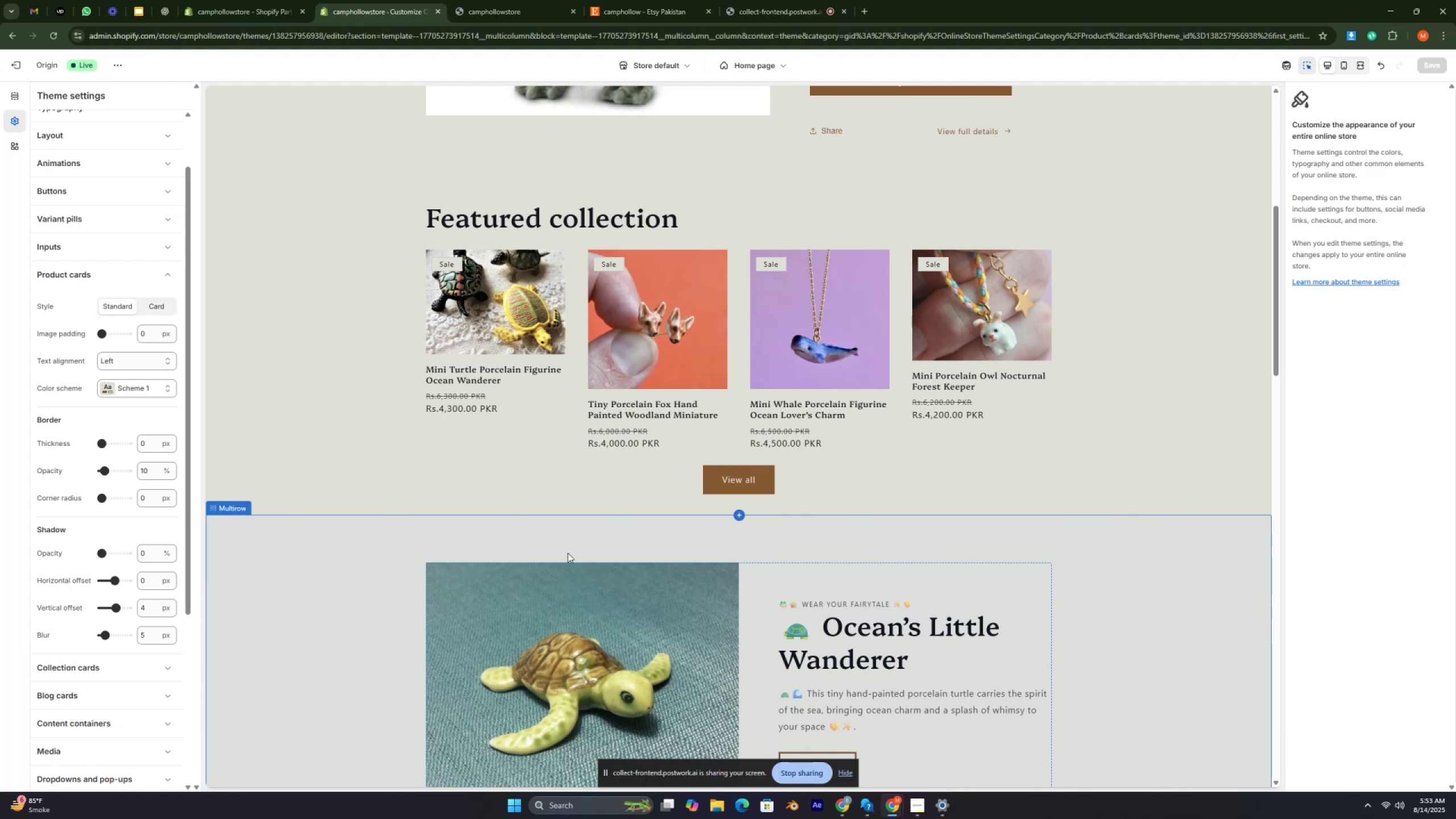 
key(Control+ControlRight)
 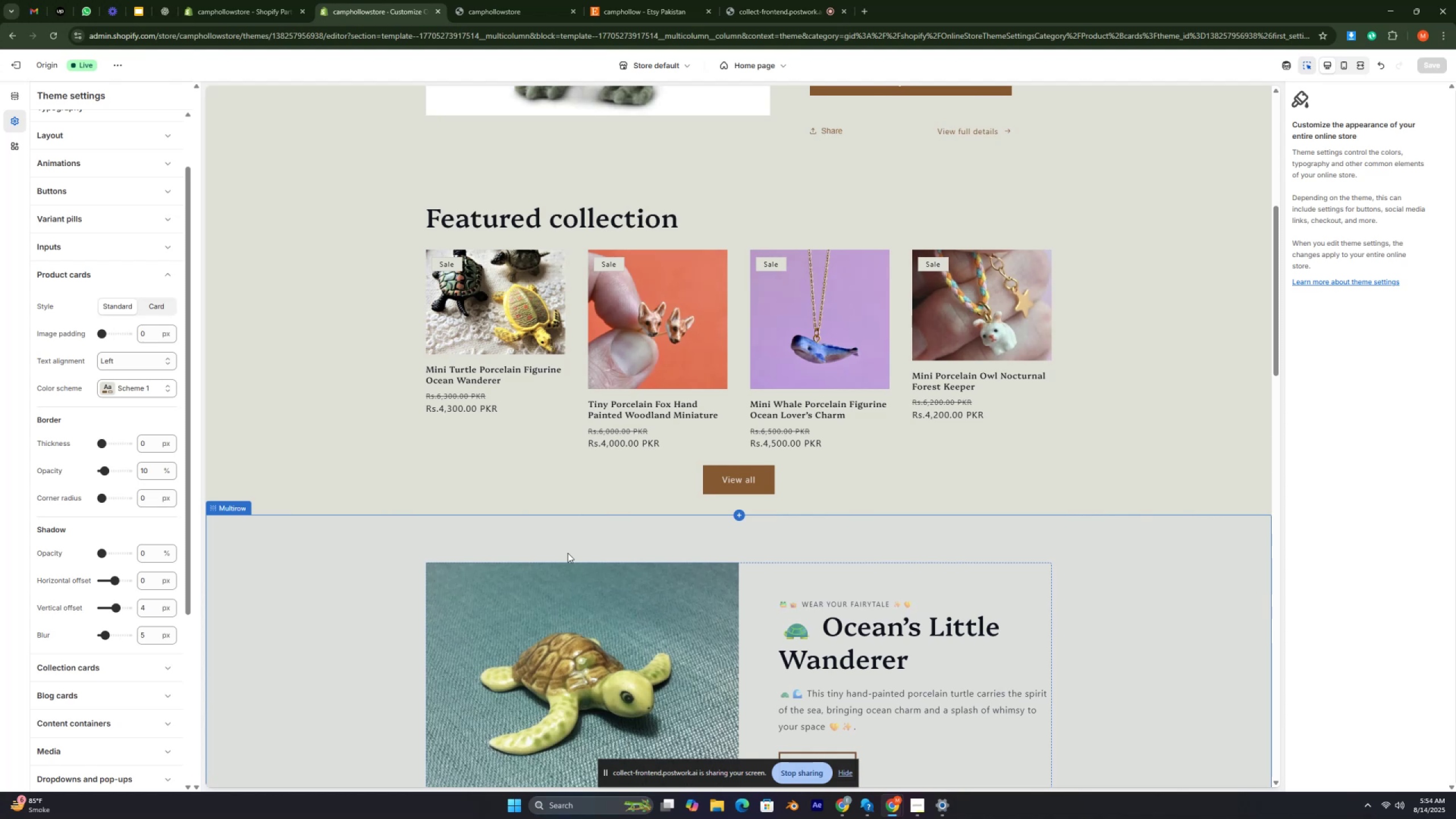 
key(Control+ControlRight)
 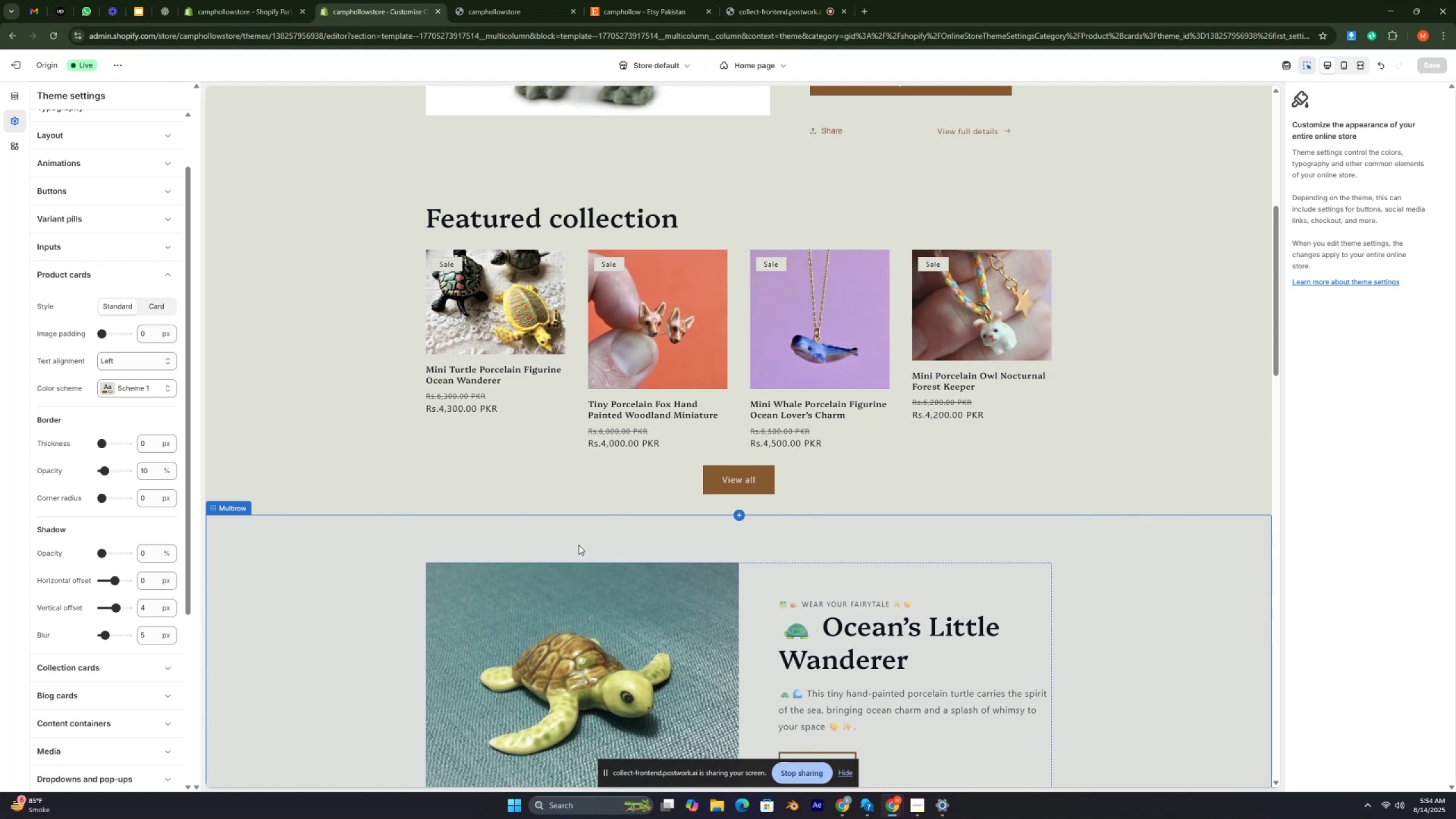 
wait(6.41)
 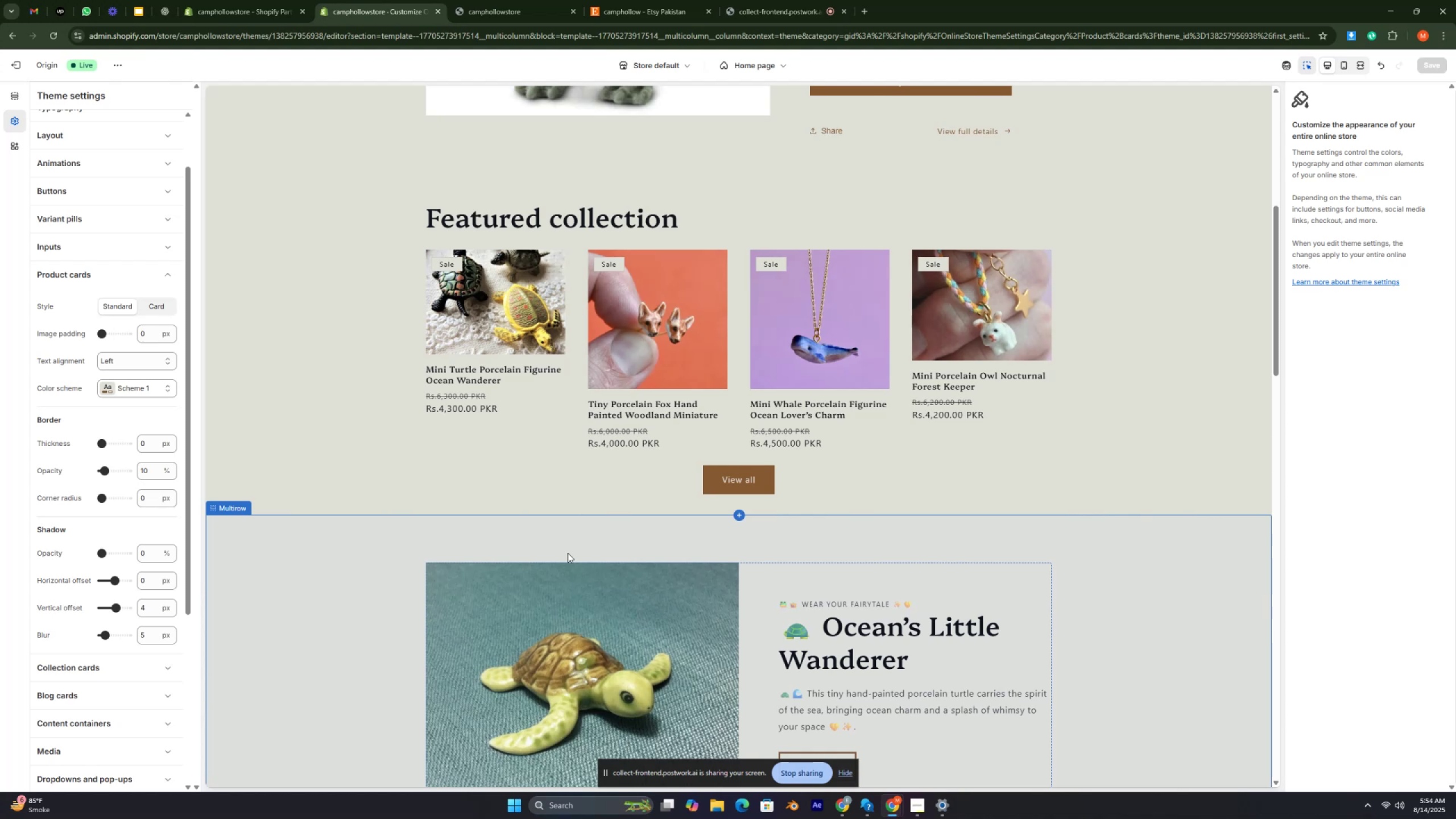 
scroll: coordinate [626, 526], scroll_direction: up, amount: 7.0
 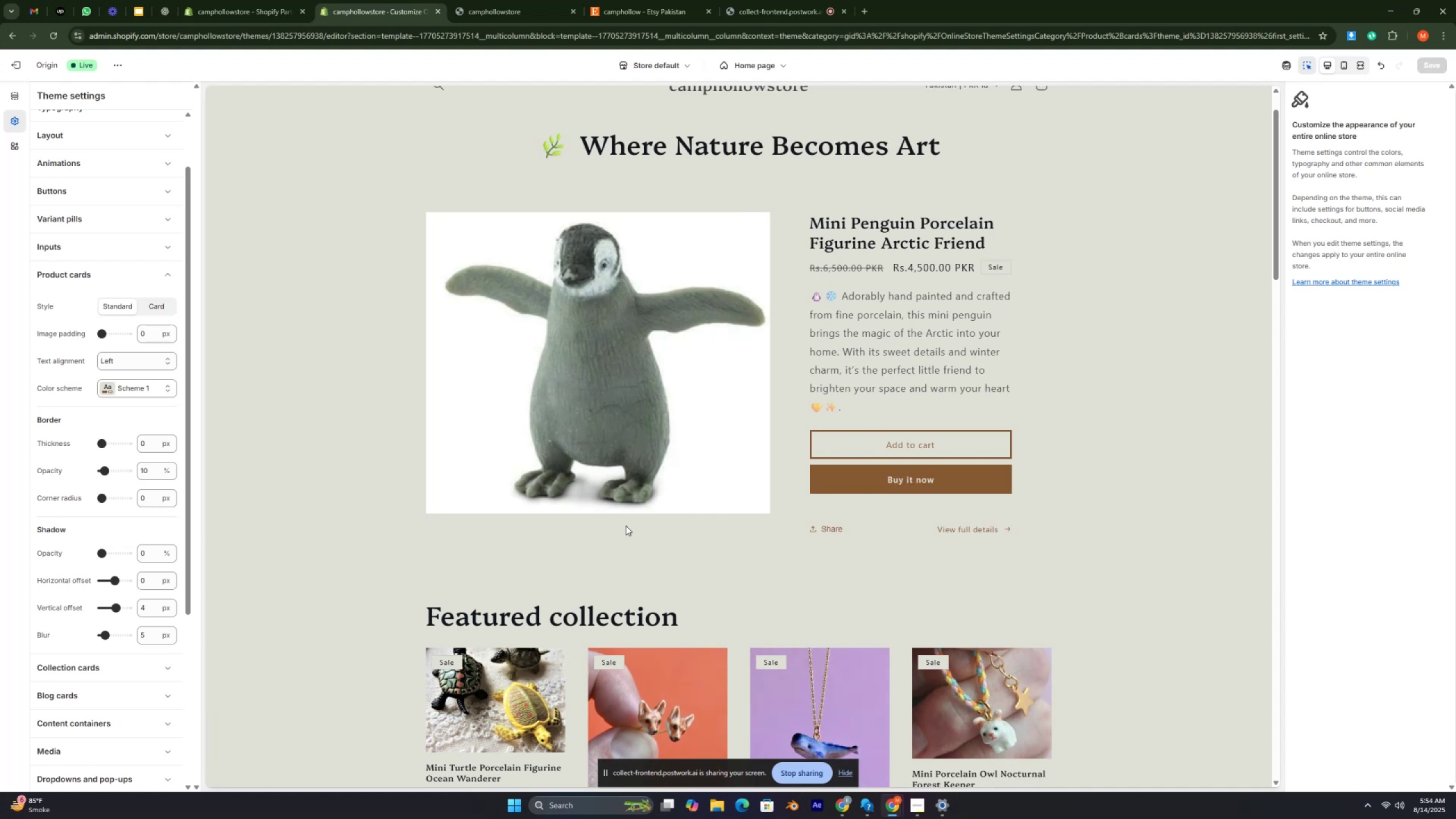 
wait(12.38)
 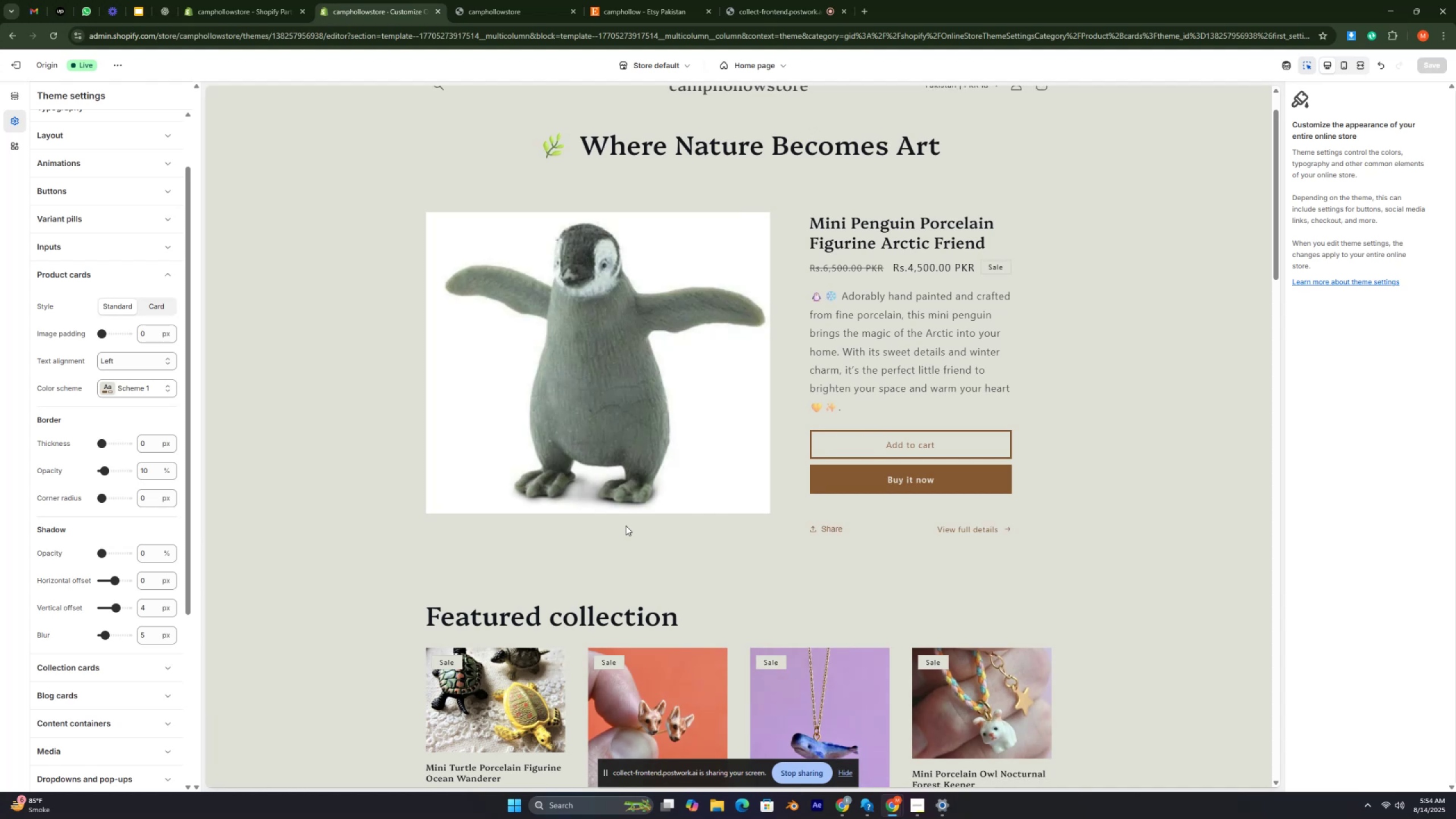 
scroll: coordinate [622, 521], scroll_direction: down, amount: 4.0
 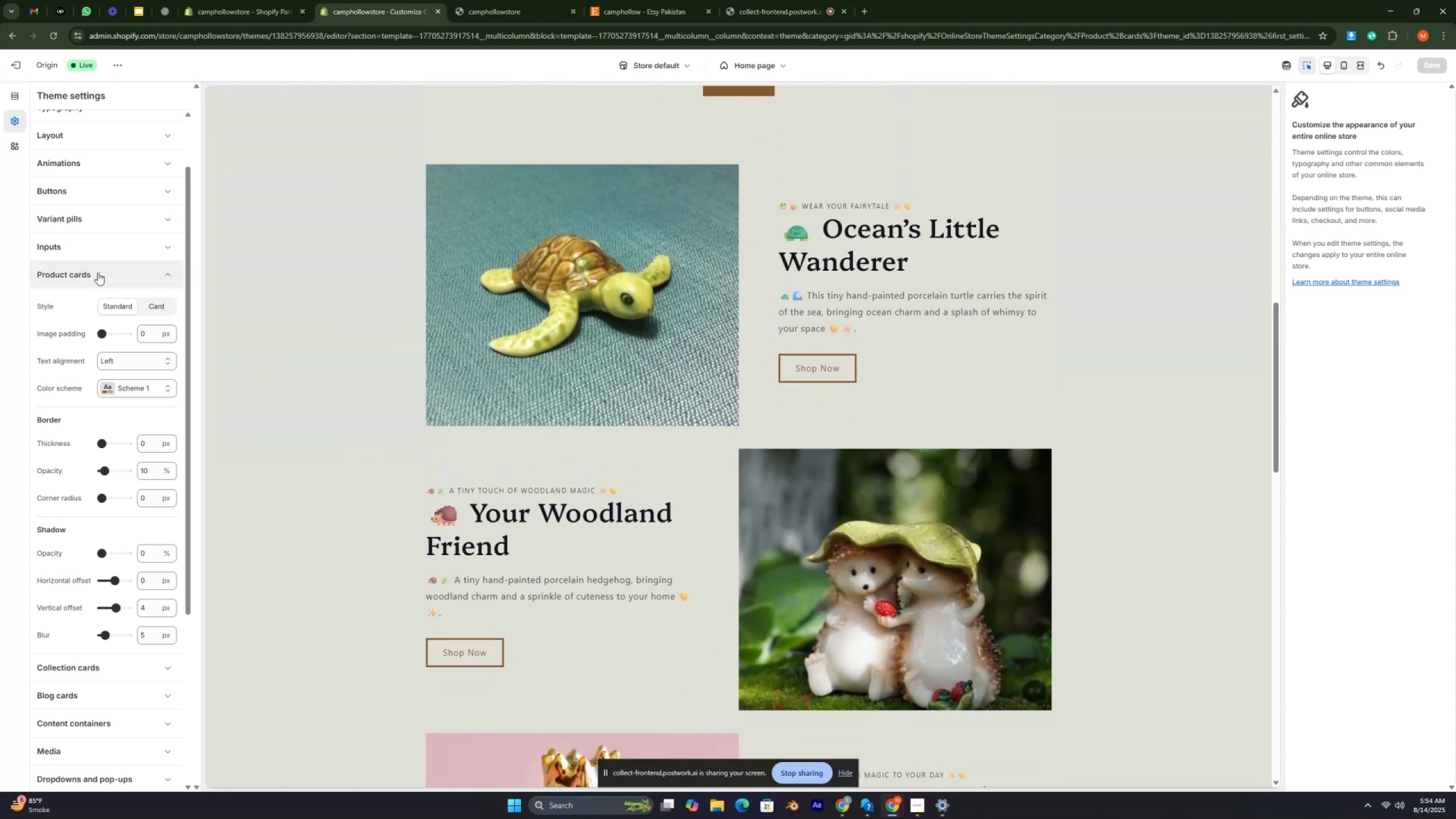 
key(Control+ControlRight)
 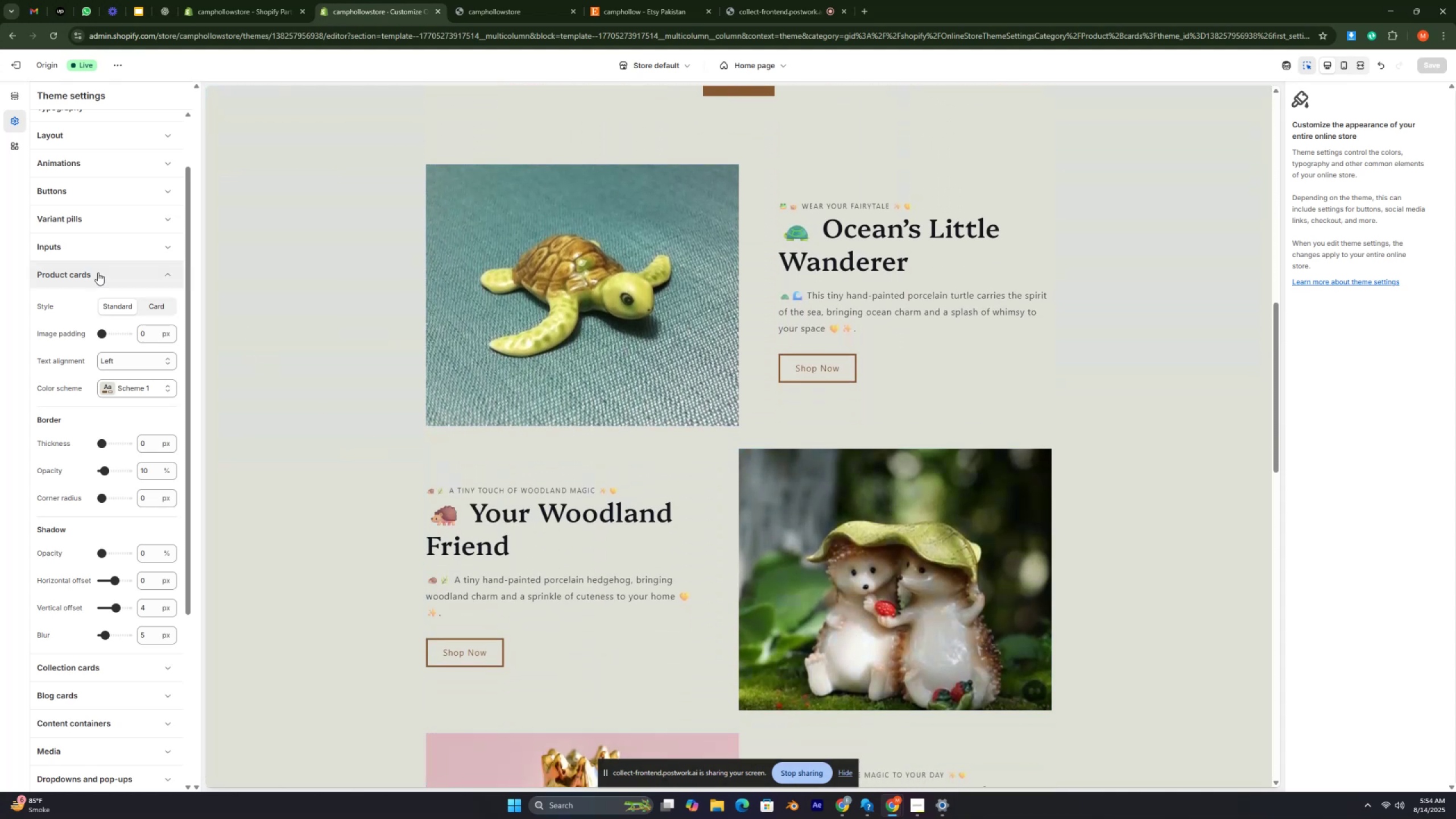 
key(Control+ControlRight)
 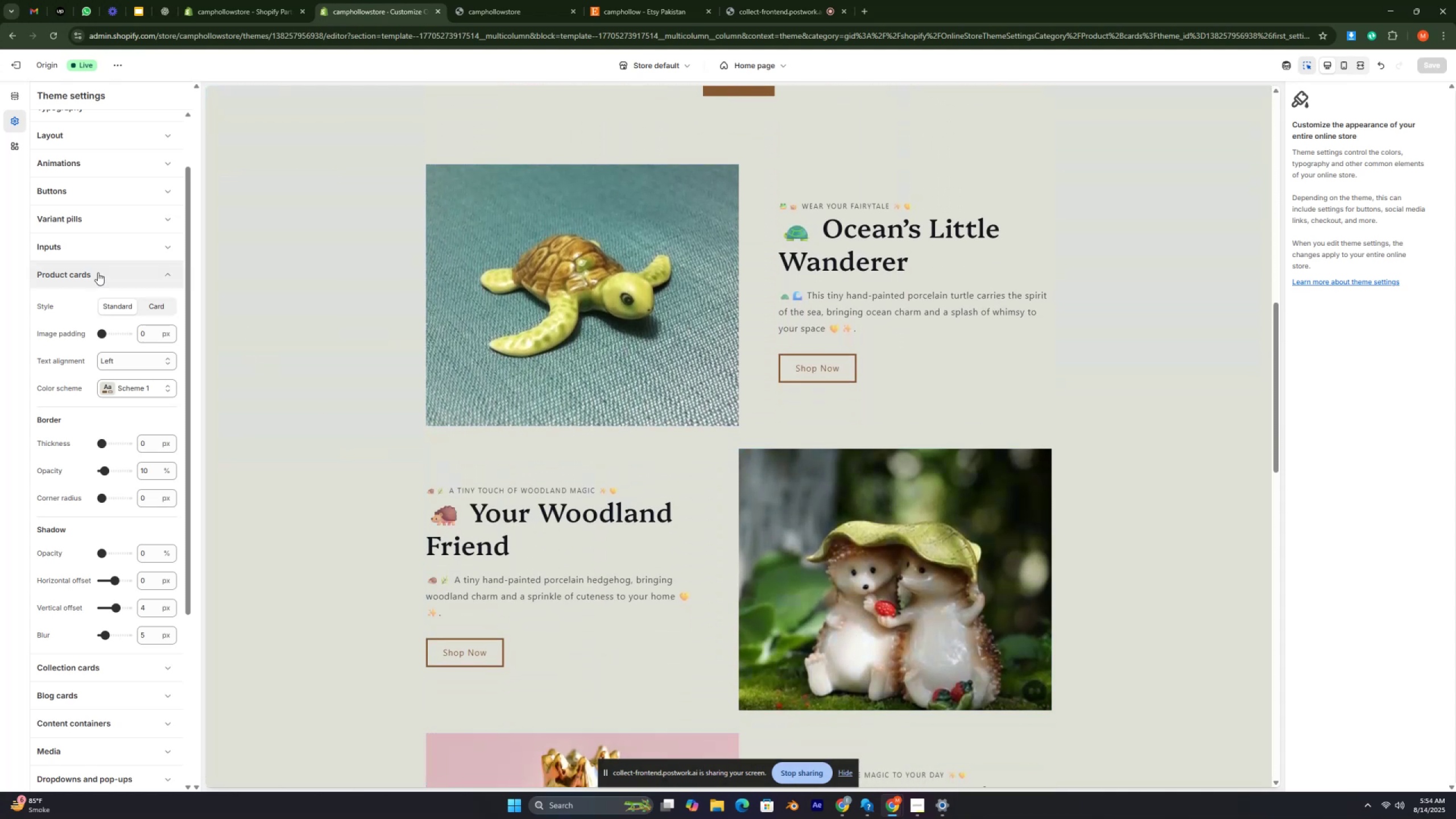 
key(Control+ControlRight)
 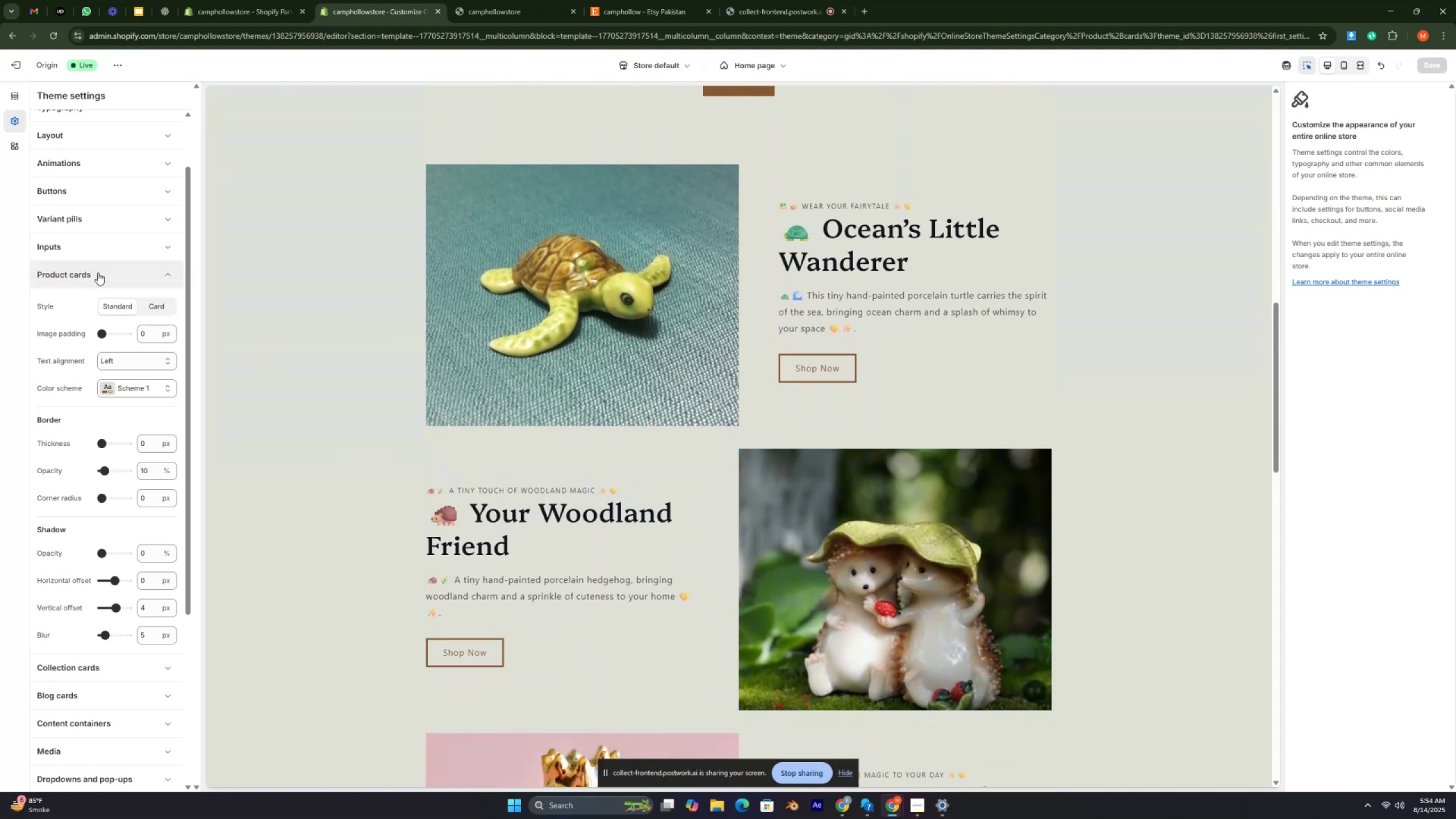 
key(Control+ControlRight)
 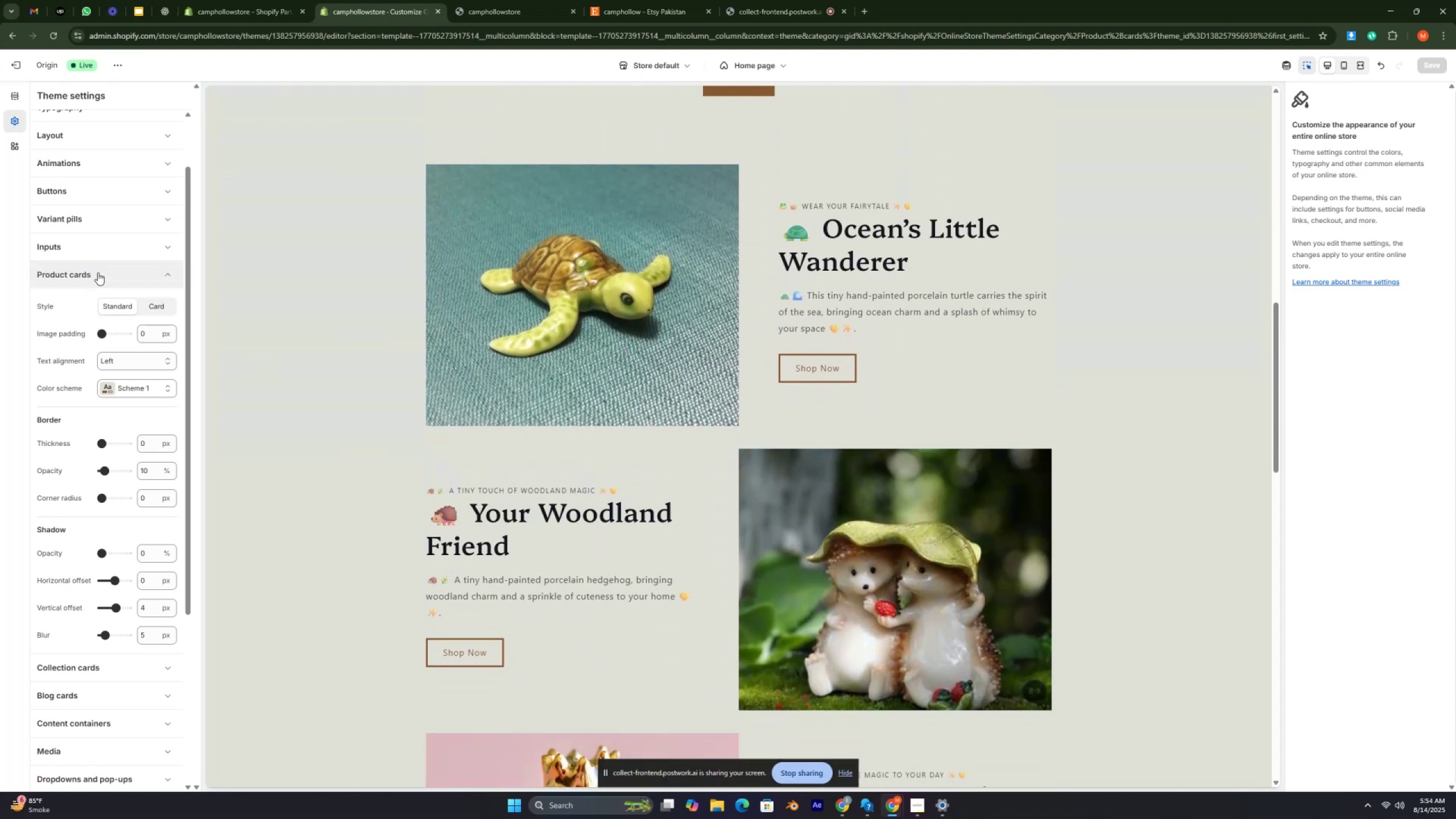 
key(Control+ControlRight)
 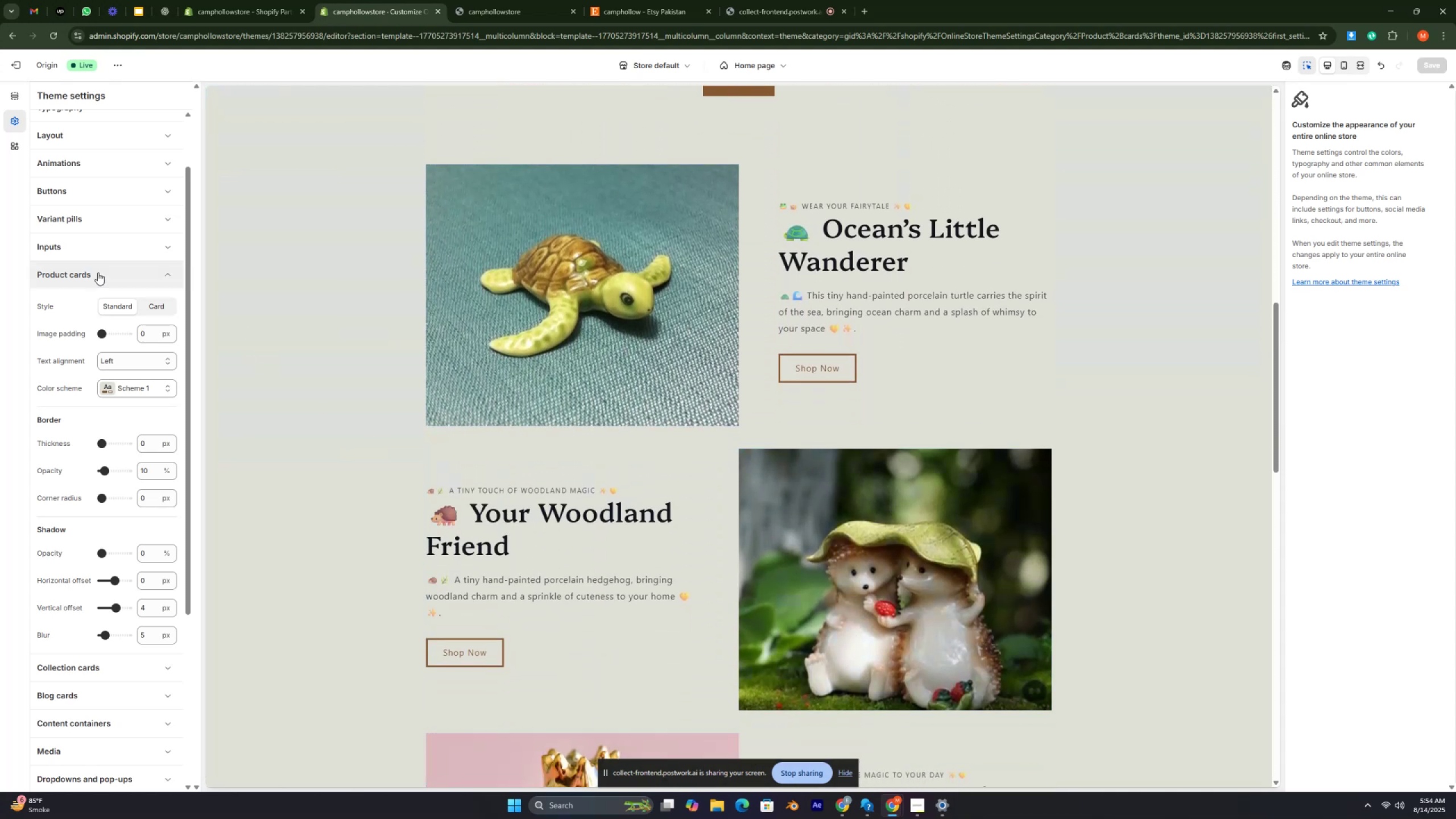 
key(Control+ControlRight)
 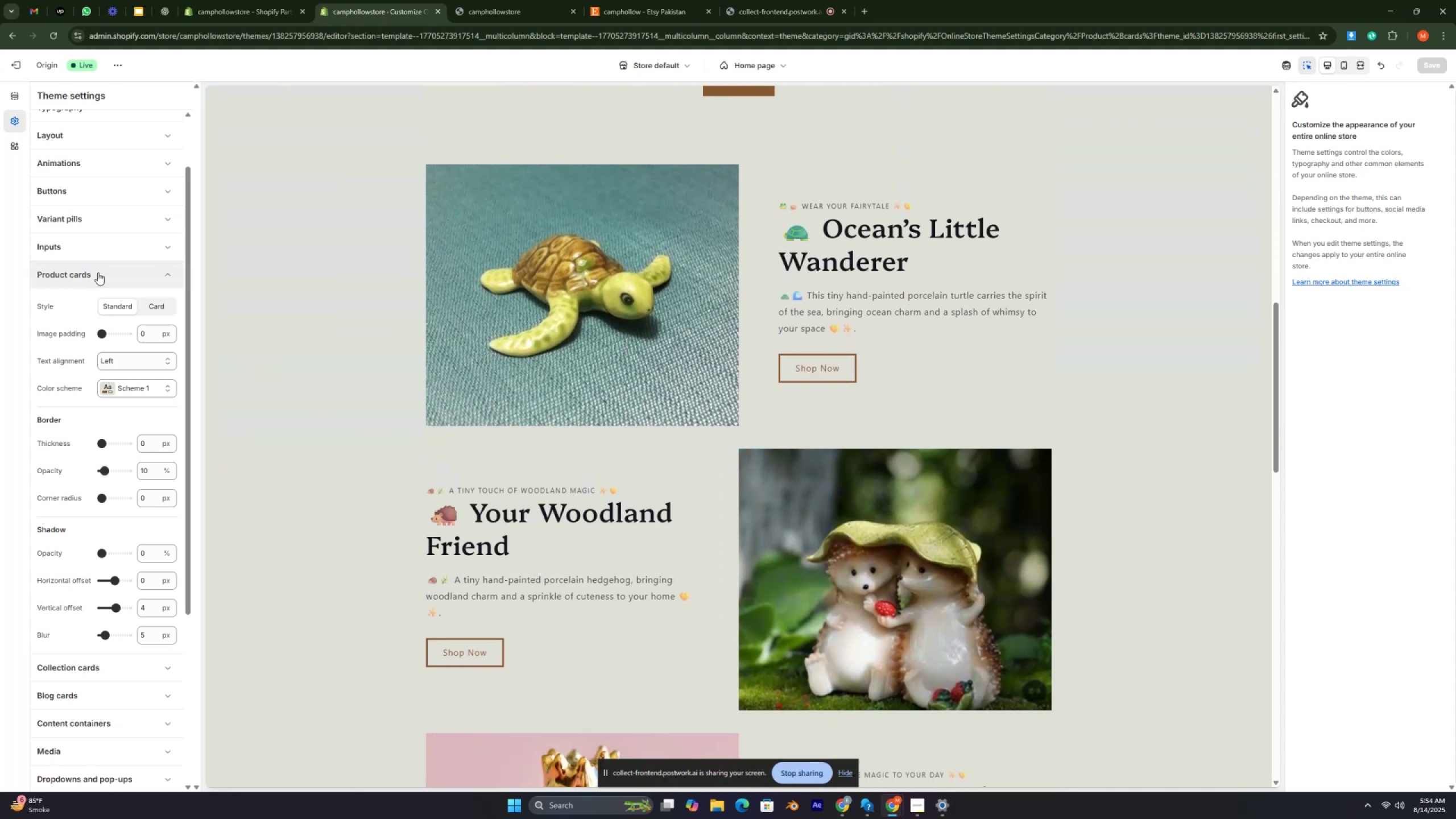 
key(Control+ControlRight)
 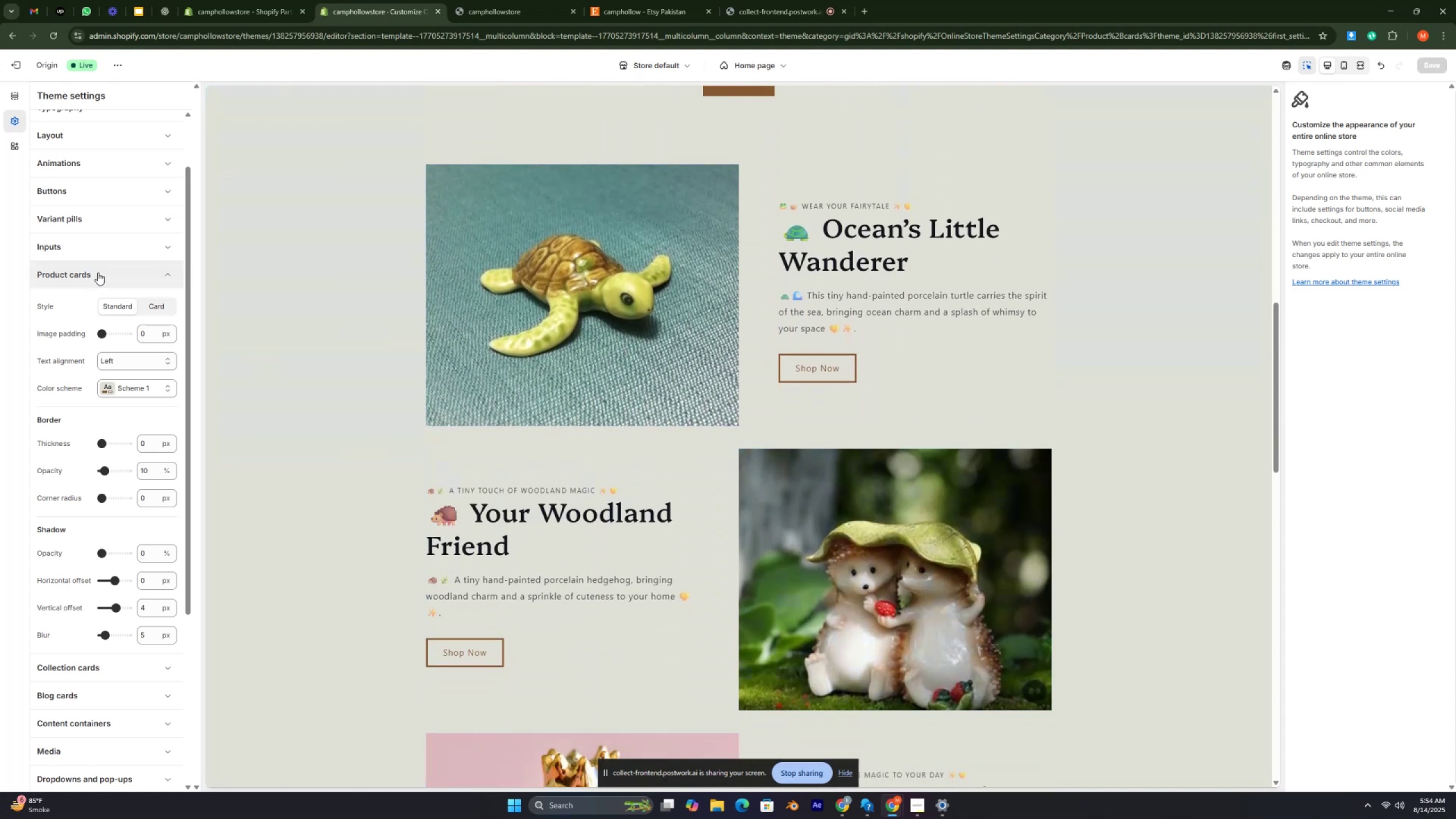 
key(Control+ControlRight)
 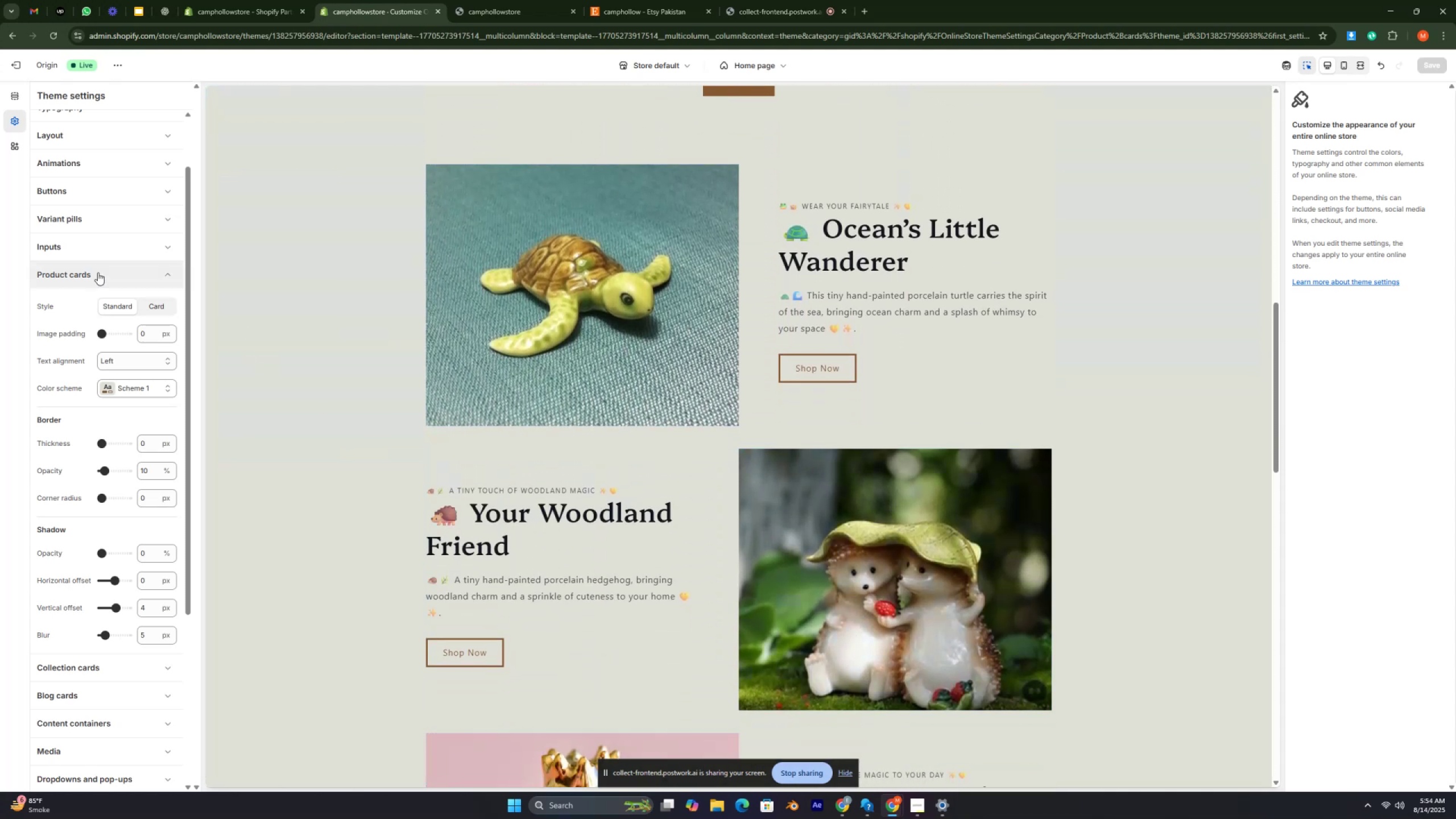 
key(Control+ControlRight)
 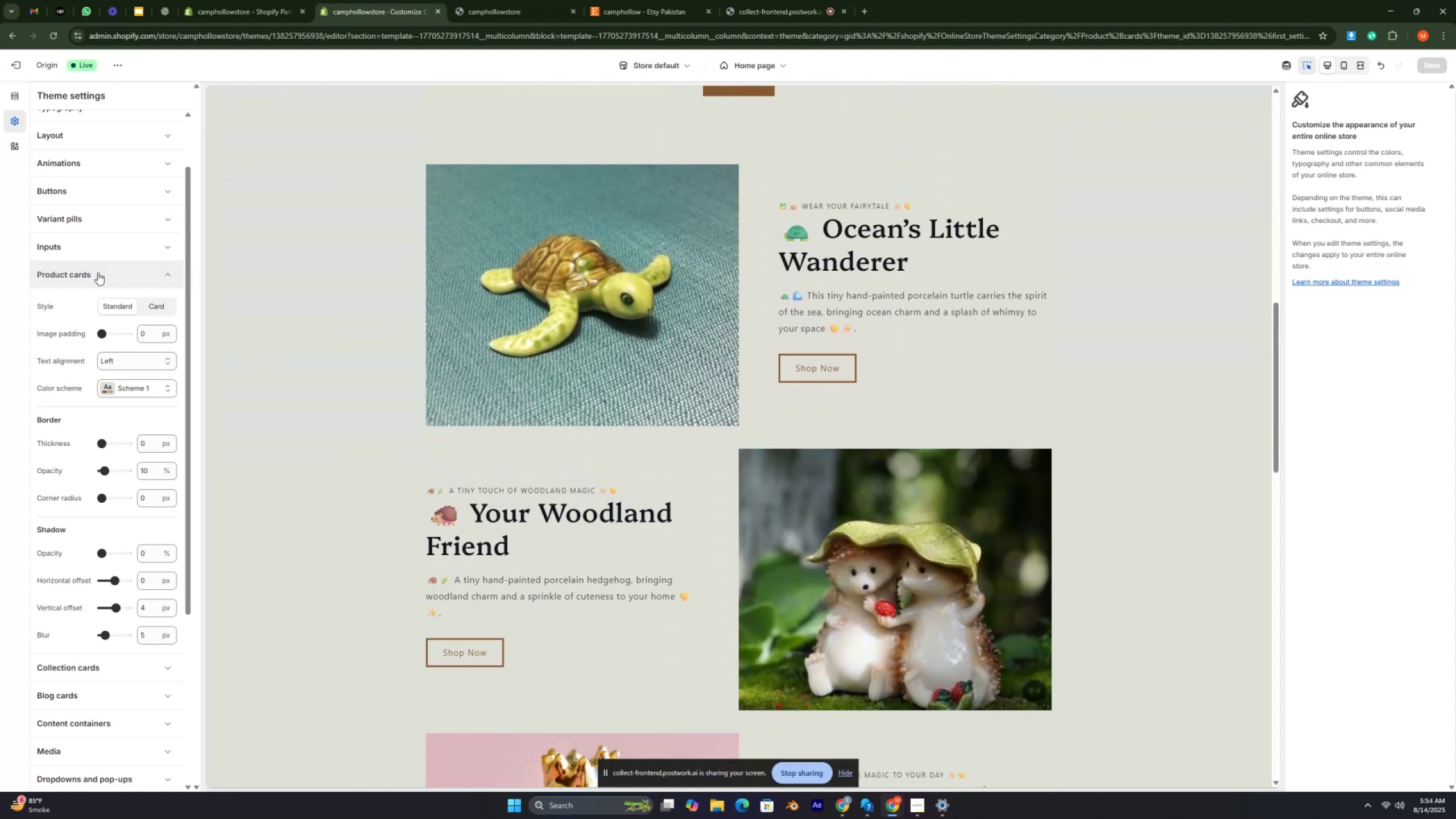 
key(Control+ControlRight)
 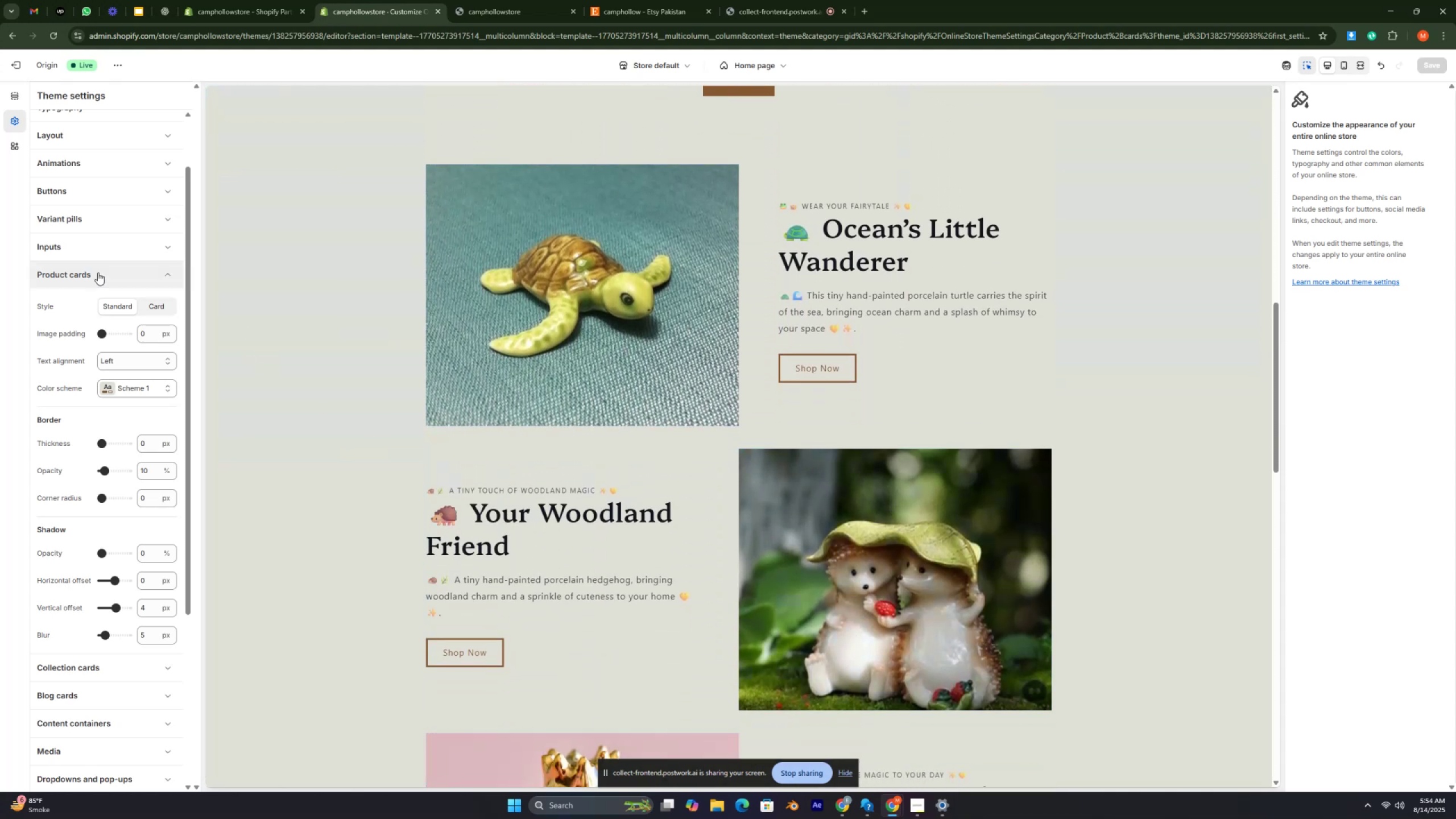 
key(Control+ControlRight)
 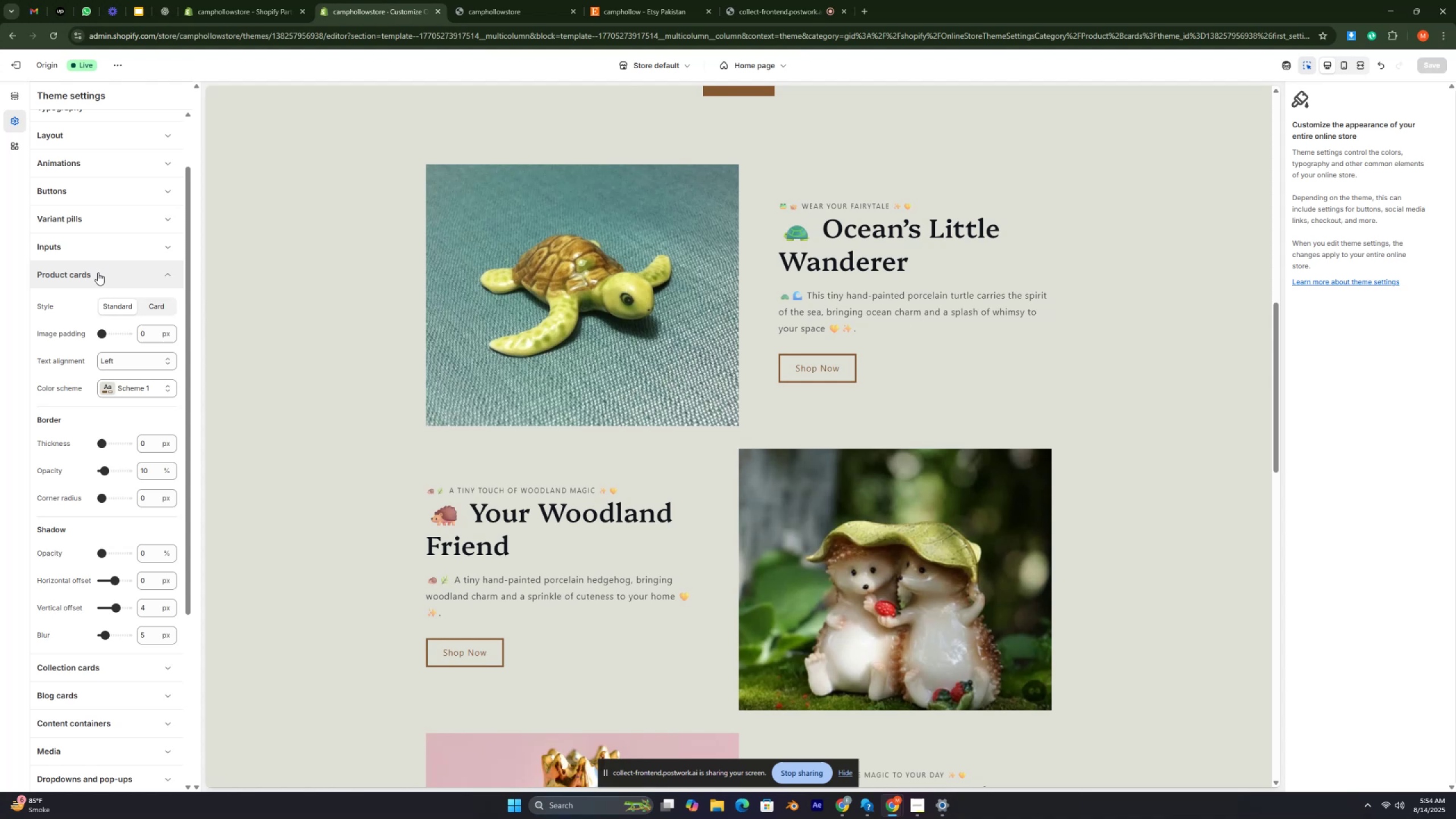 
key(Control+ControlRight)
 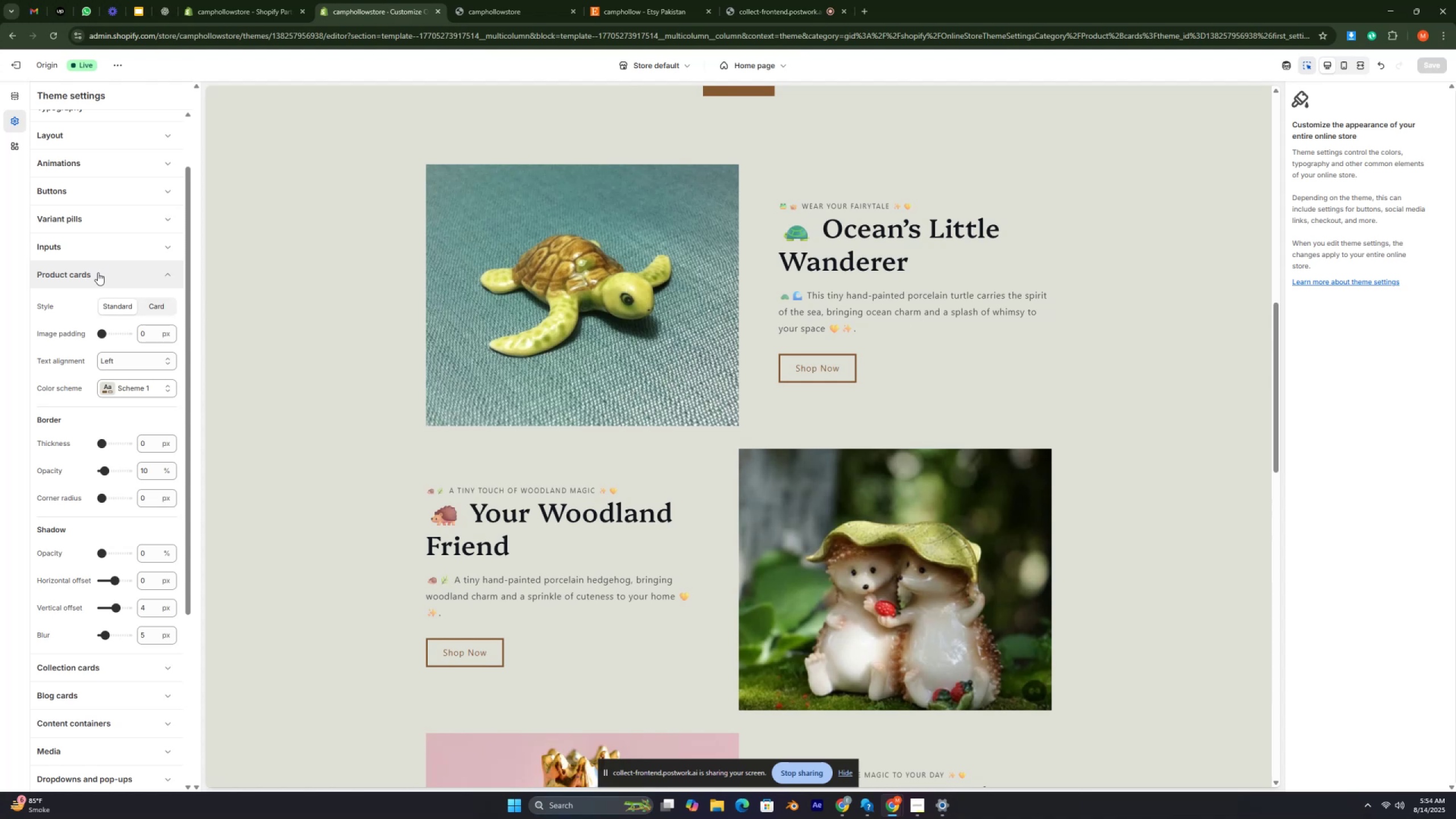 
key(Control+ControlRight)
 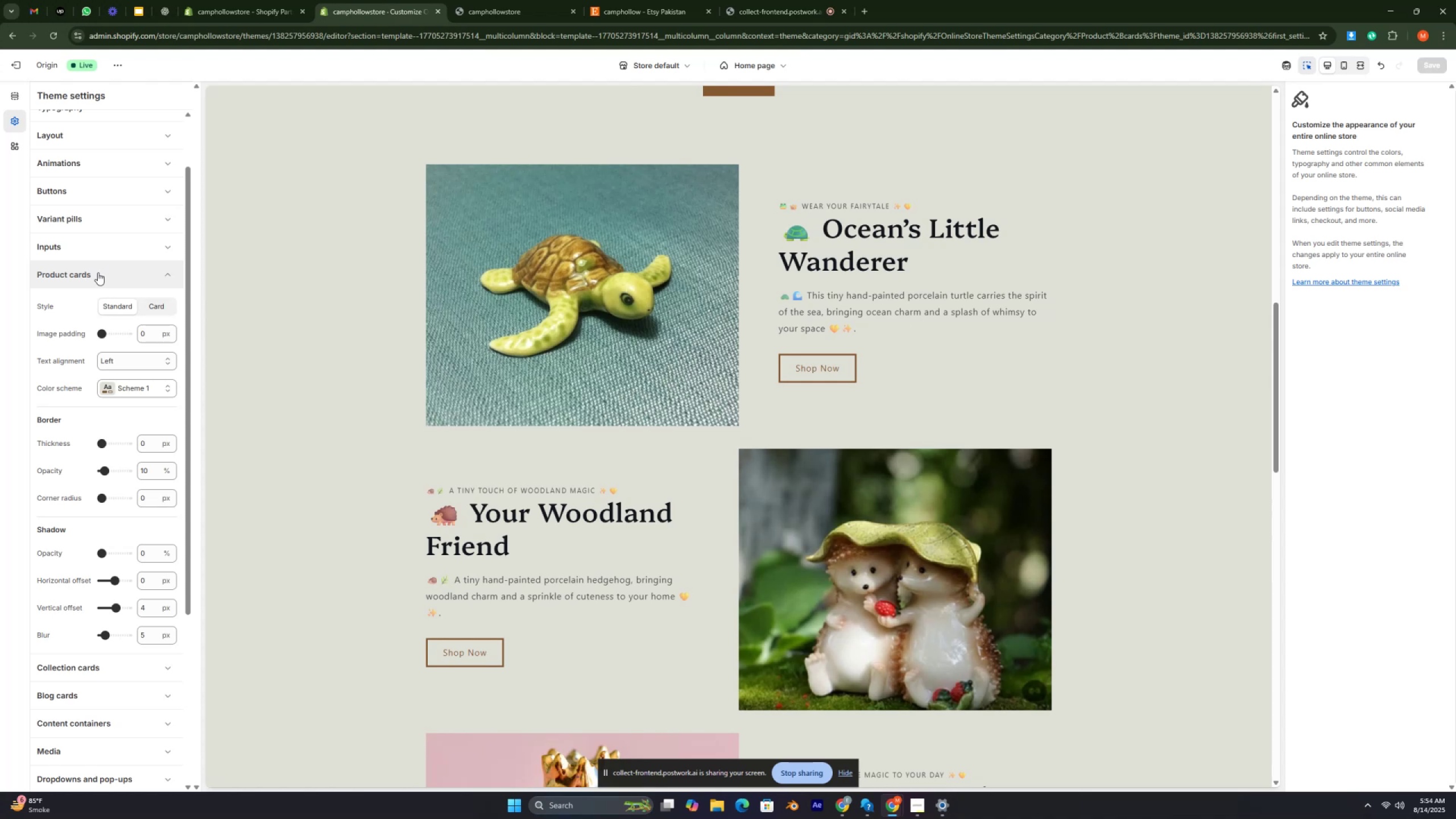 
key(Control+ControlRight)
 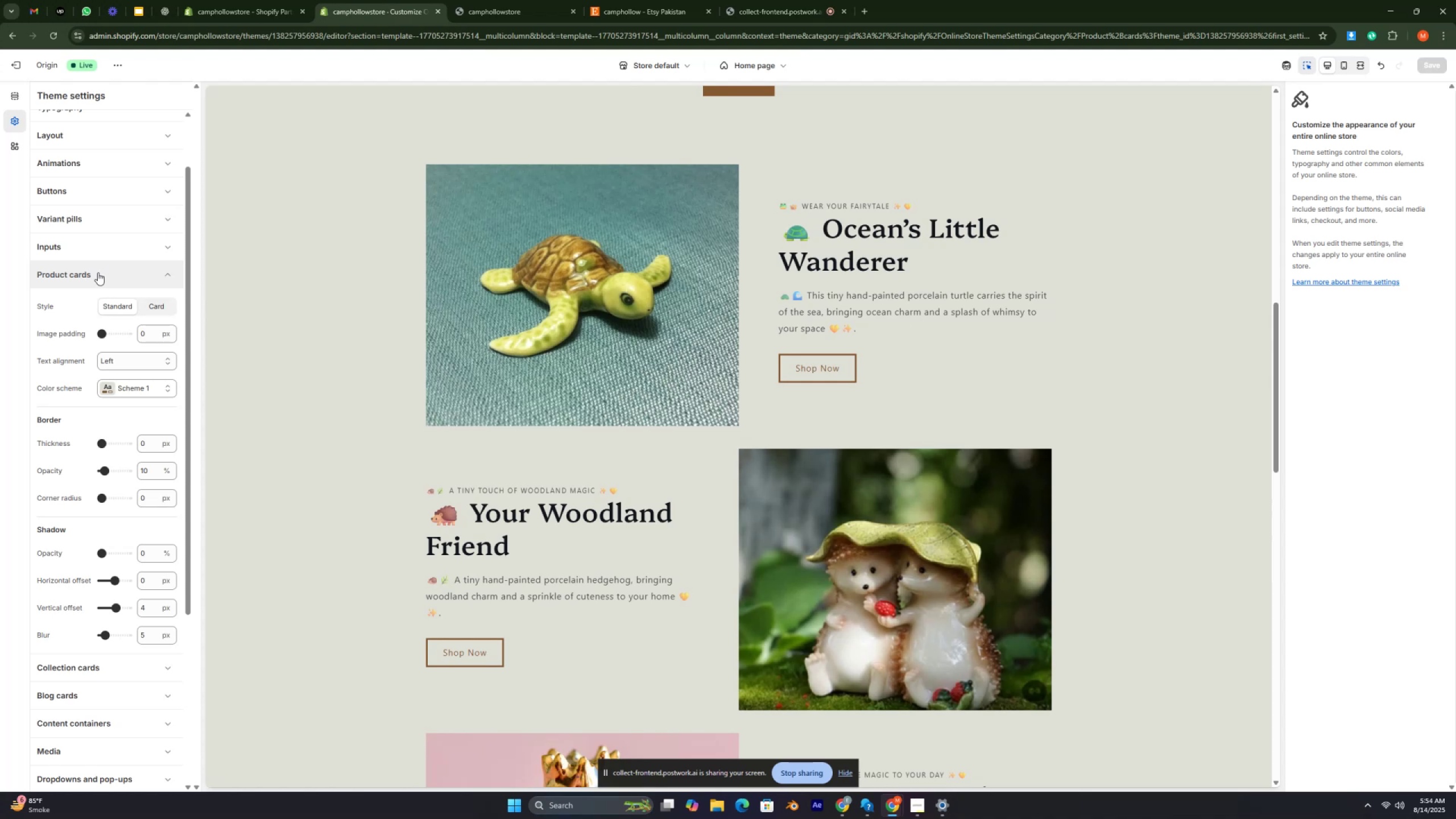 
key(Control+ControlRight)
 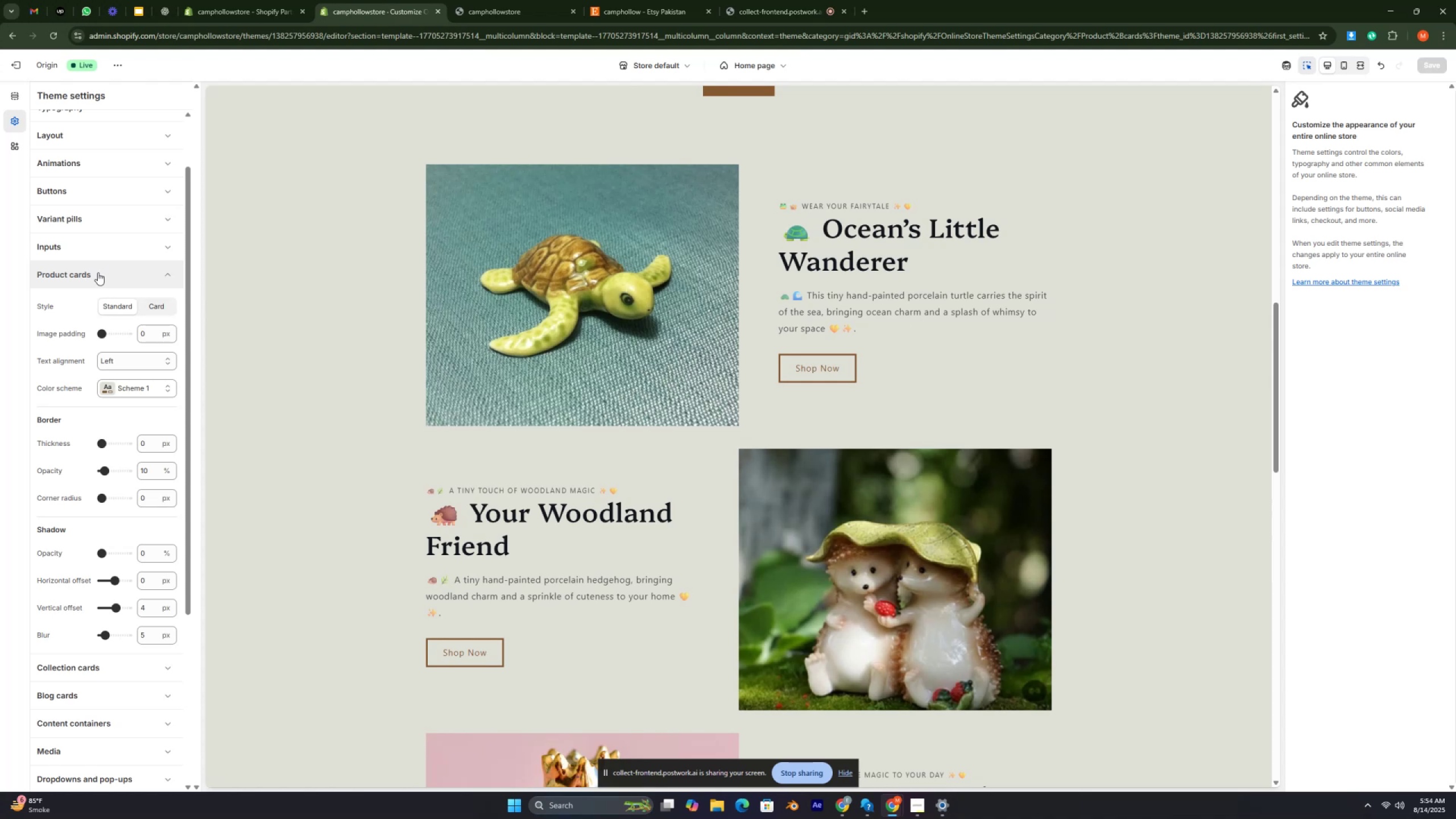 
key(Control+ControlRight)
 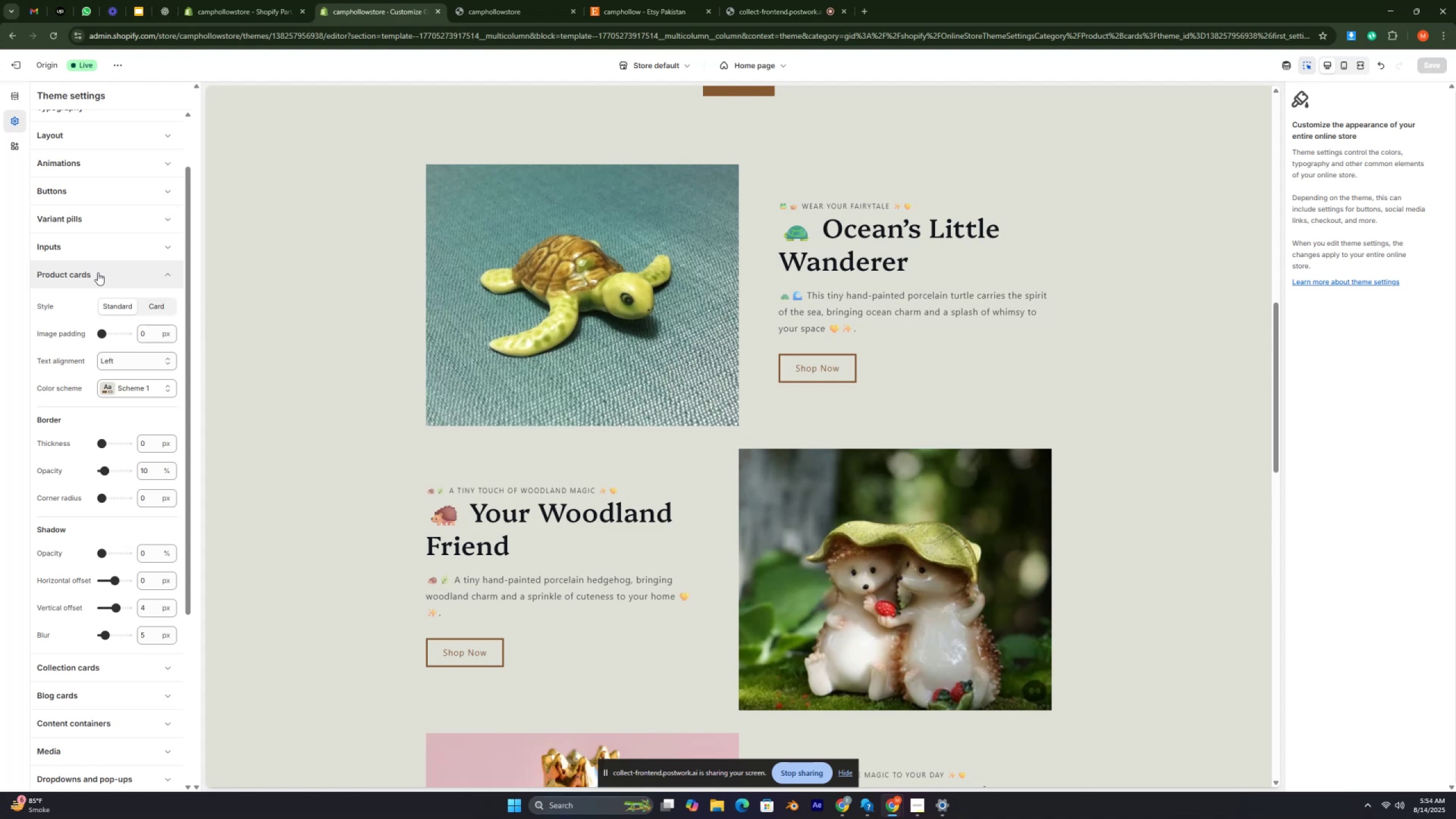 
key(Control+ControlRight)
 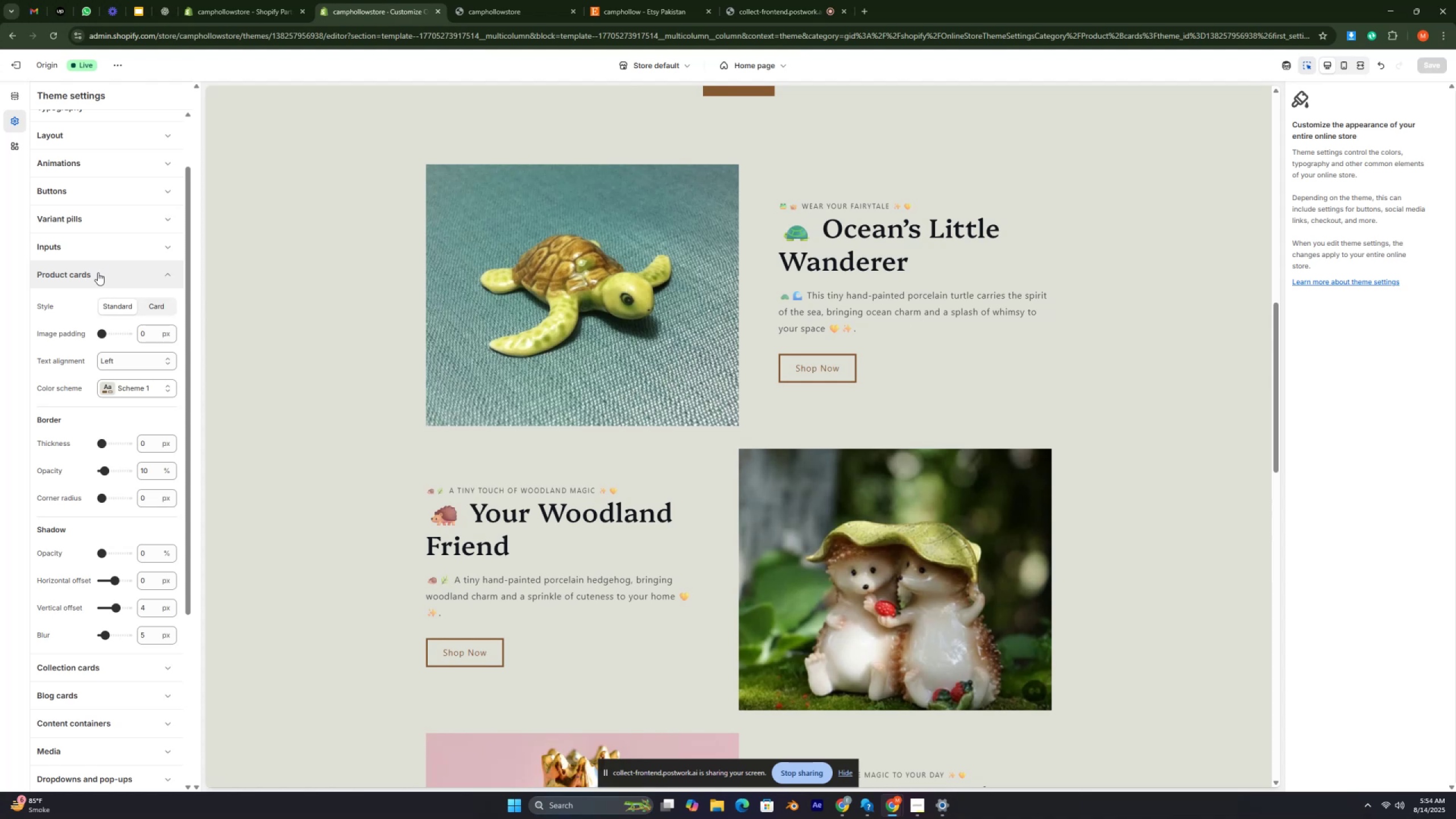 
key(Control+ControlRight)
 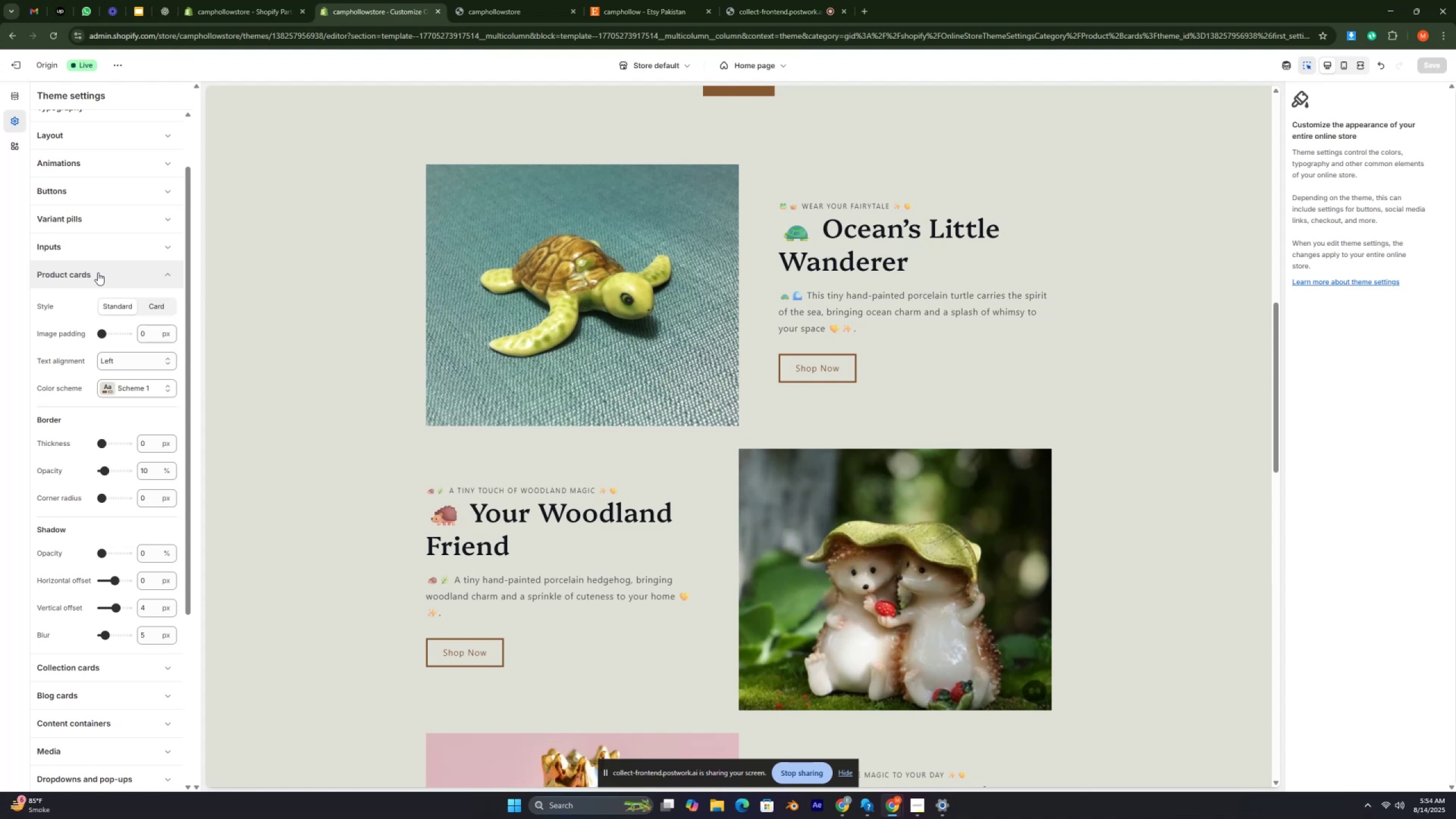 
key(Control+ControlRight)
 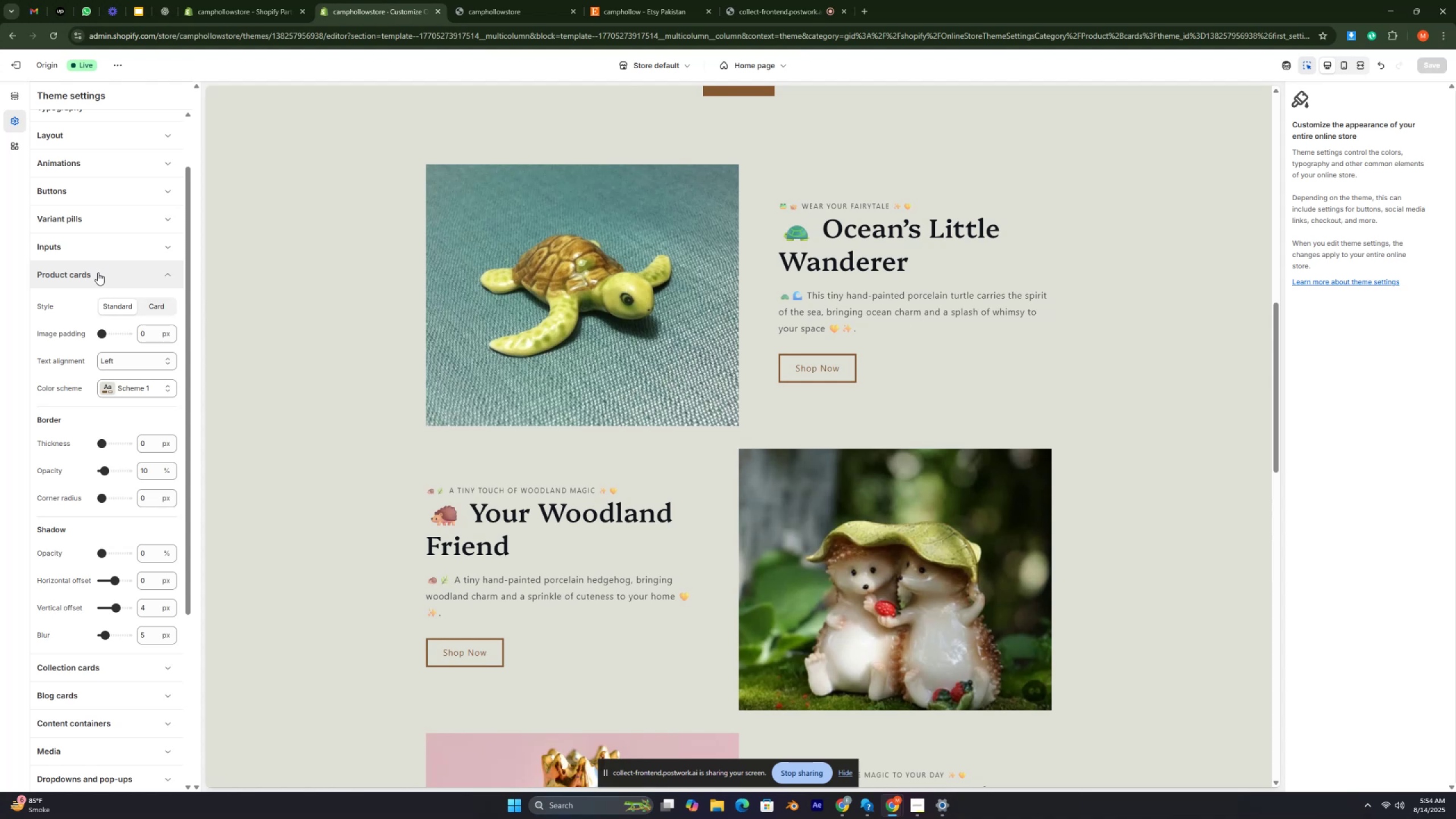 
key(Control+ControlRight)
 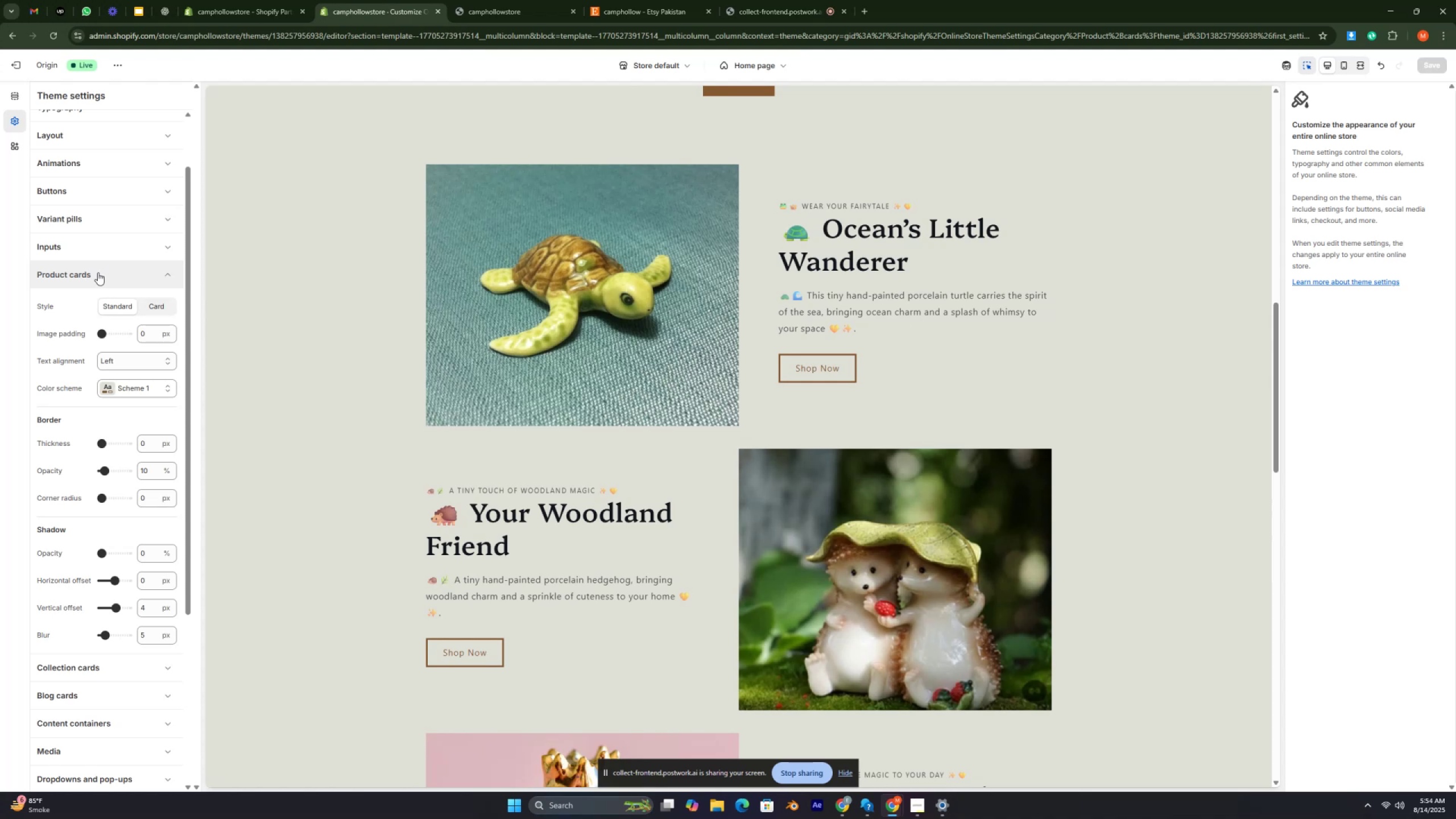 
key(Control+ControlRight)
 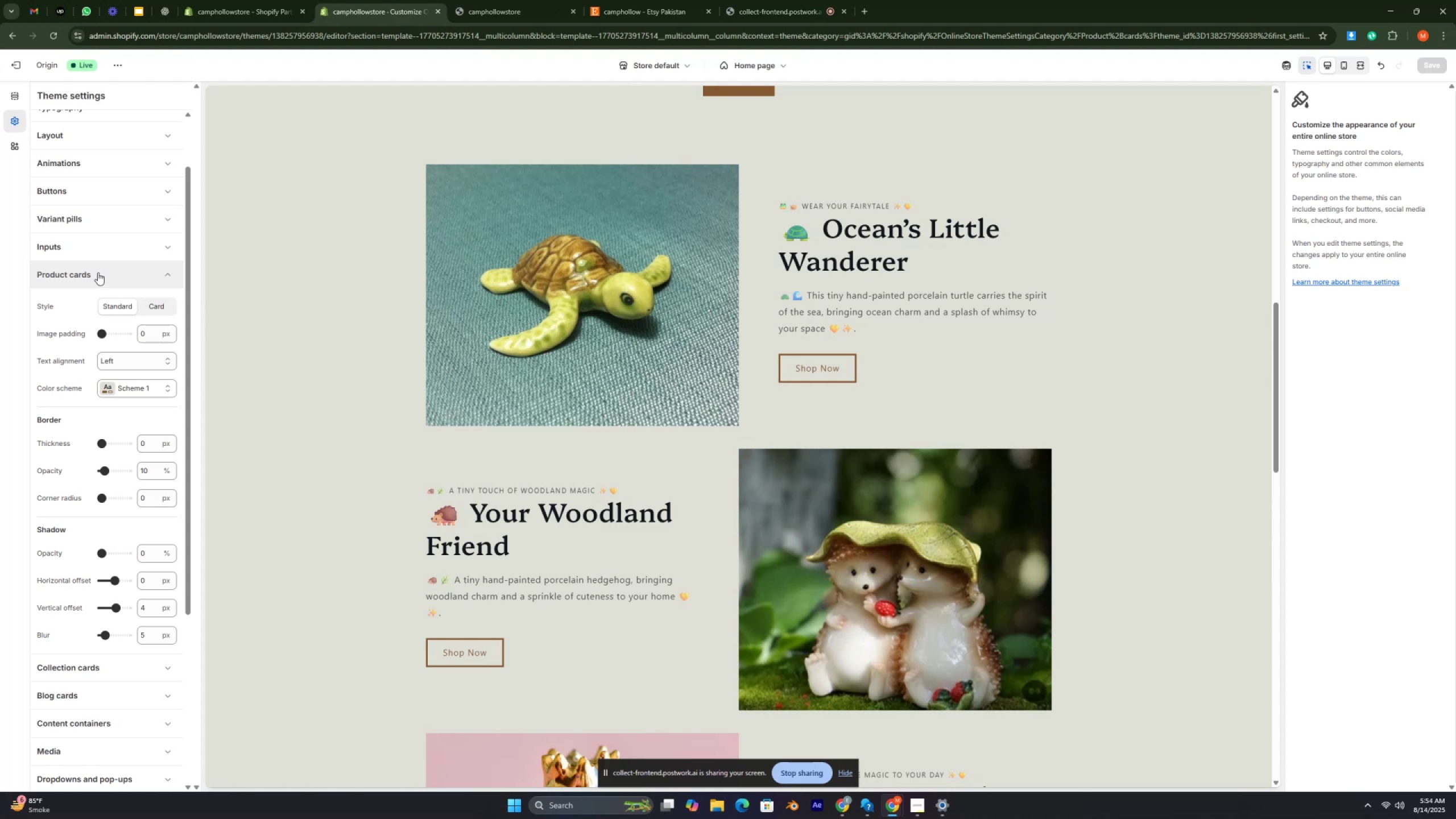 
key(Control+ControlRight)
 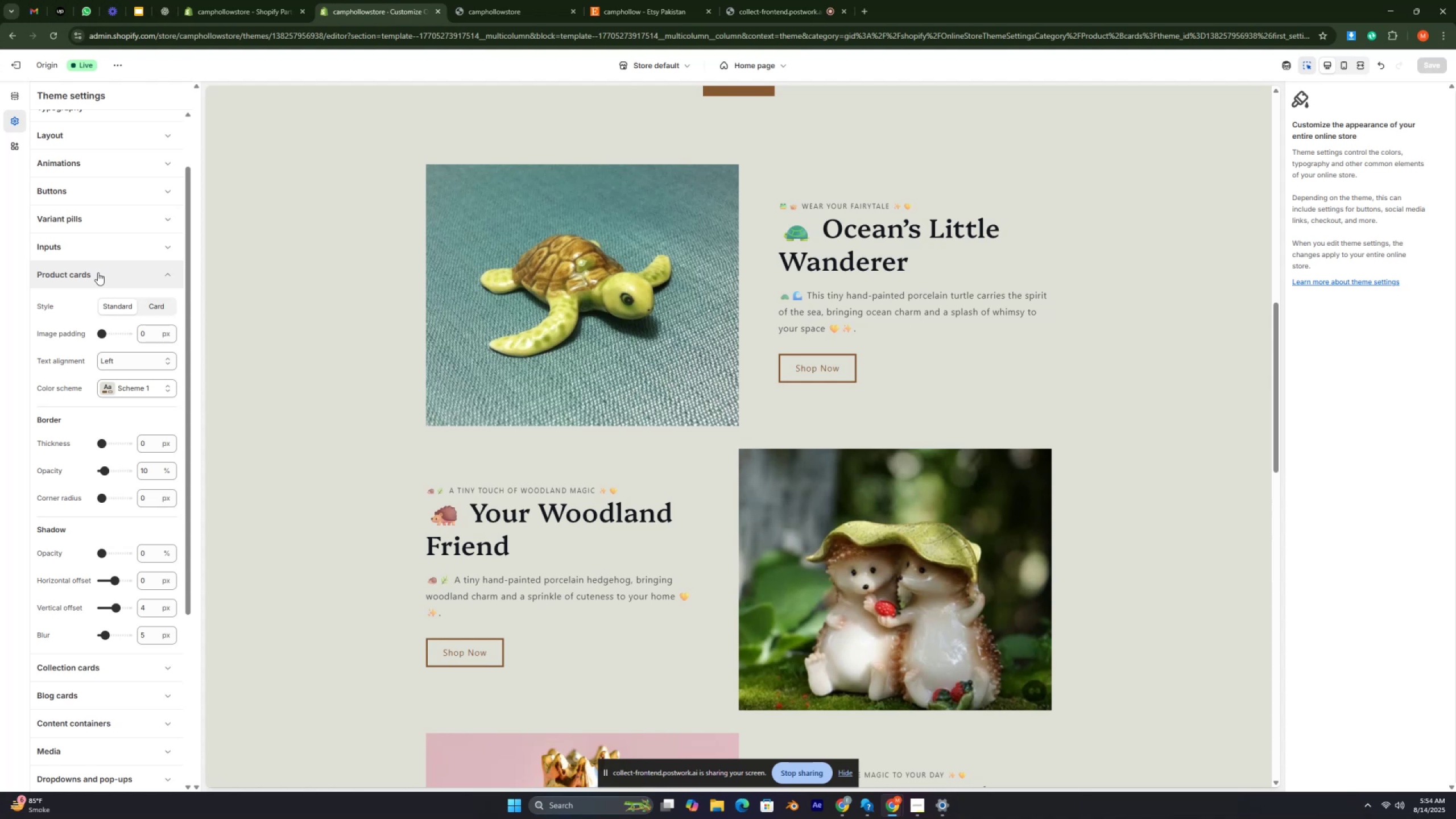 
key(Control+ControlRight)
 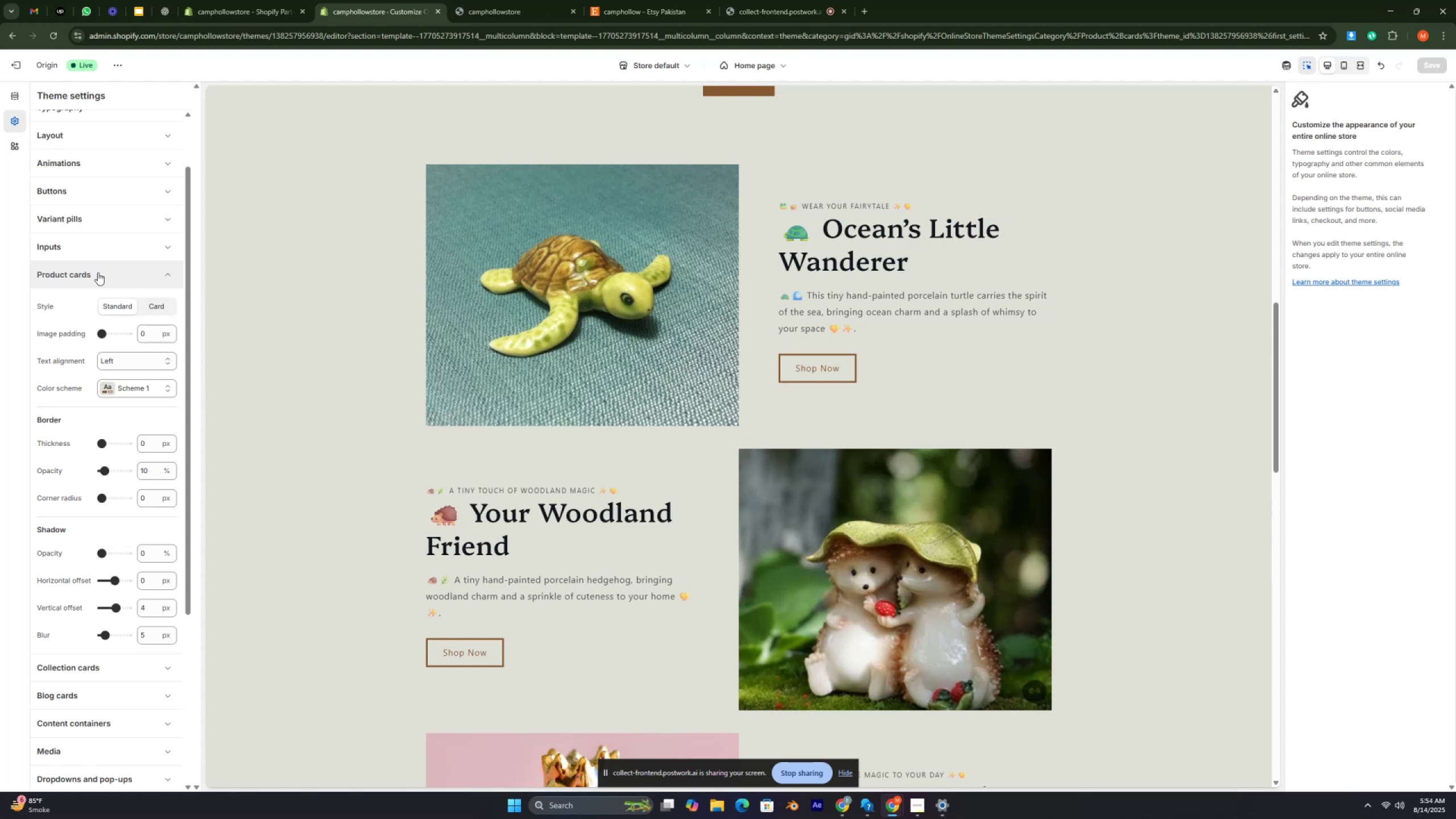 
key(Control+ControlRight)
 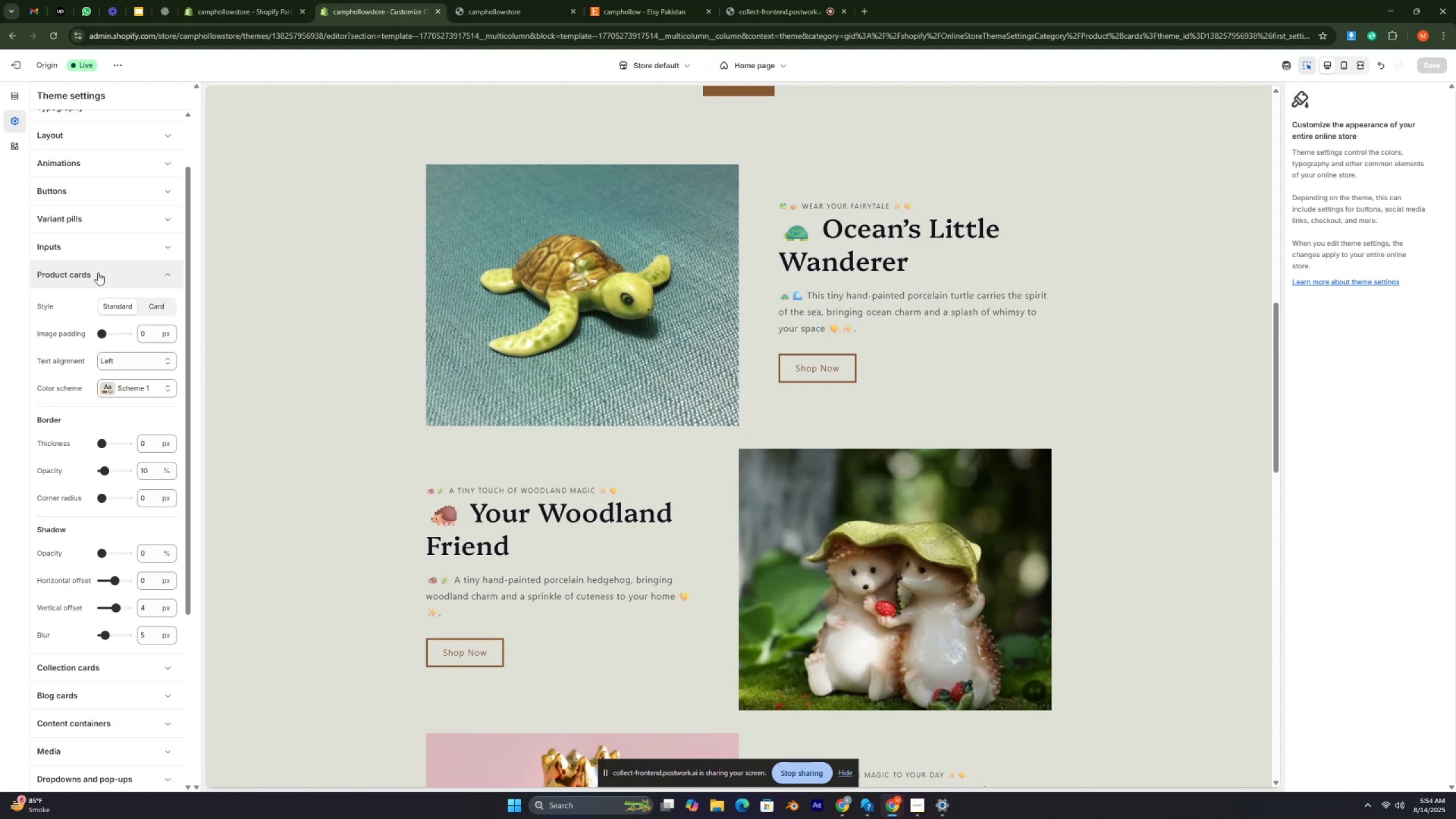 
key(Control+ControlRight)
 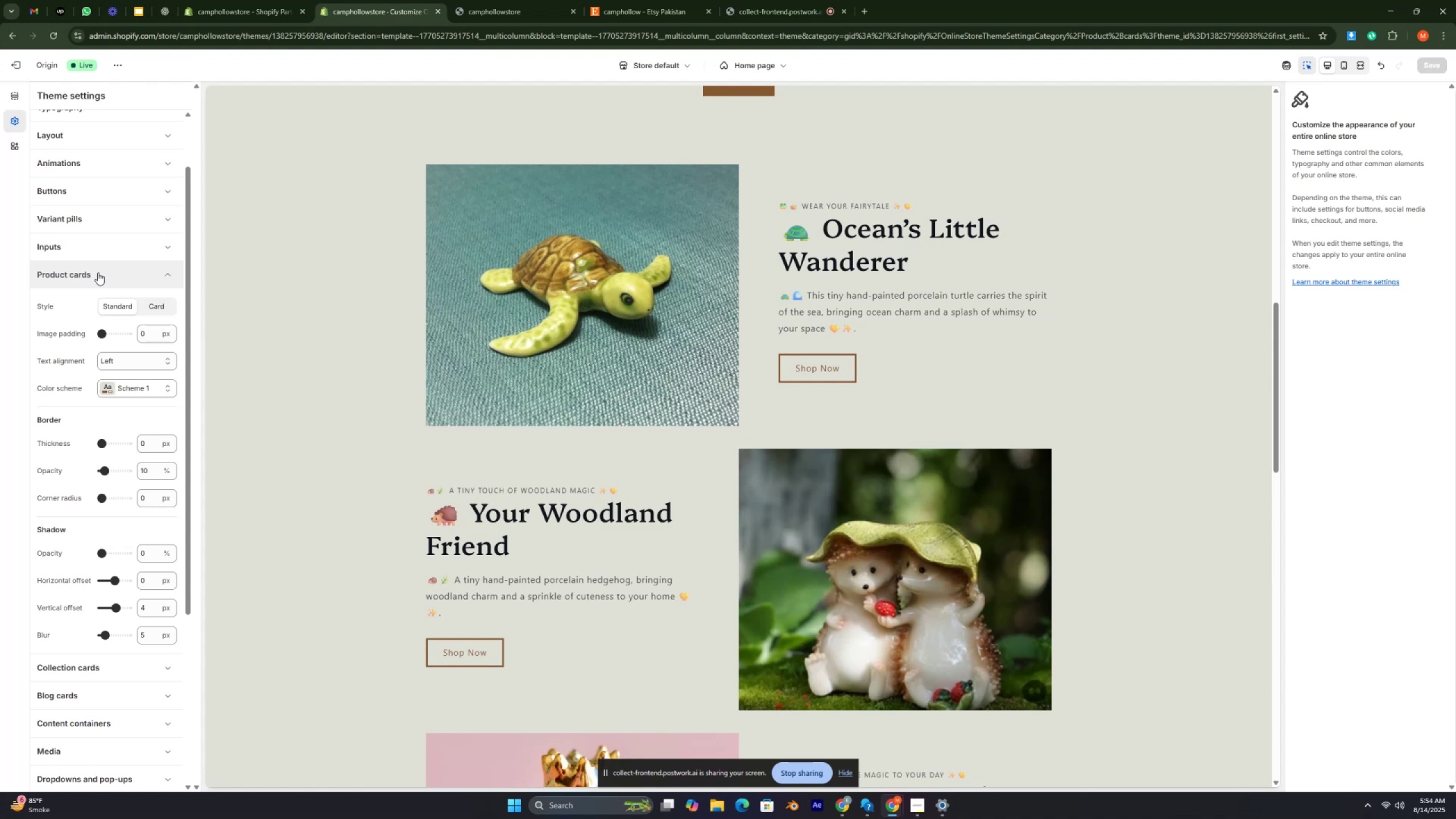 
key(Control+ControlRight)
 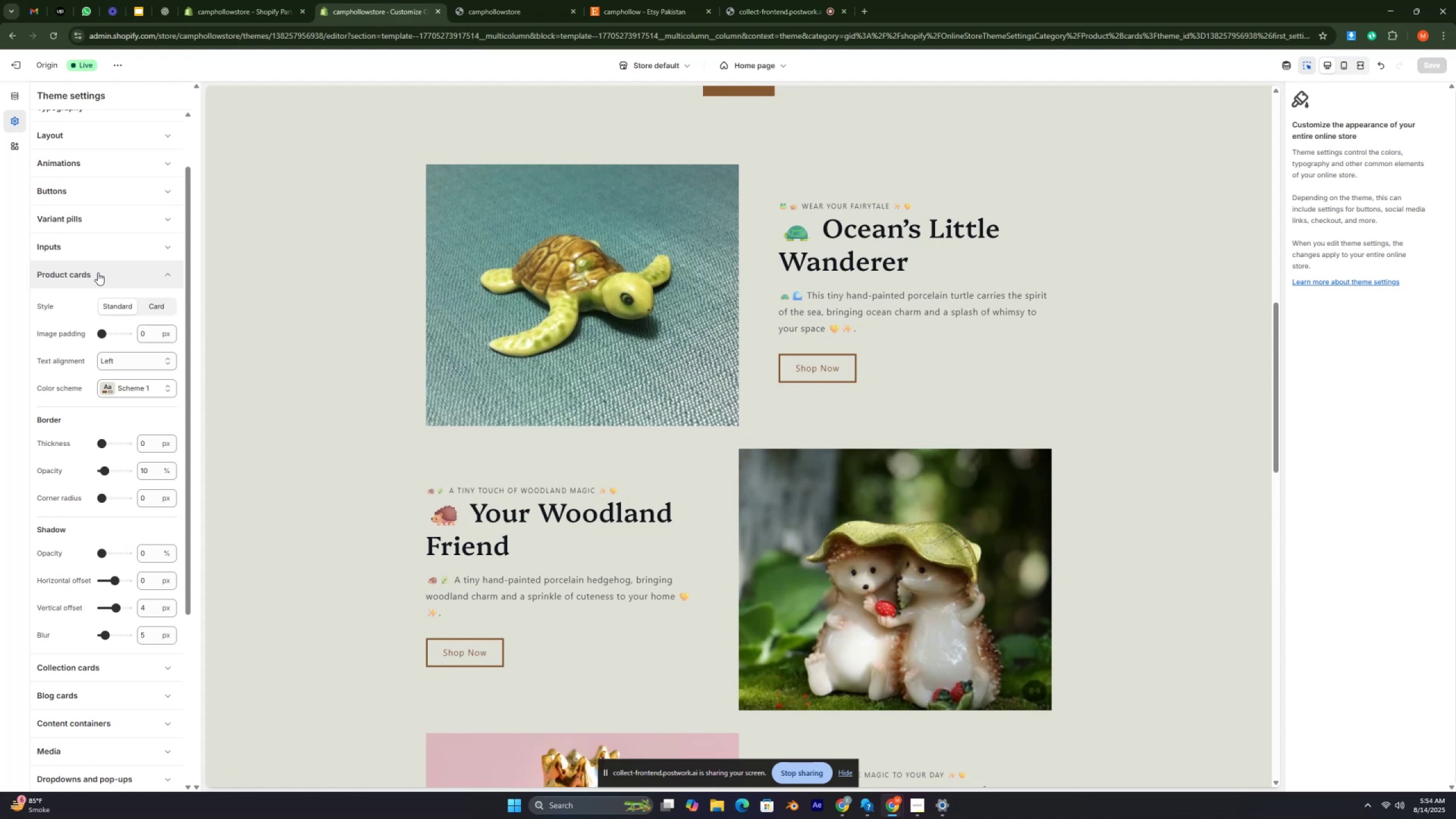 
key(Control+ControlRight)
 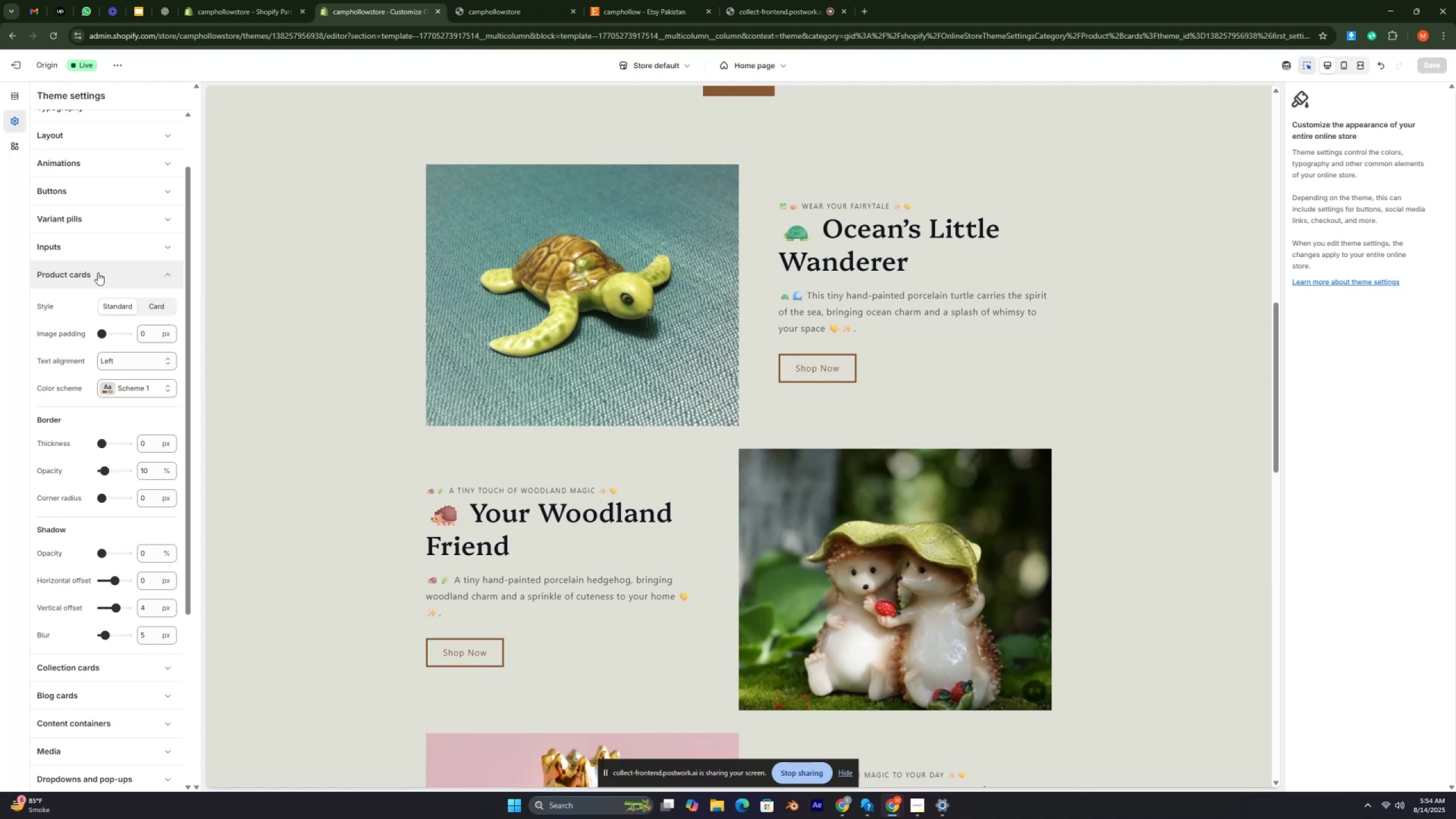 
key(Control+ControlRight)
 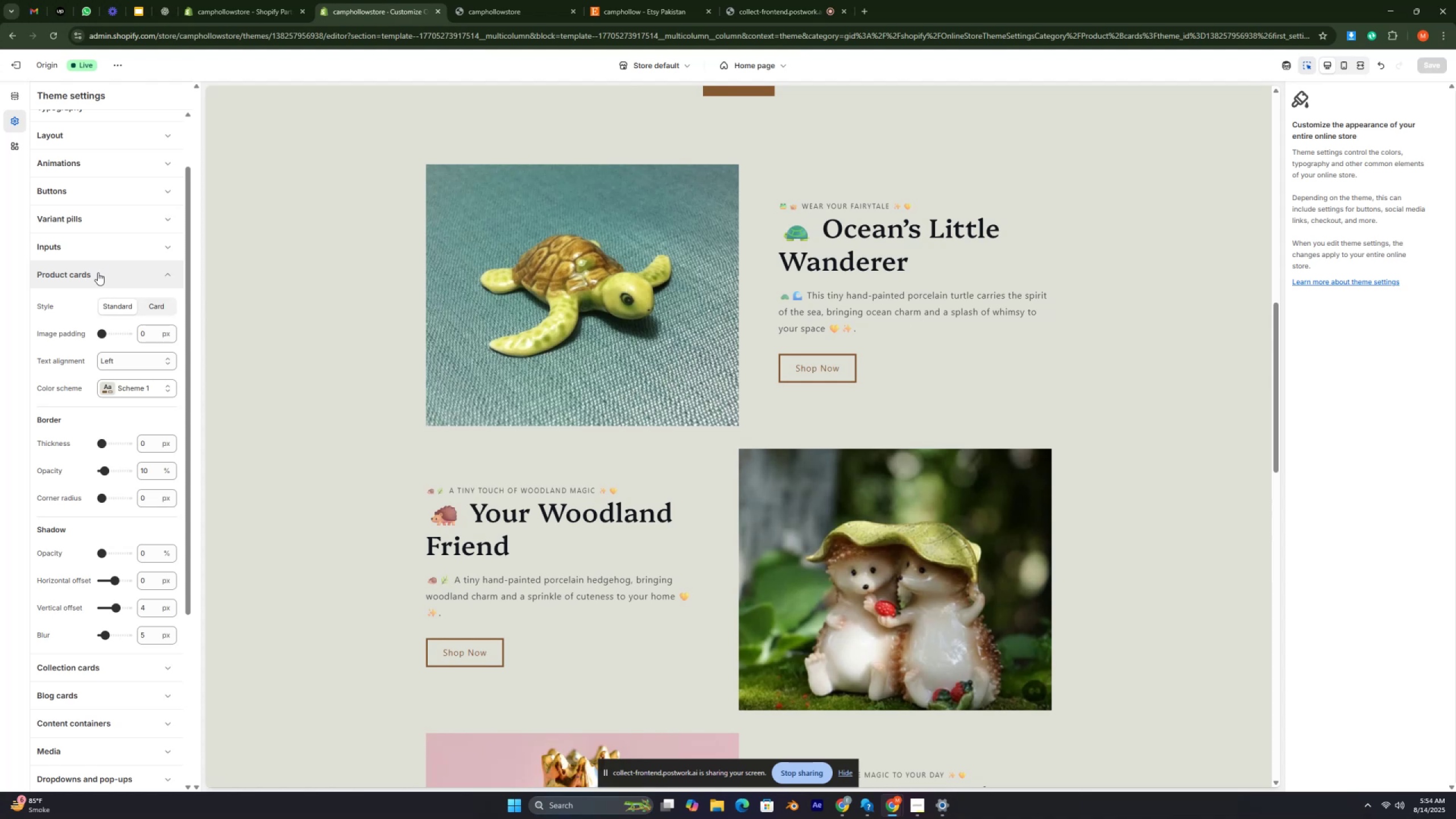 
key(Control+ControlRight)
 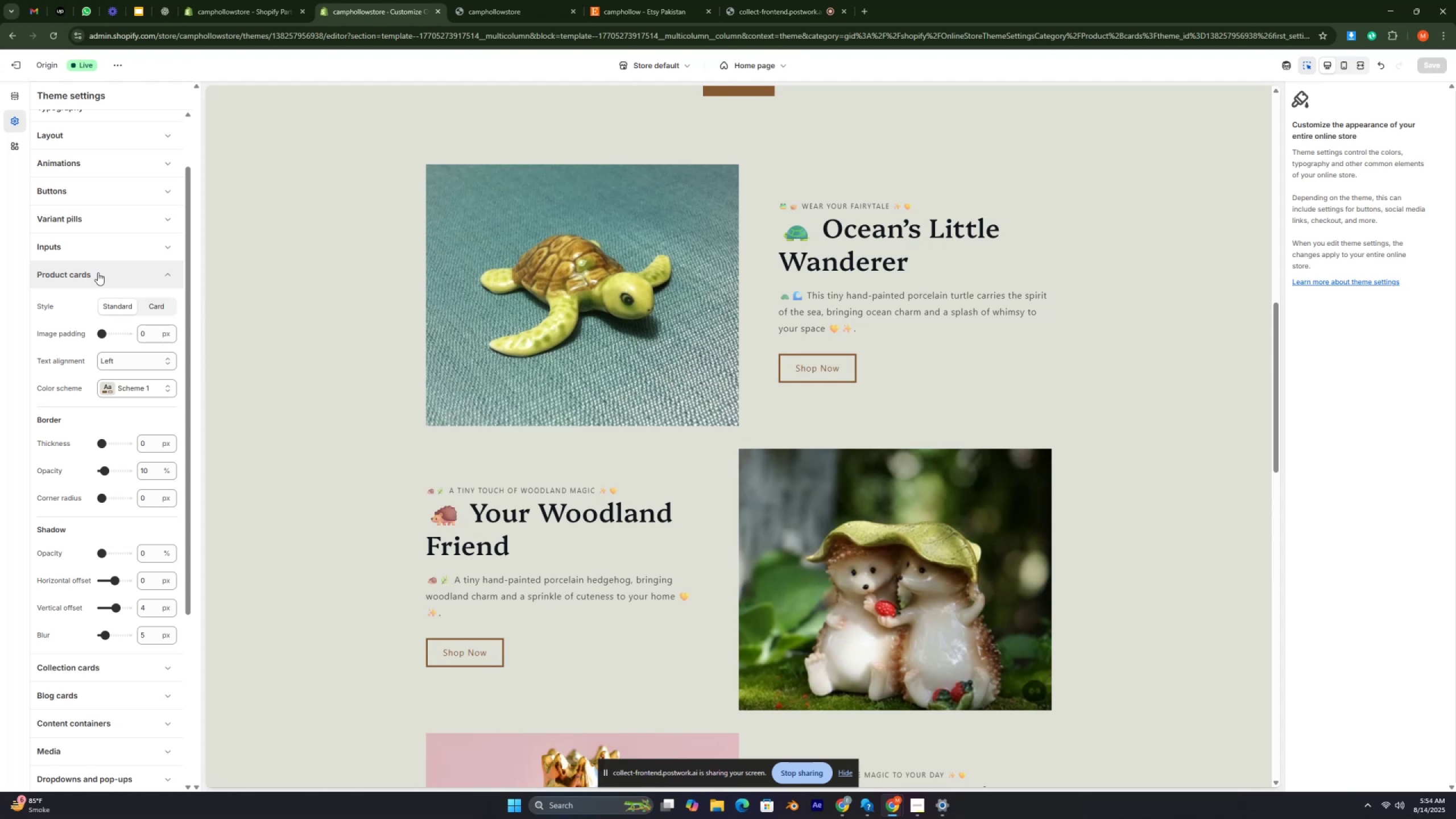 
key(Control+ControlRight)
 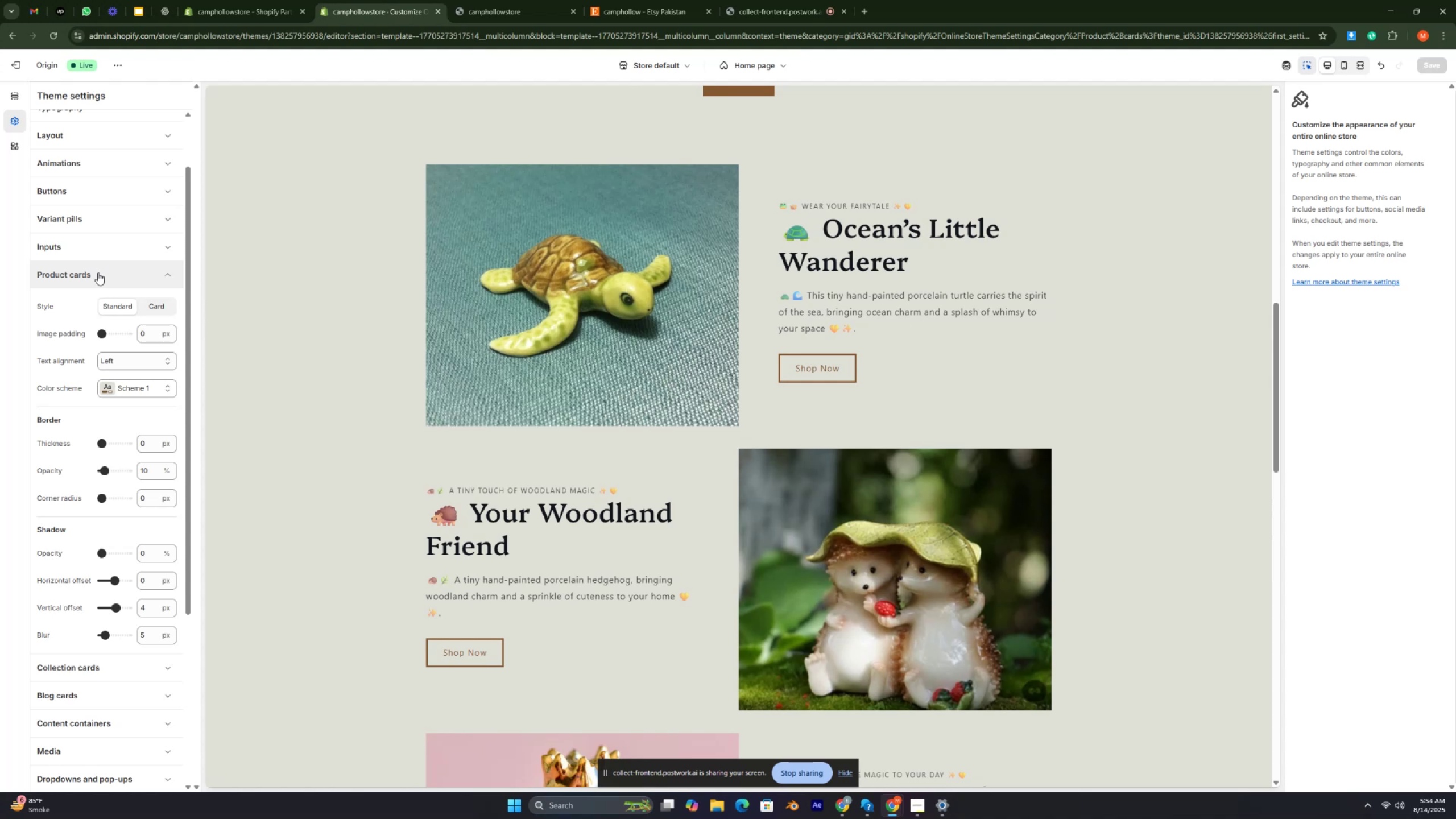 
key(Control+ControlRight)
 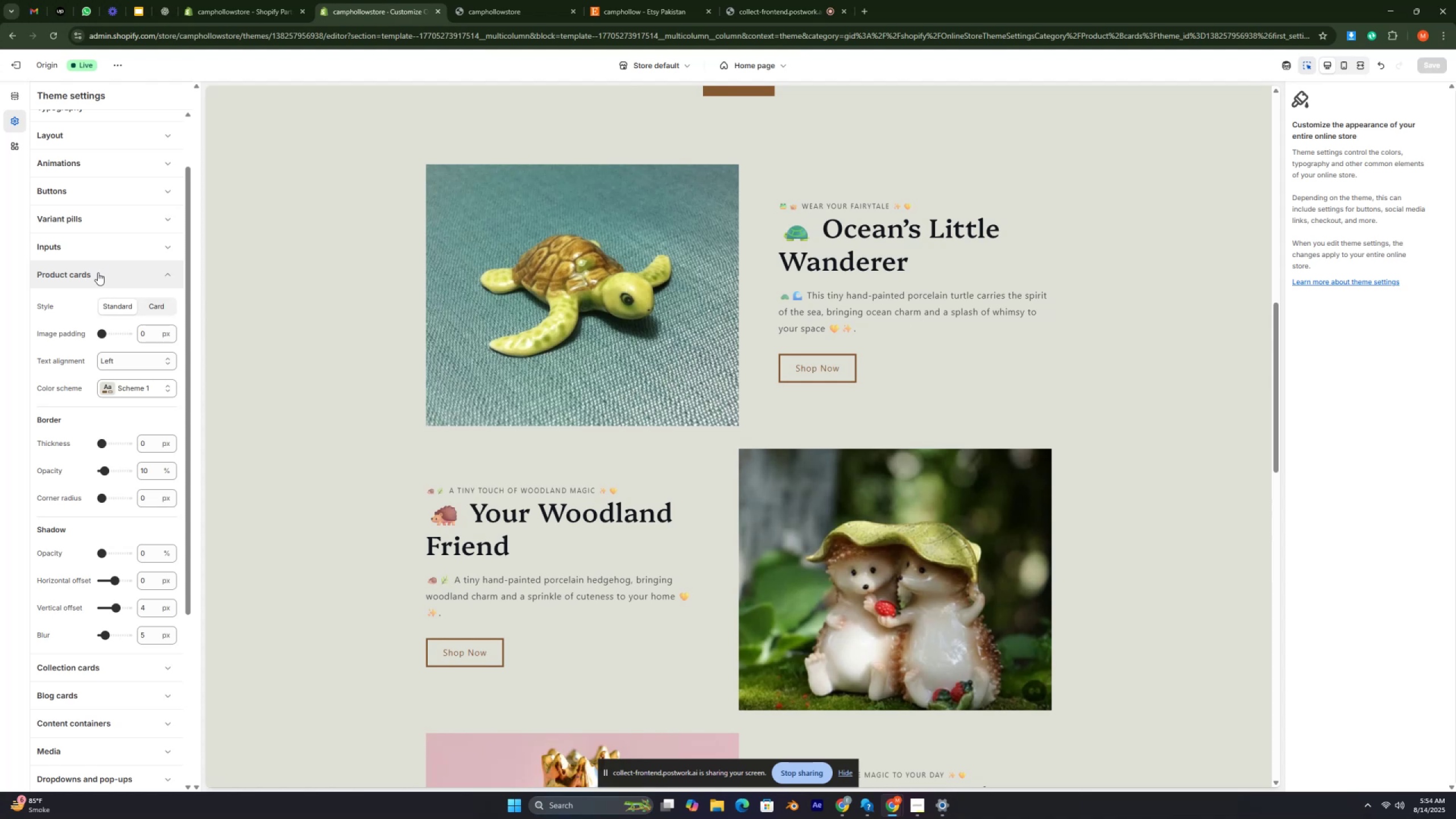 
key(Control+ControlRight)
 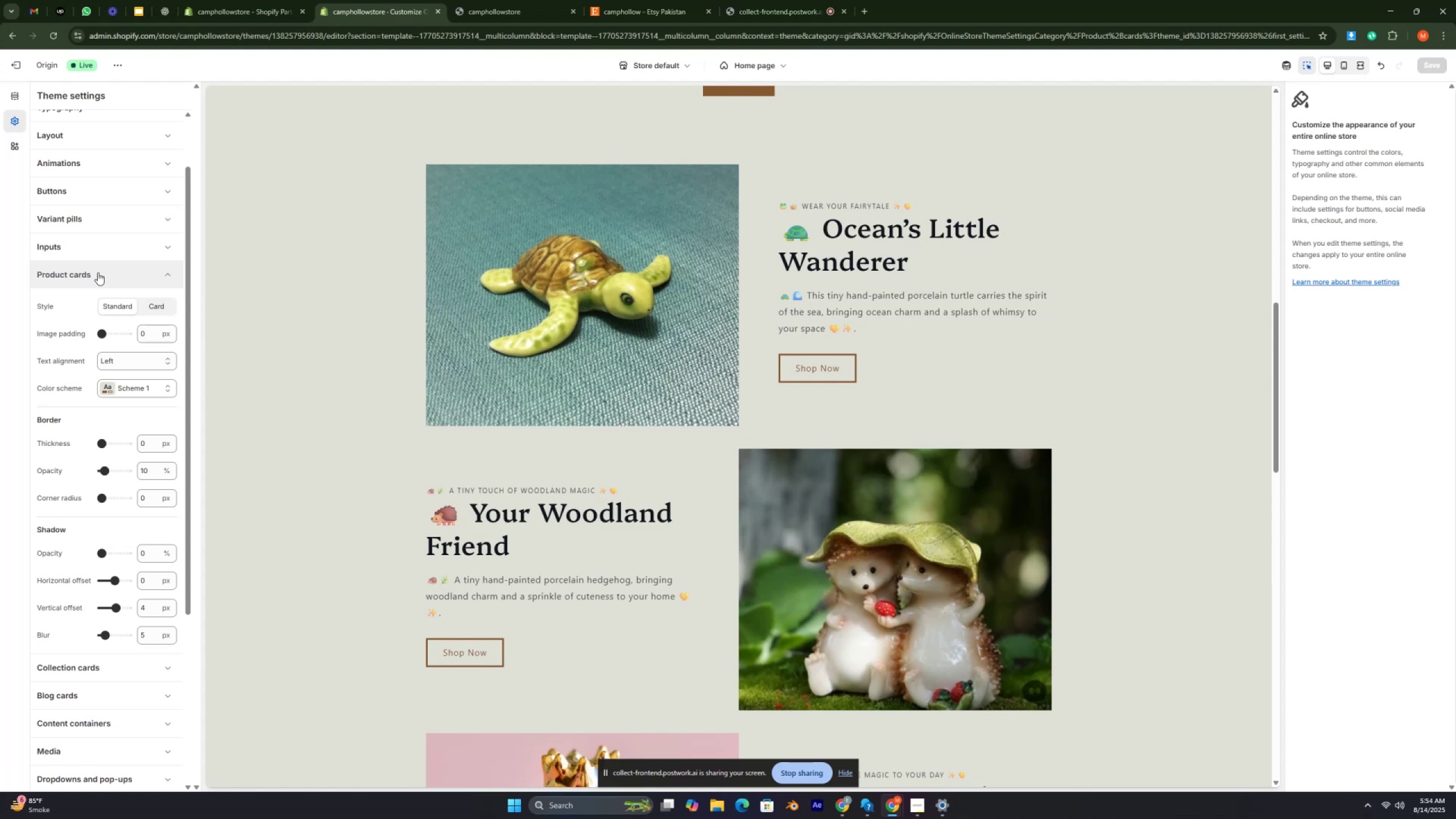 
key(Control+ControlRight)
 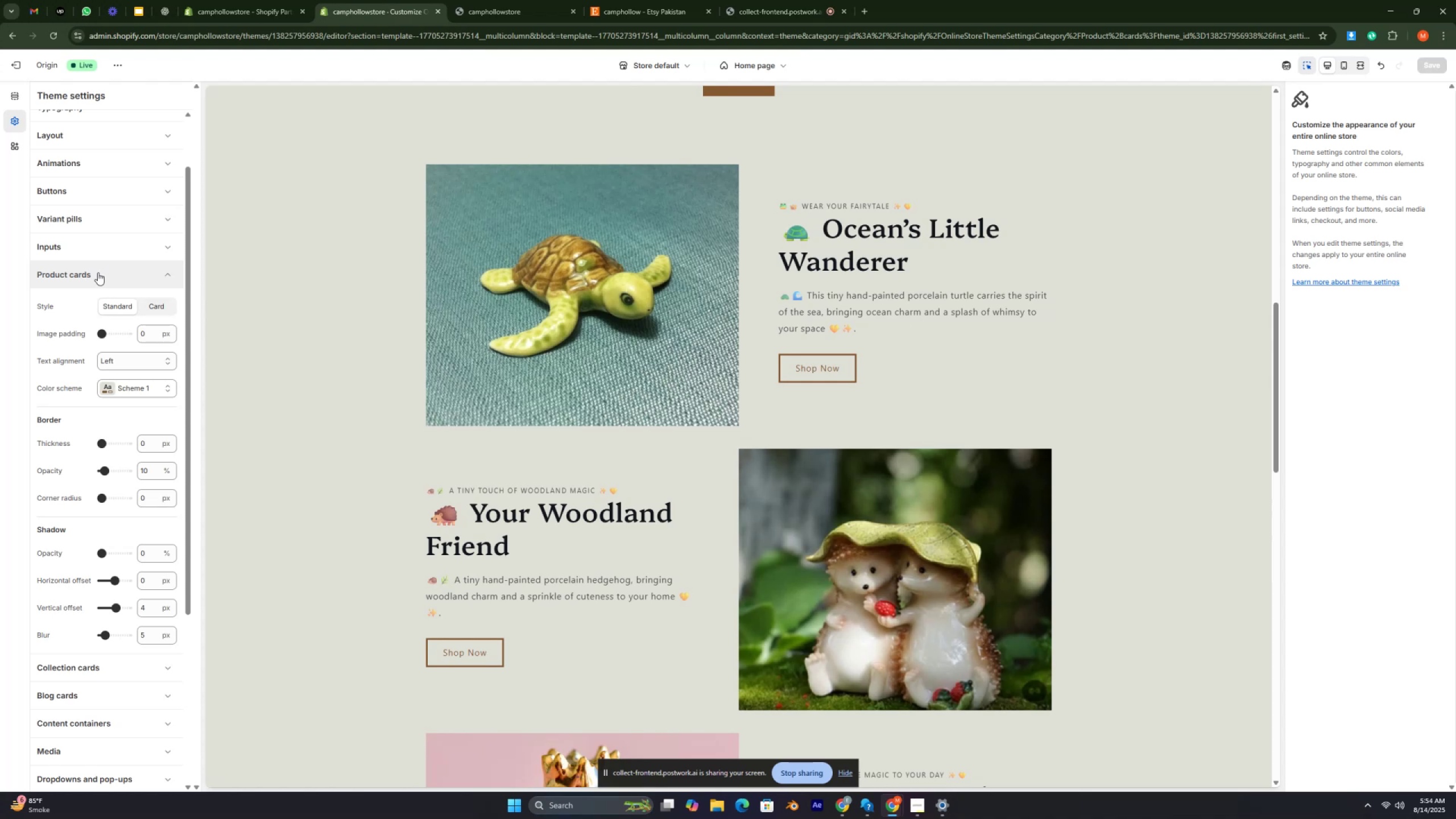 
key(Control+ControlRight)
 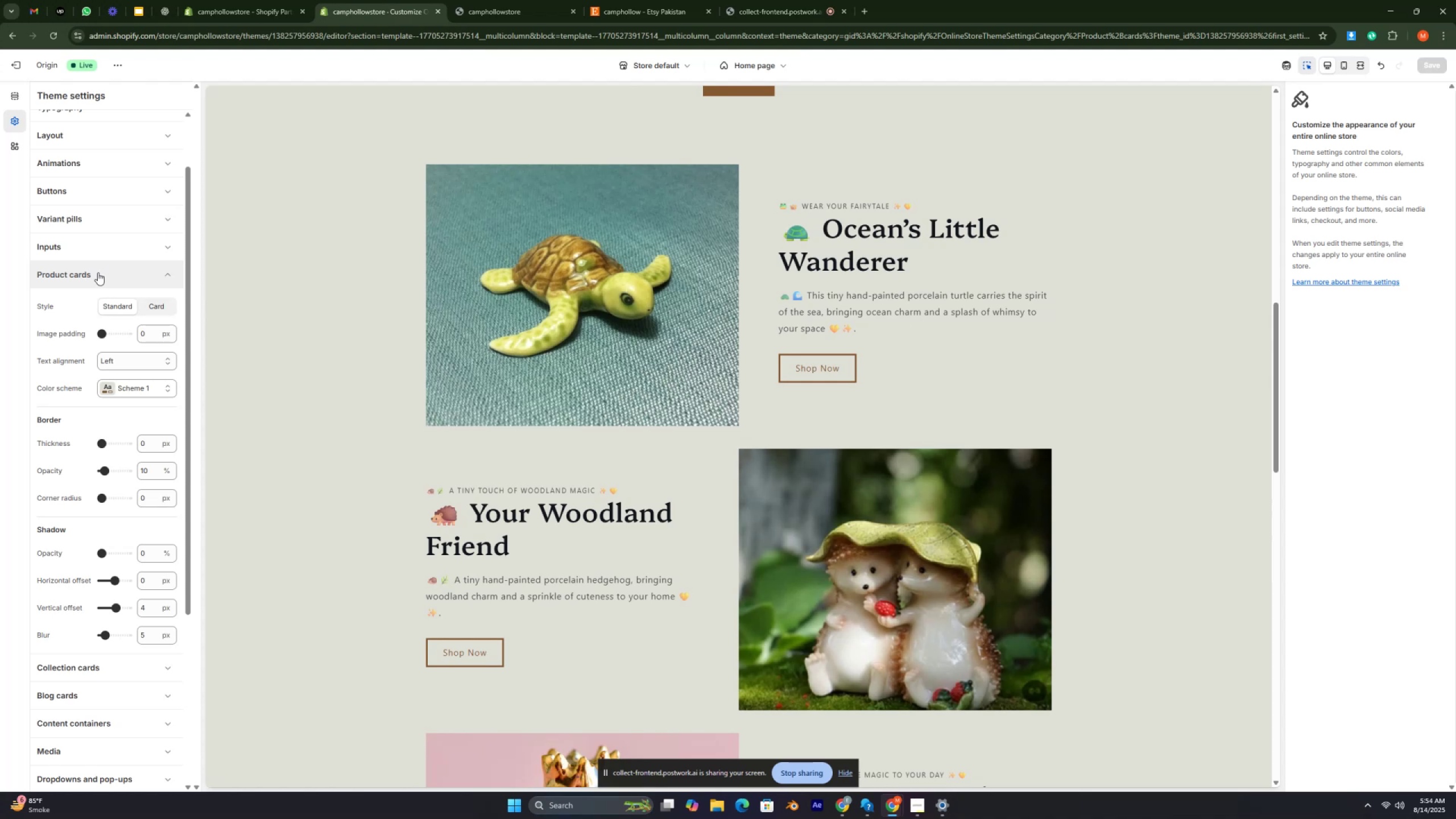 
hold_key(key=ControlRight, duration=0.31)
 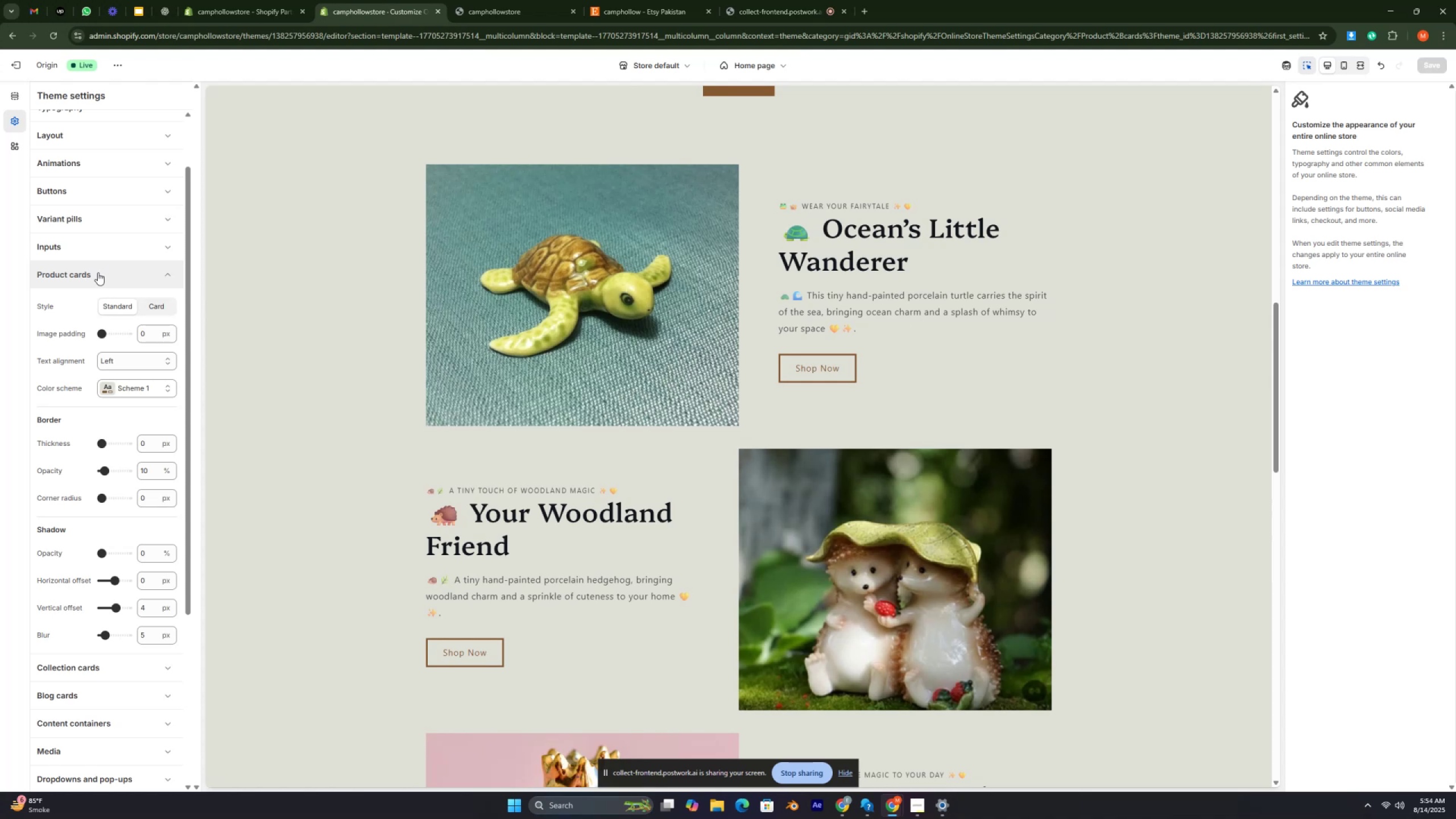 
key(Control+ControlRight)
 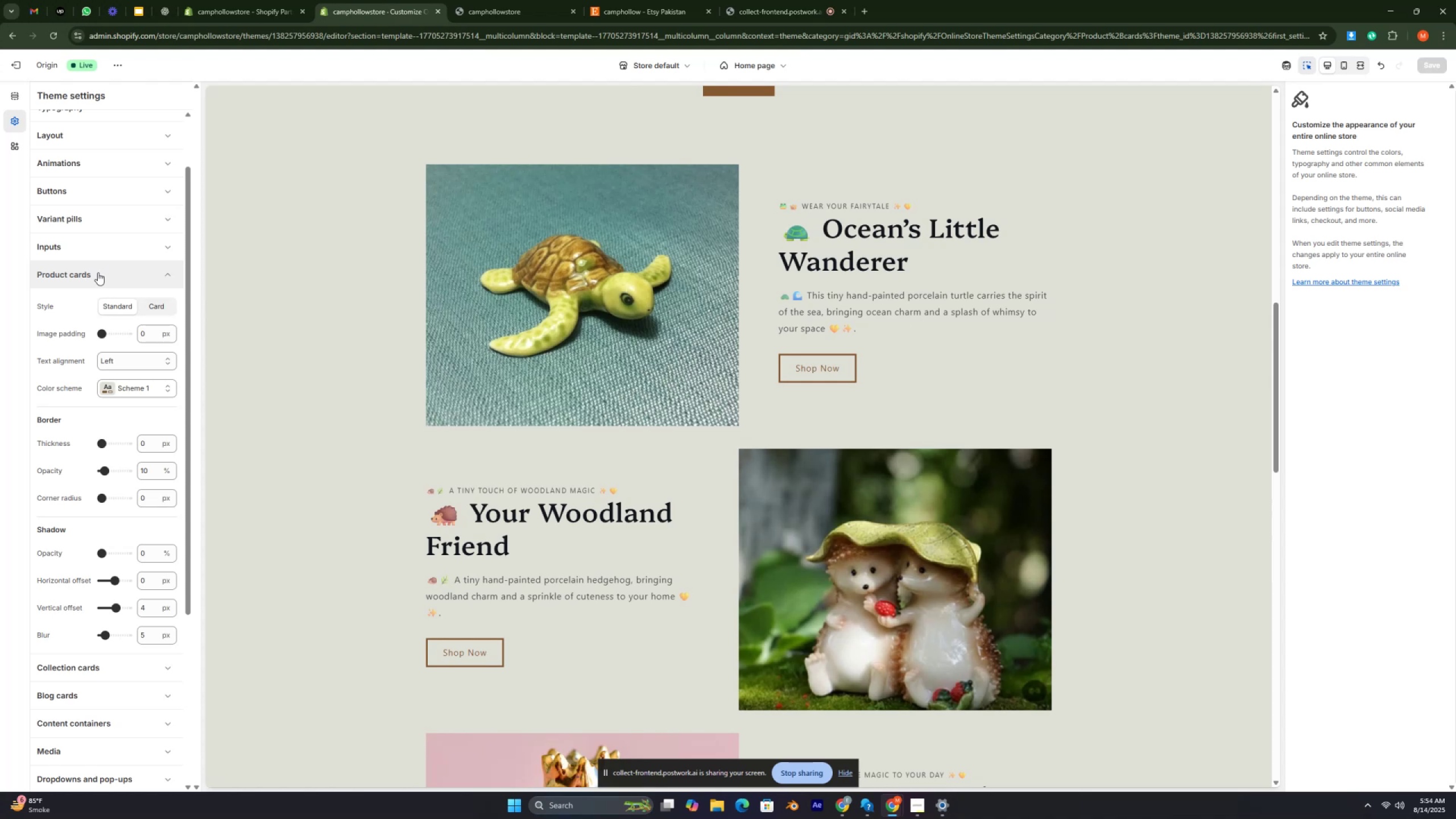 
key(Control+ControlRight)
 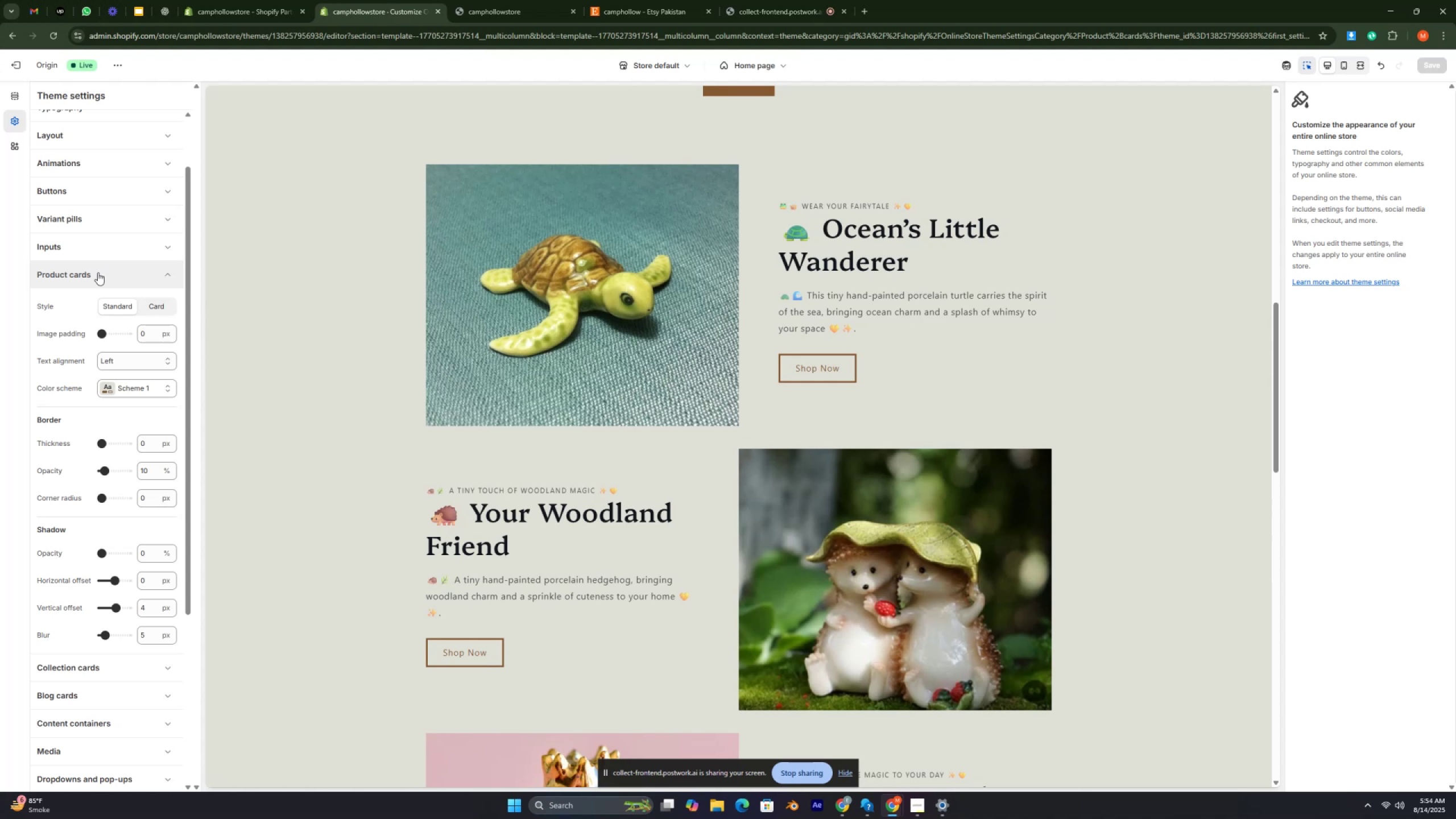 
key(Control+ControlRight)
 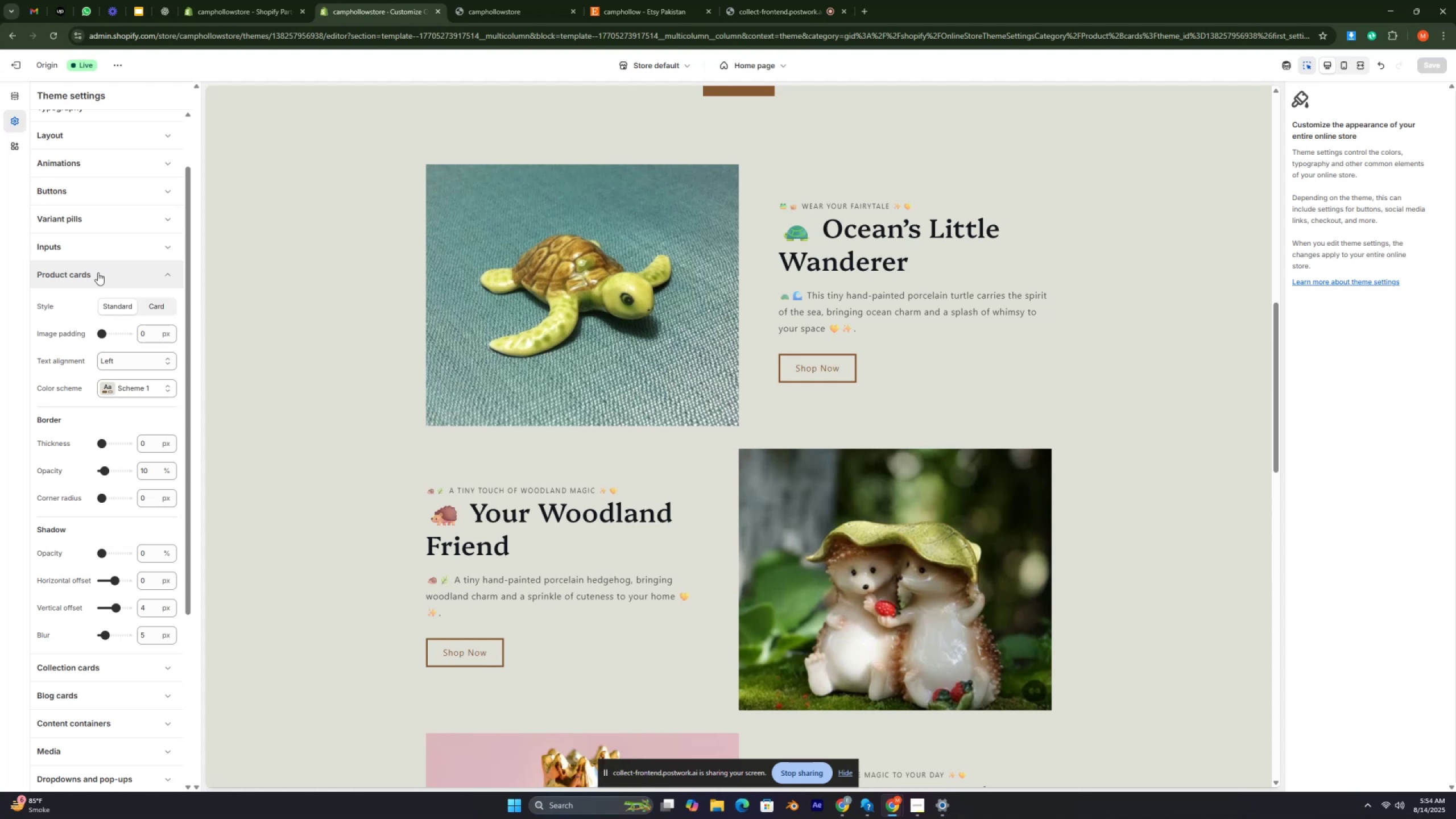 
key(Control+ControlRight)
 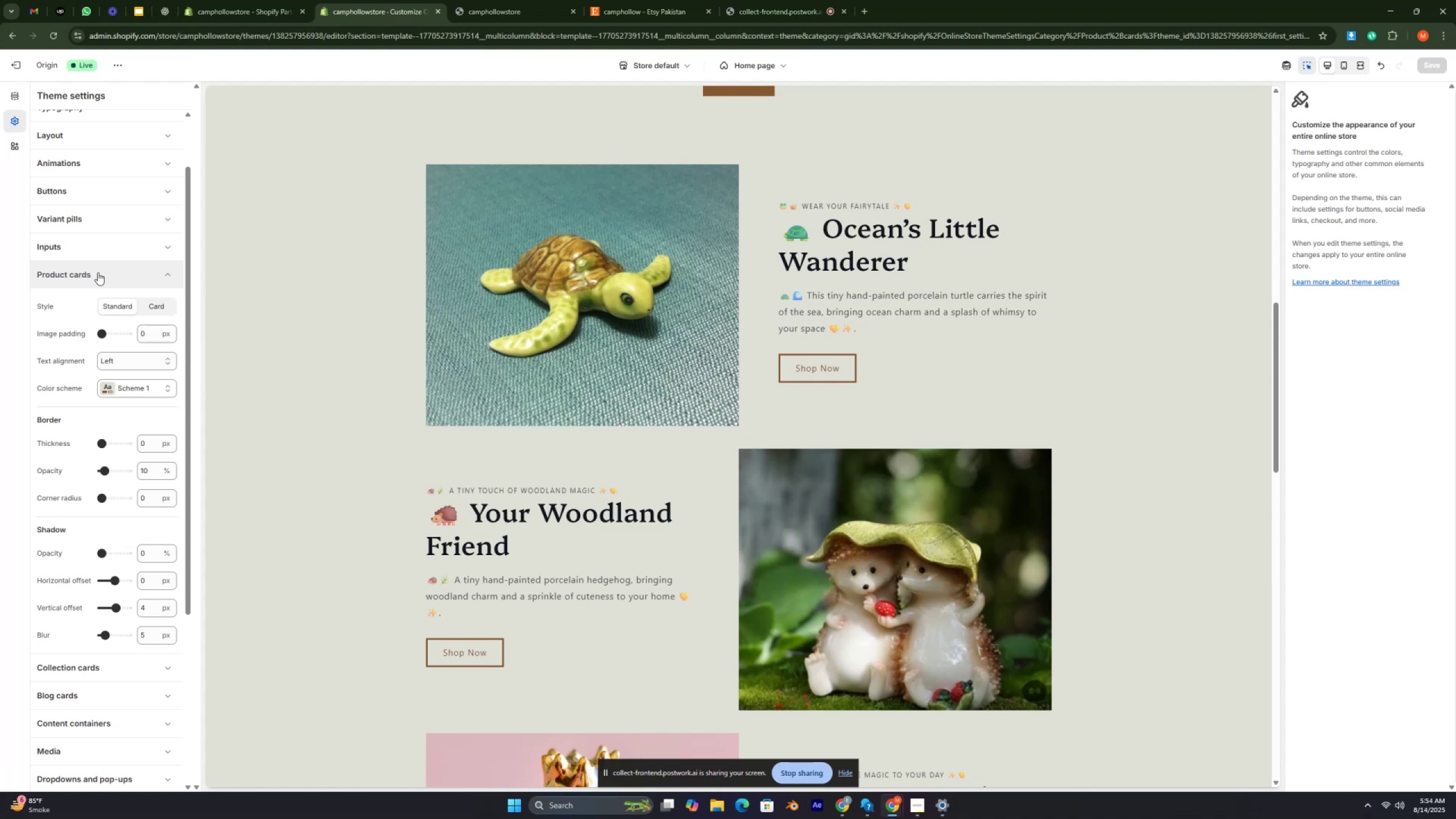 
key(Control+ControlRight)
 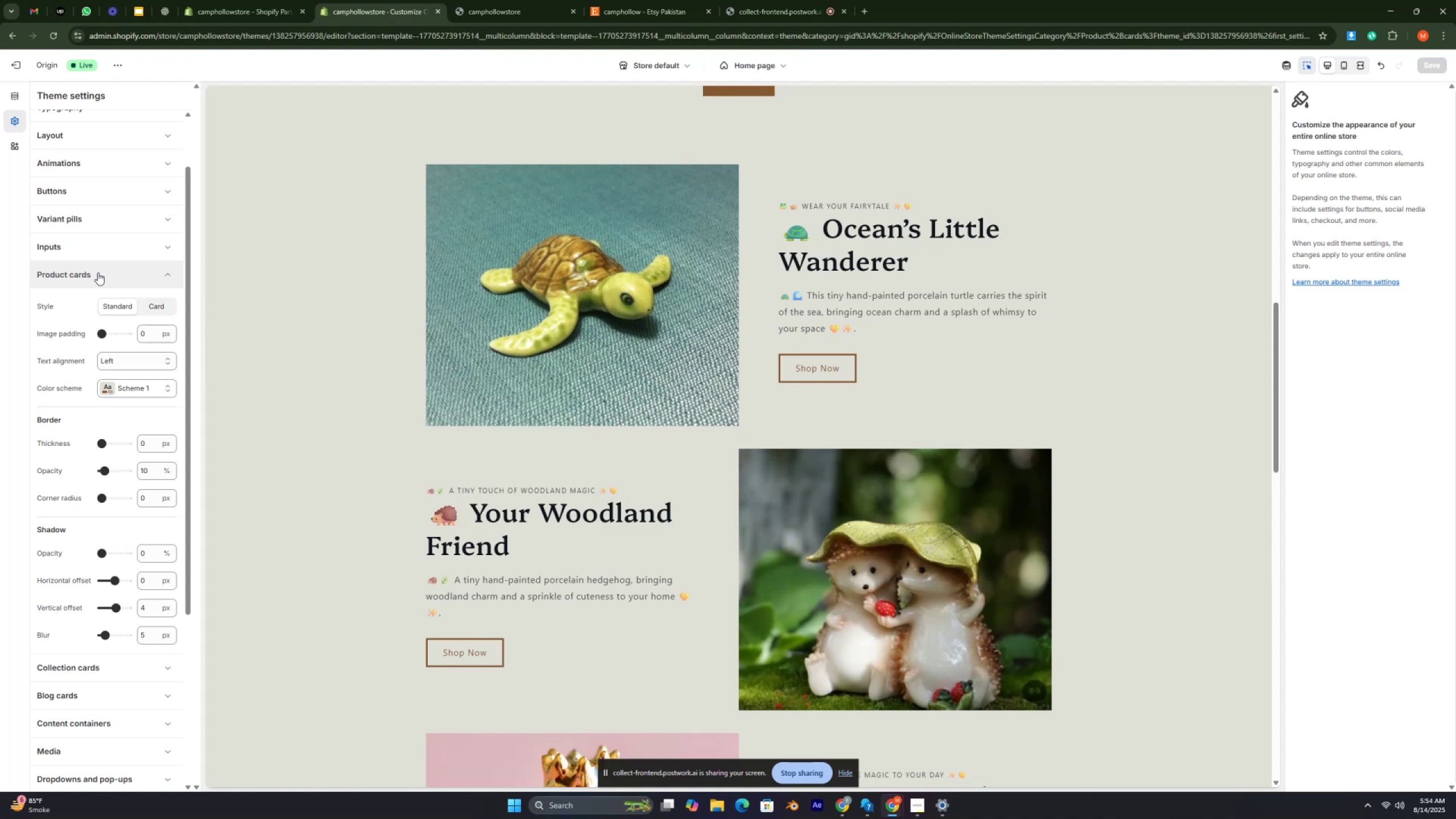 
key(Control+ControlRight)
 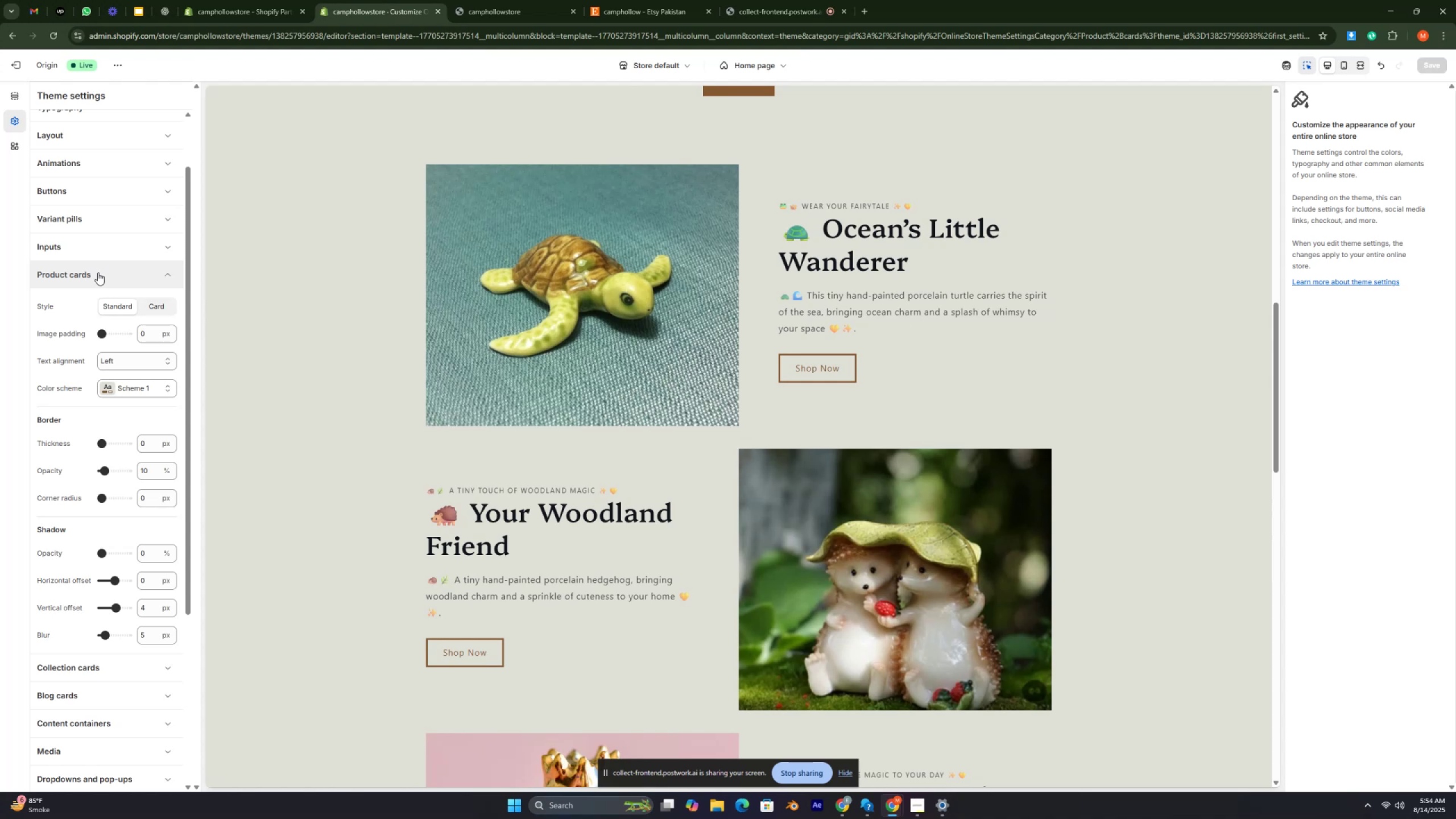 
key(Control+ControlRight)
 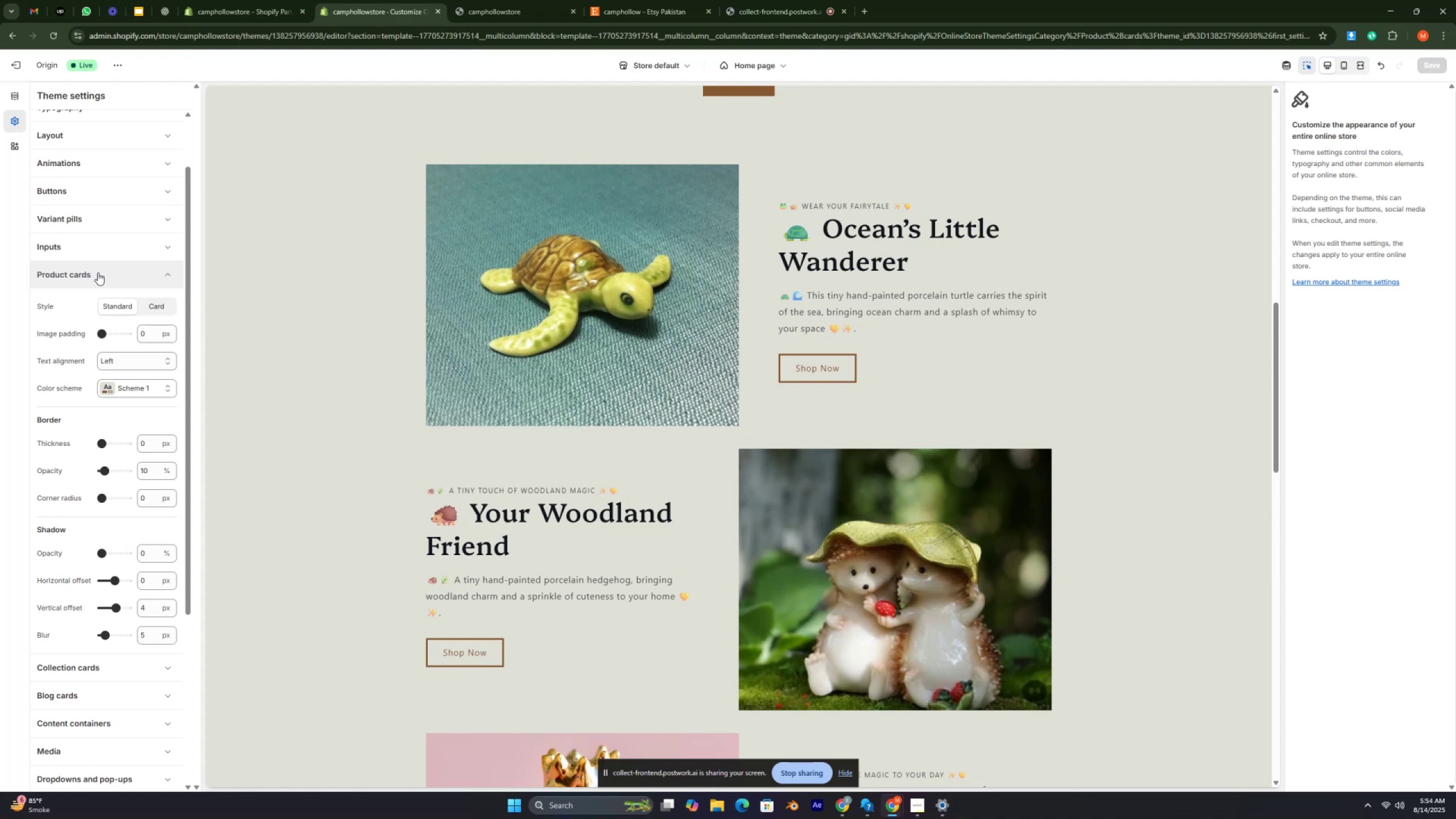 
key(Control+ControlRight)
 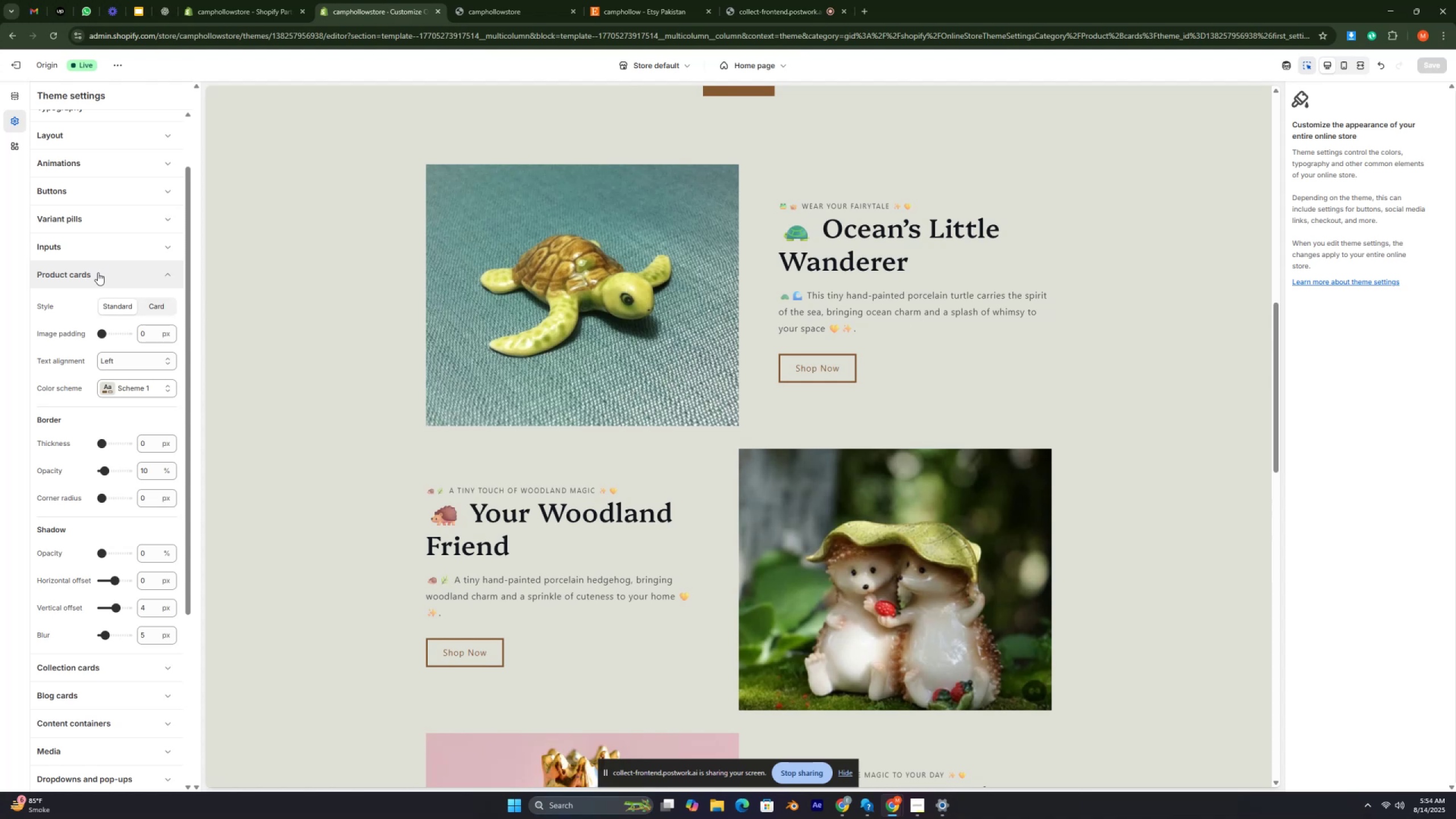 
key(Control+ControlRight)
 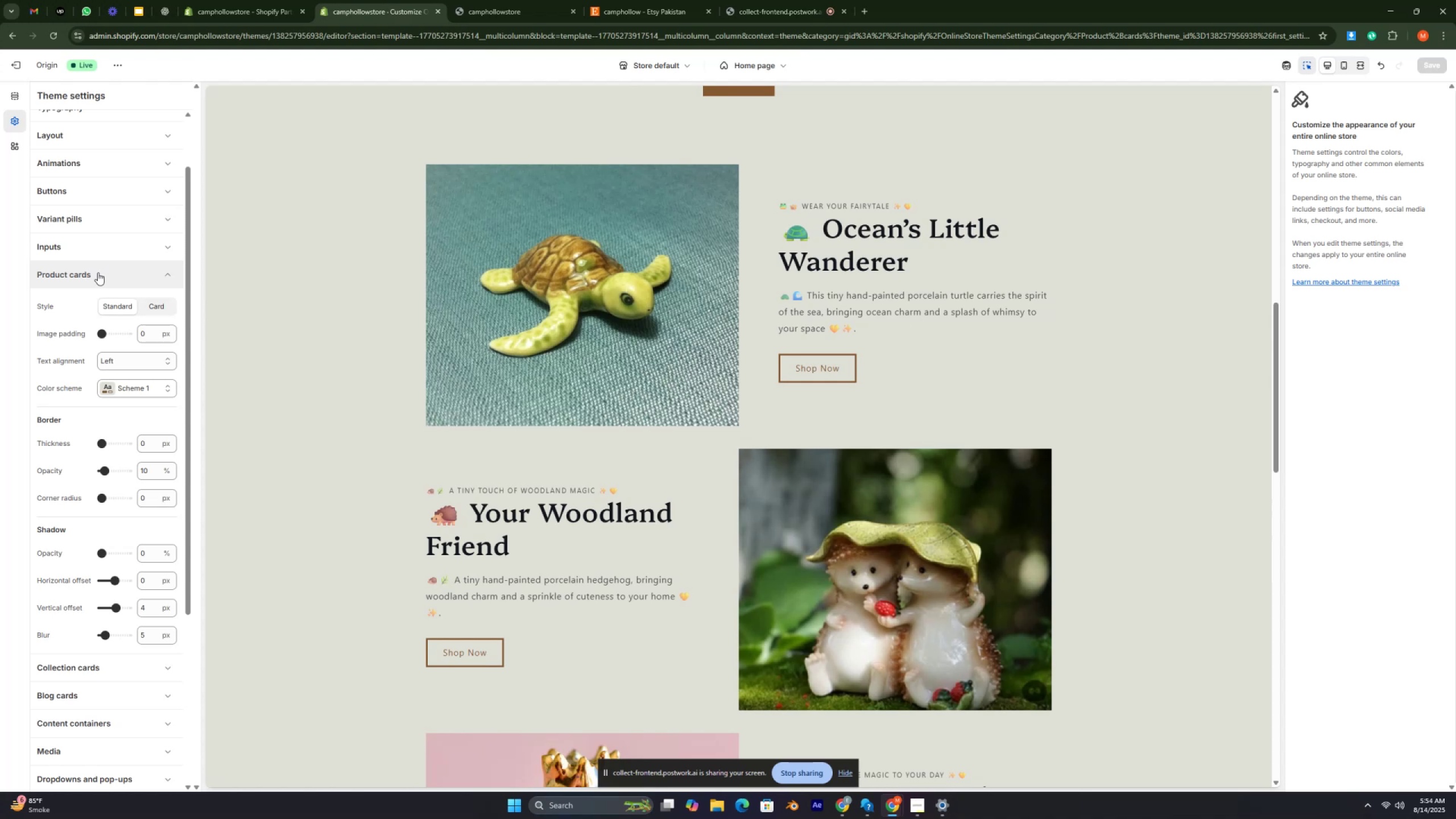 
key(Control+ControlRight)
 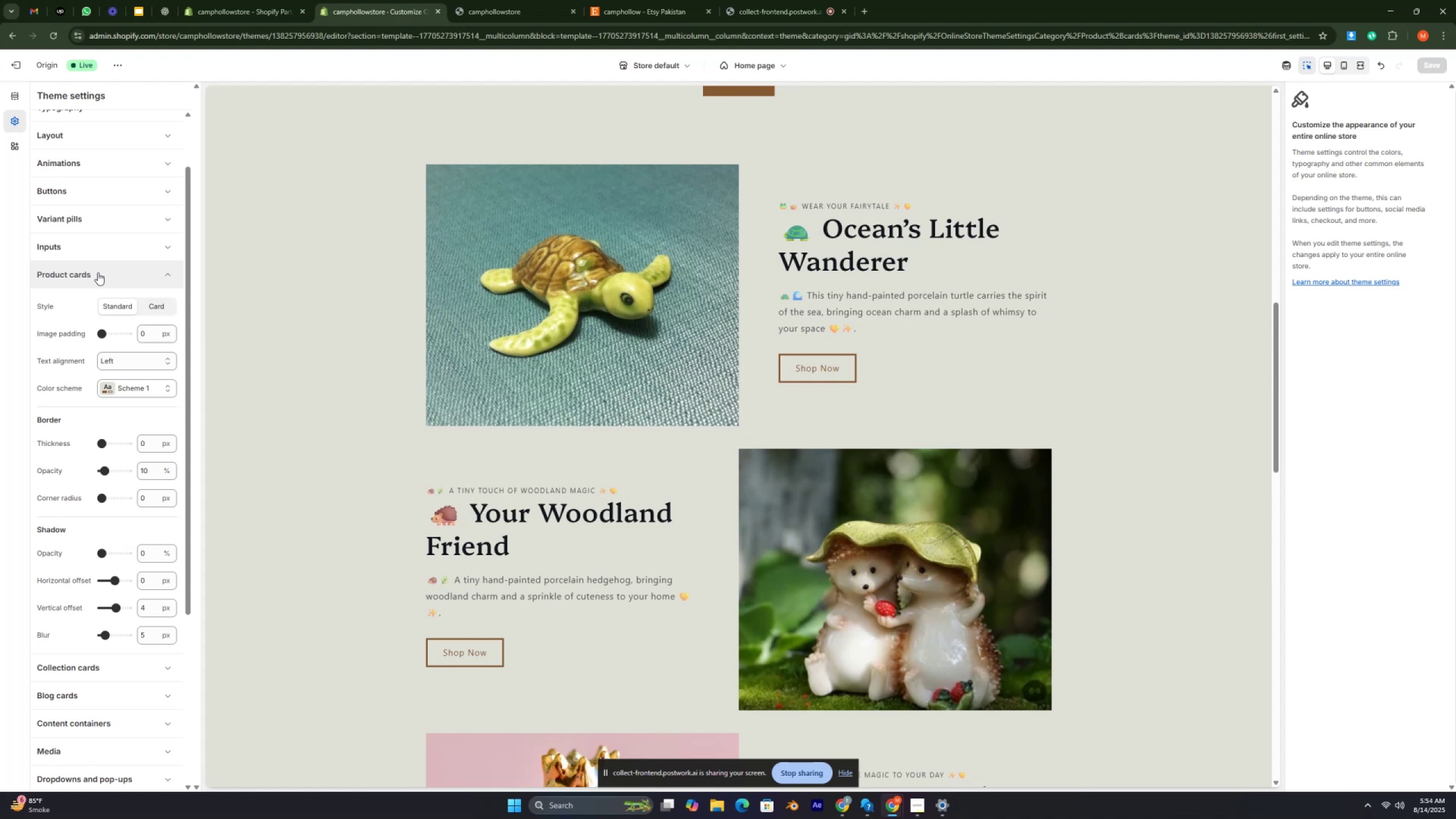 
key(Control+ControlRight)
 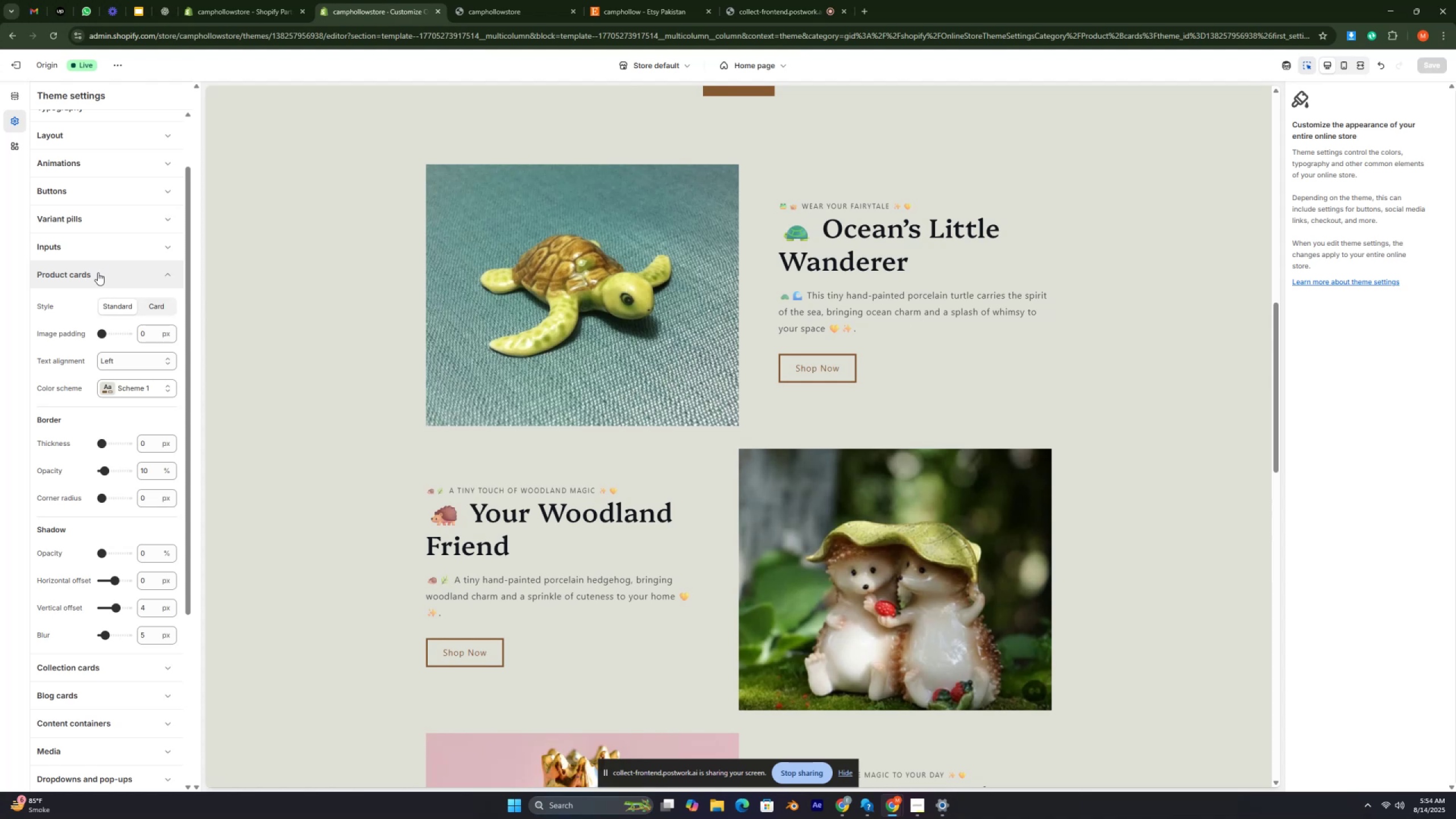 
key(Control+ControlRight)
 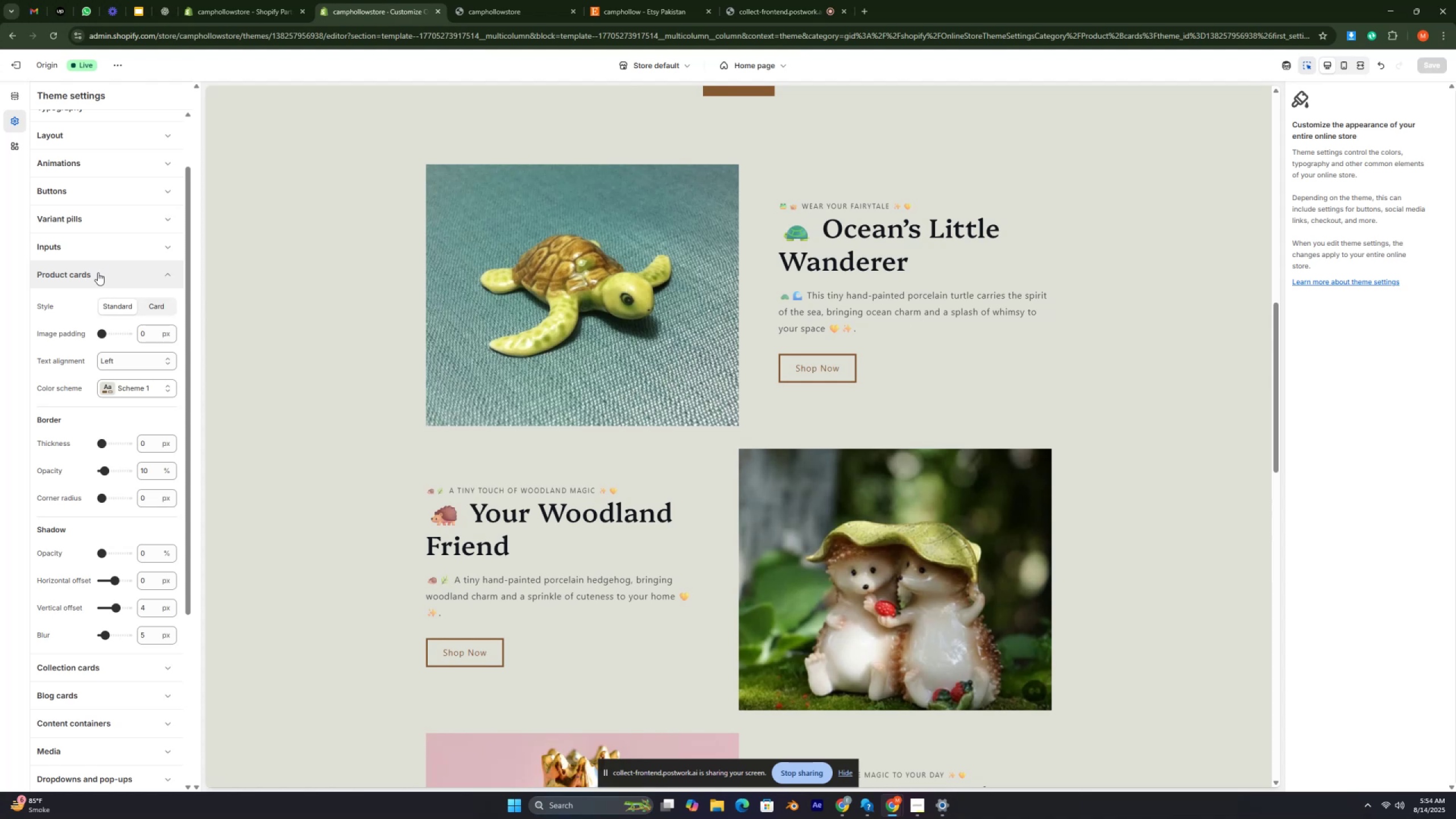 
key(Control+ControlRight)
 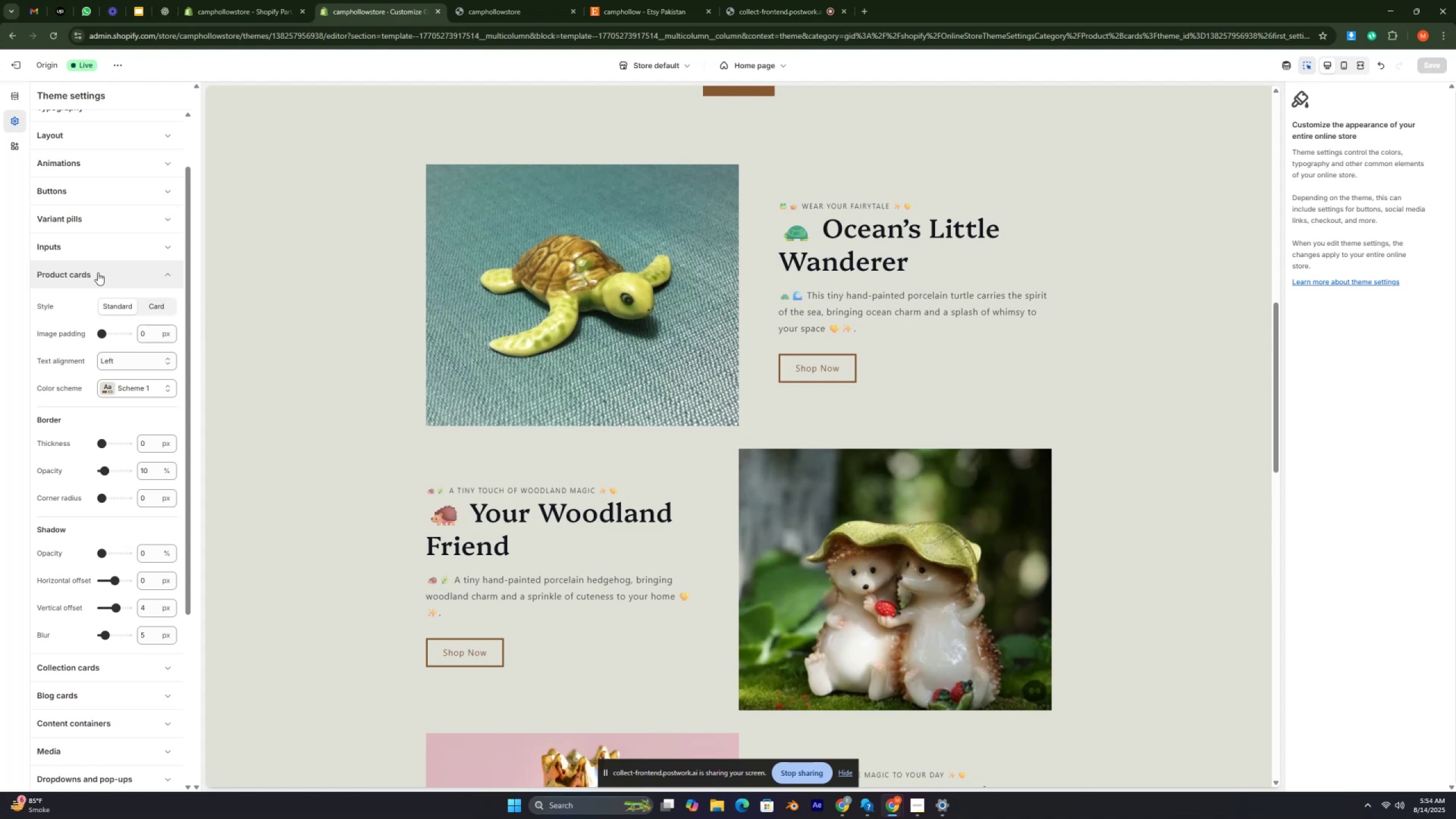 
key(Control+ControlRight)
 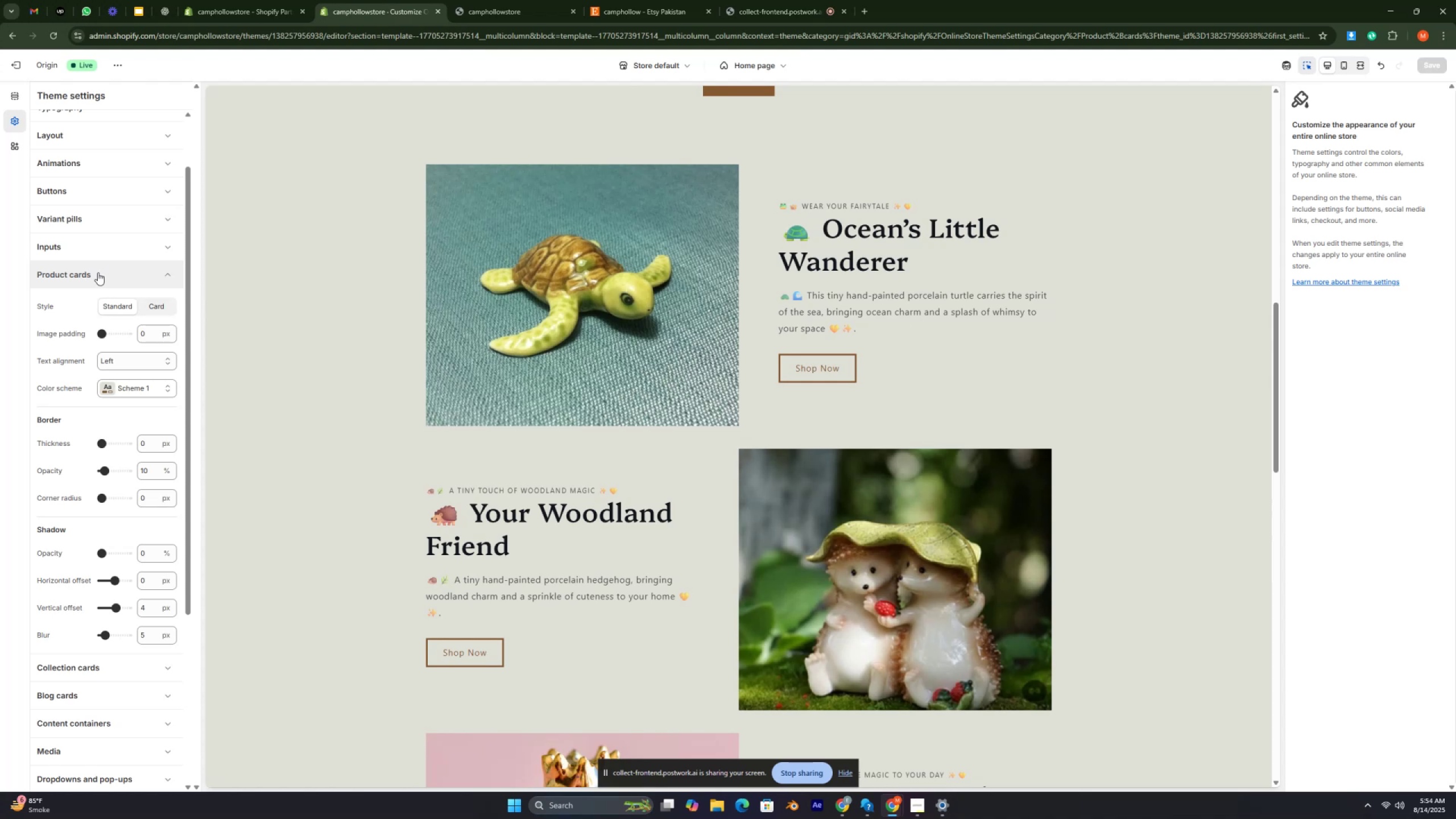 
key(Control+ControlRight)
 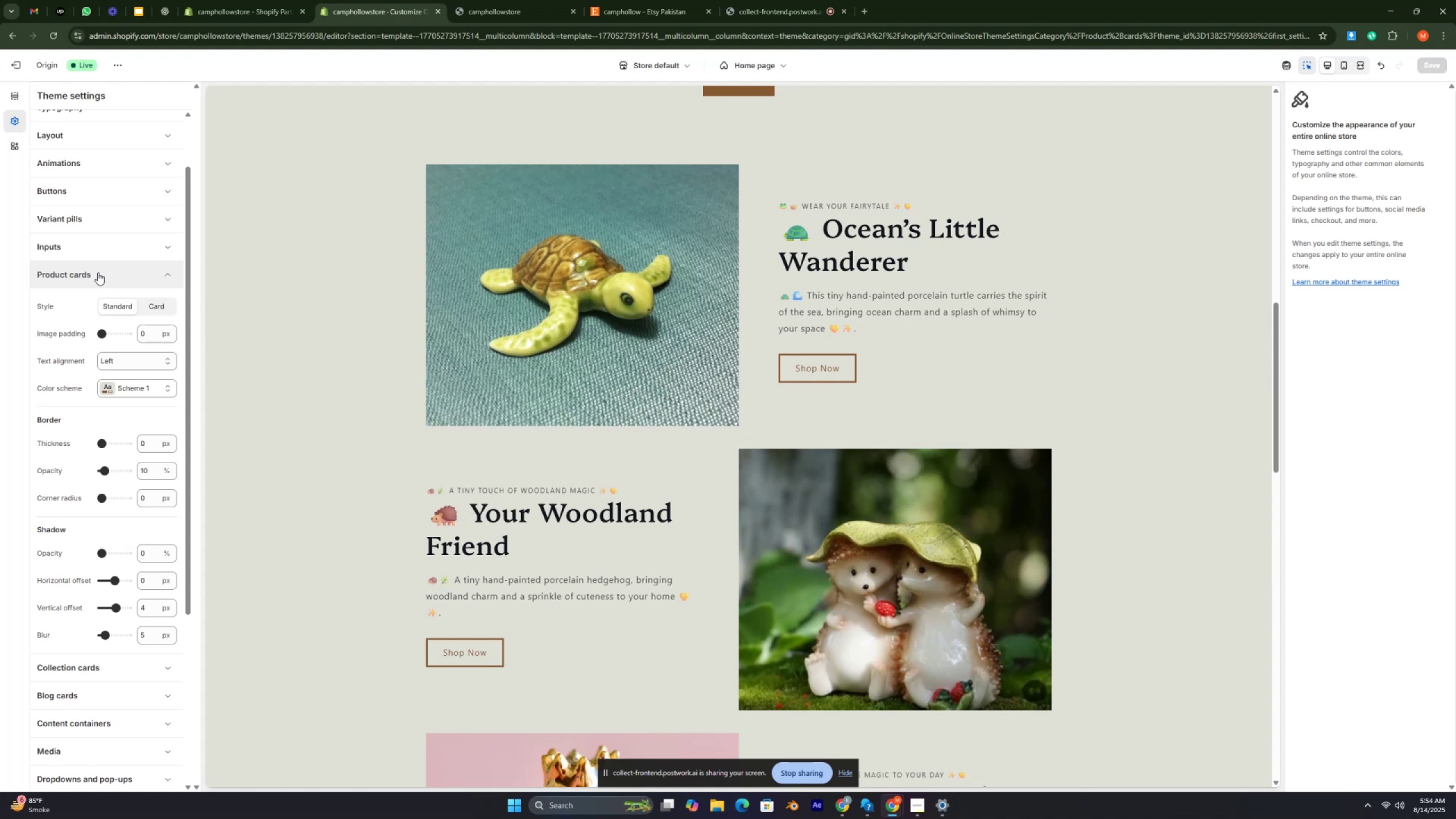 
key(Control+ControlRight)
 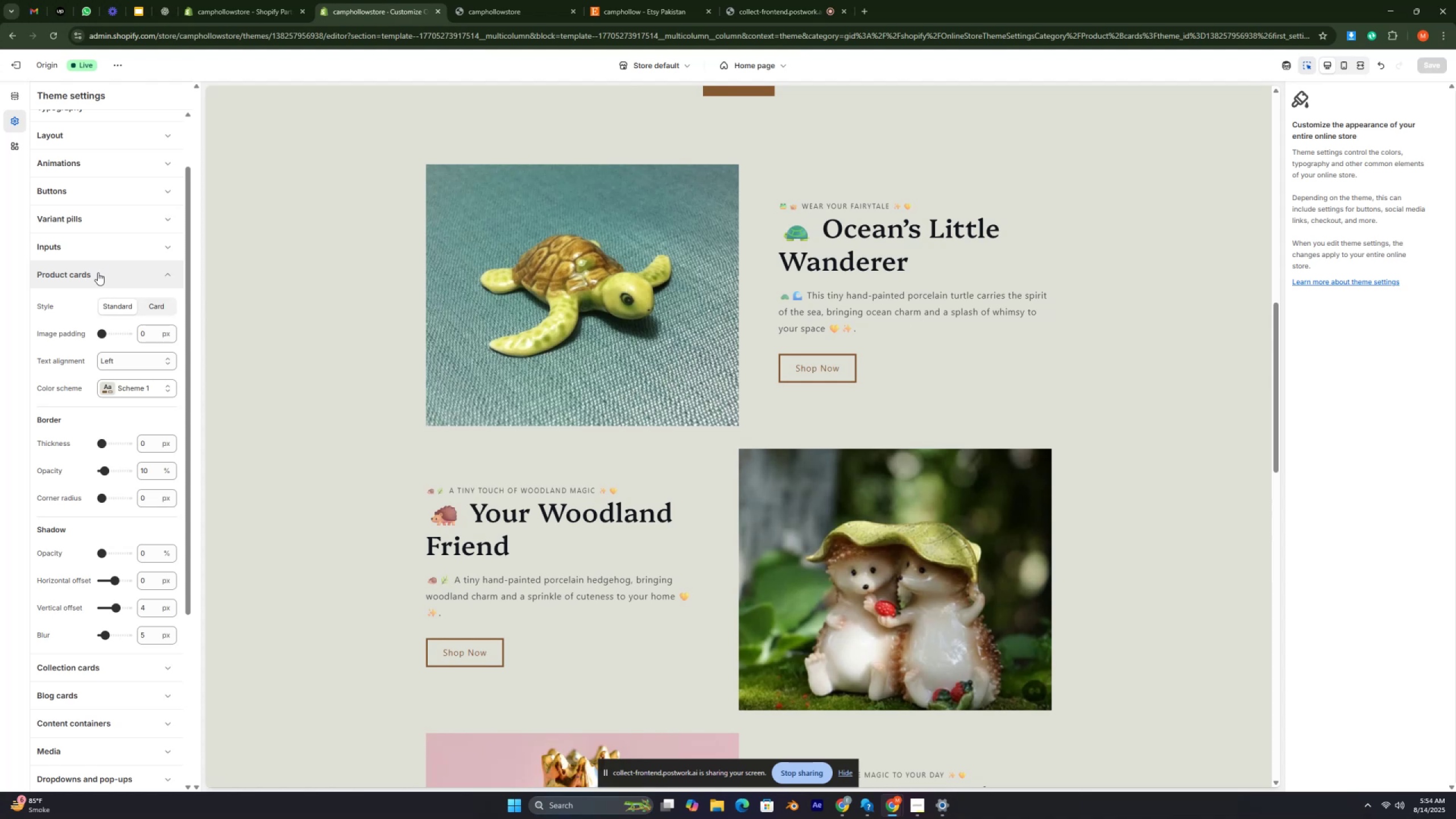 
key(Control+ControlRight)
 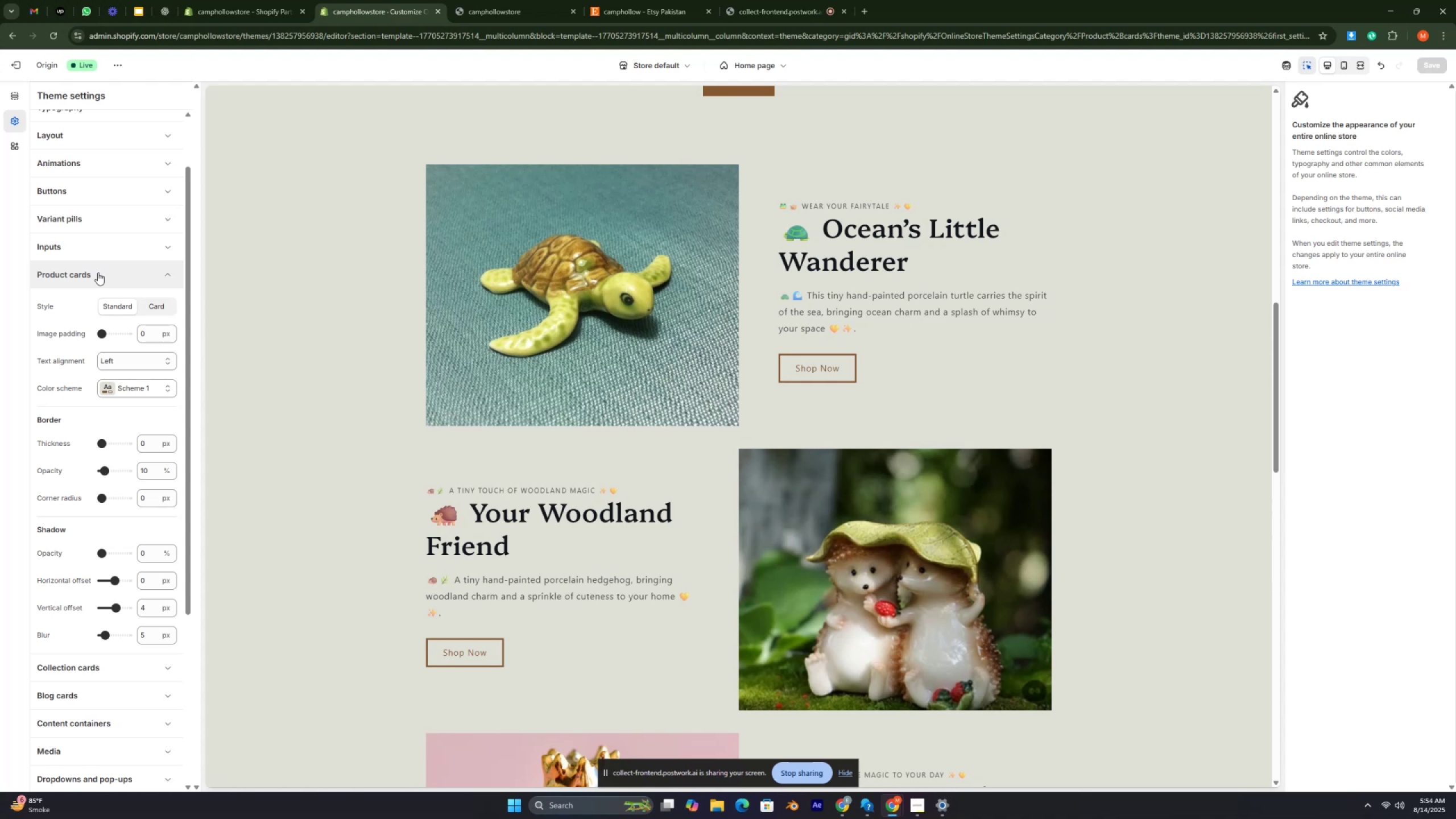 
key(Control+ControlRight)
 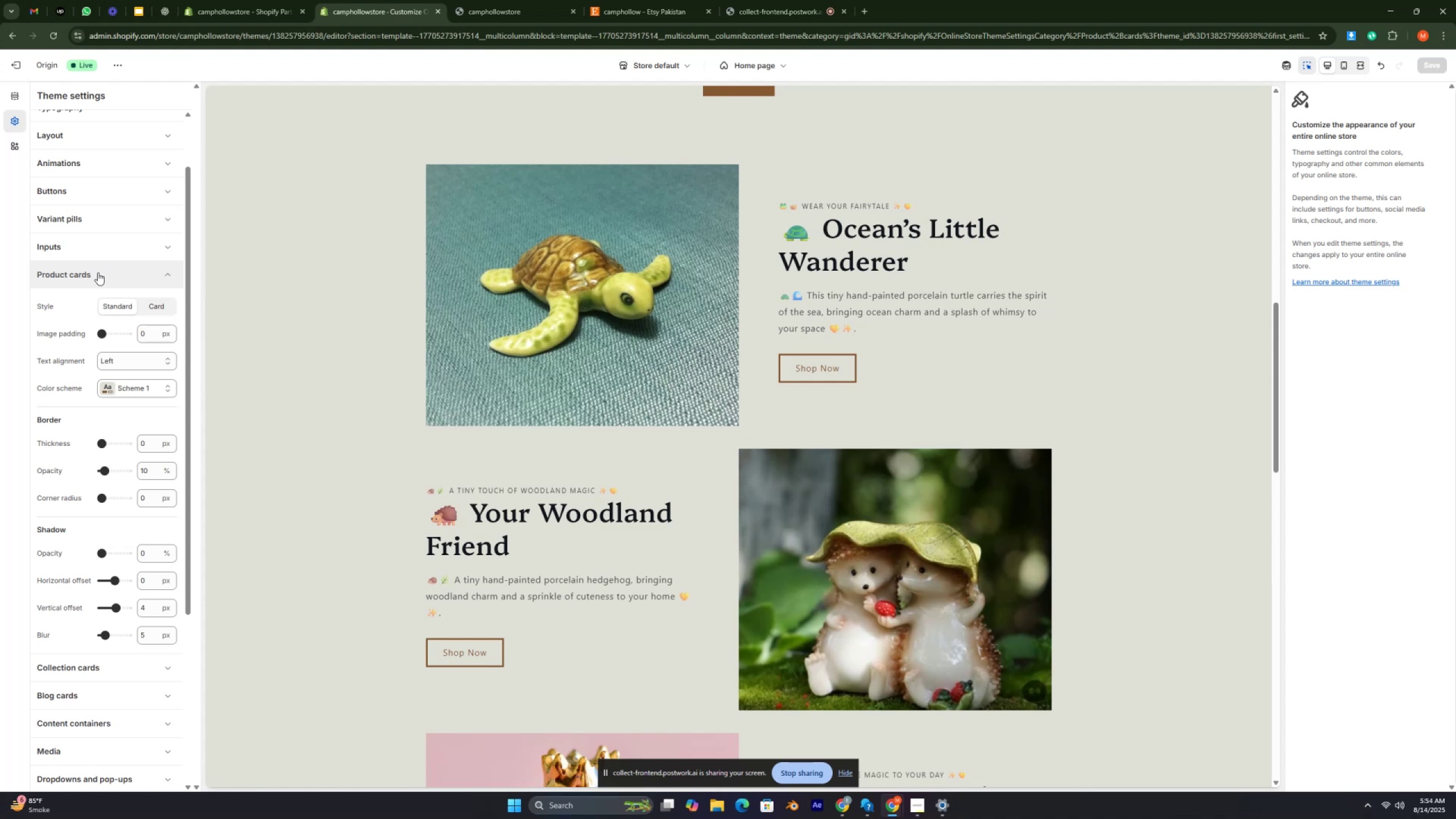 
key(Control+ControlRight)
 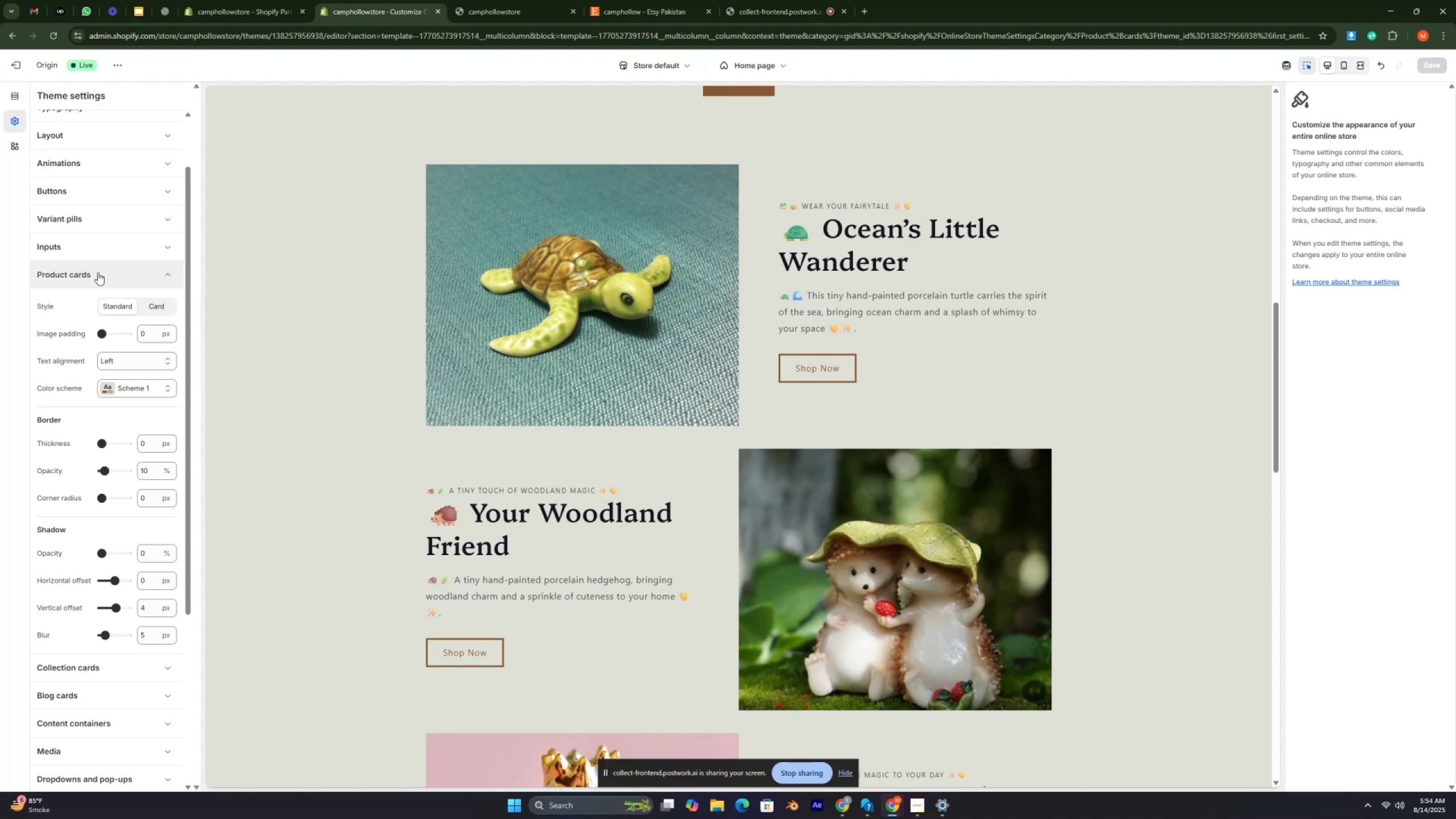 
key(Control+ControlRight)
 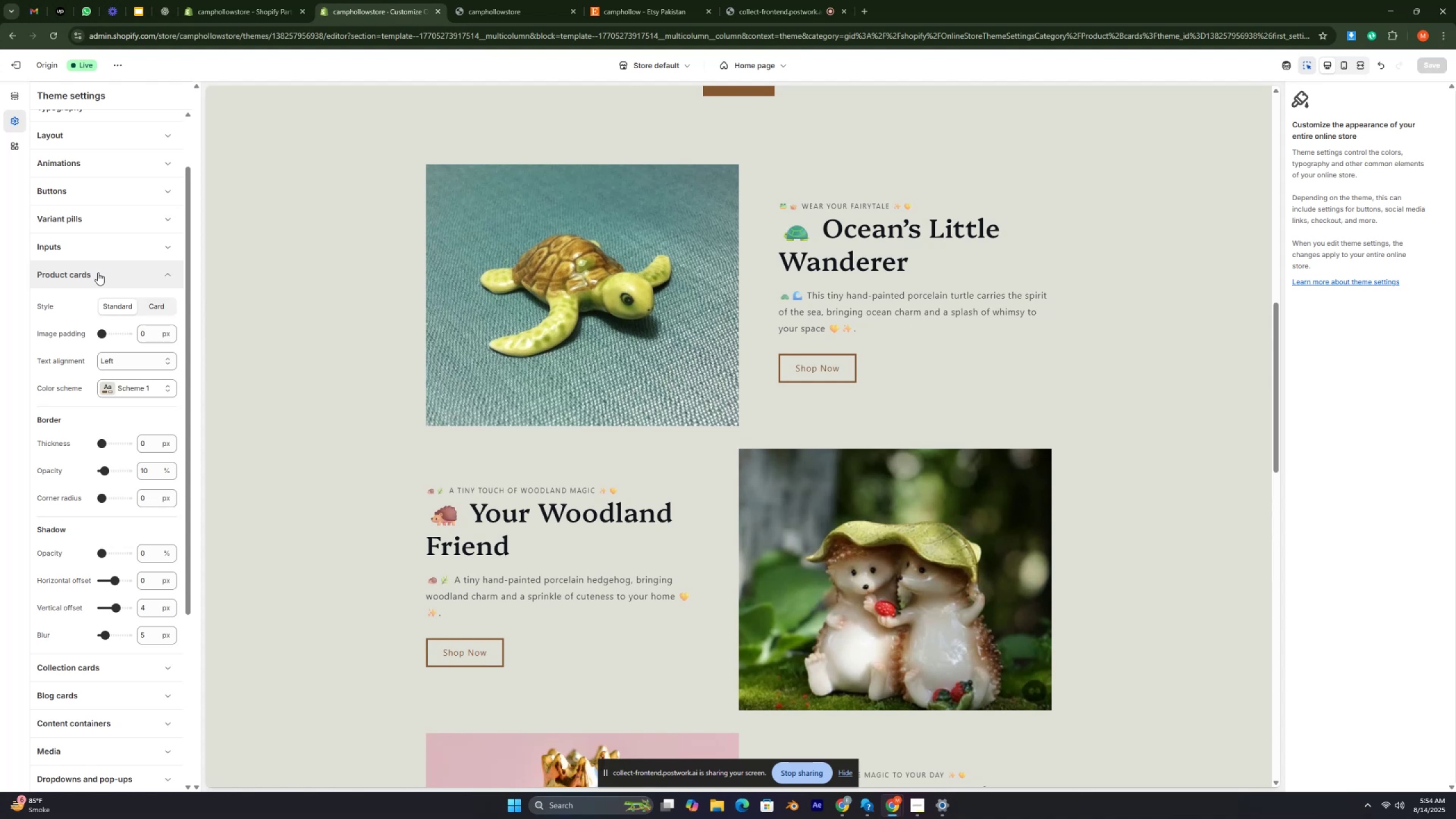 
key(Control+ControlRight)
 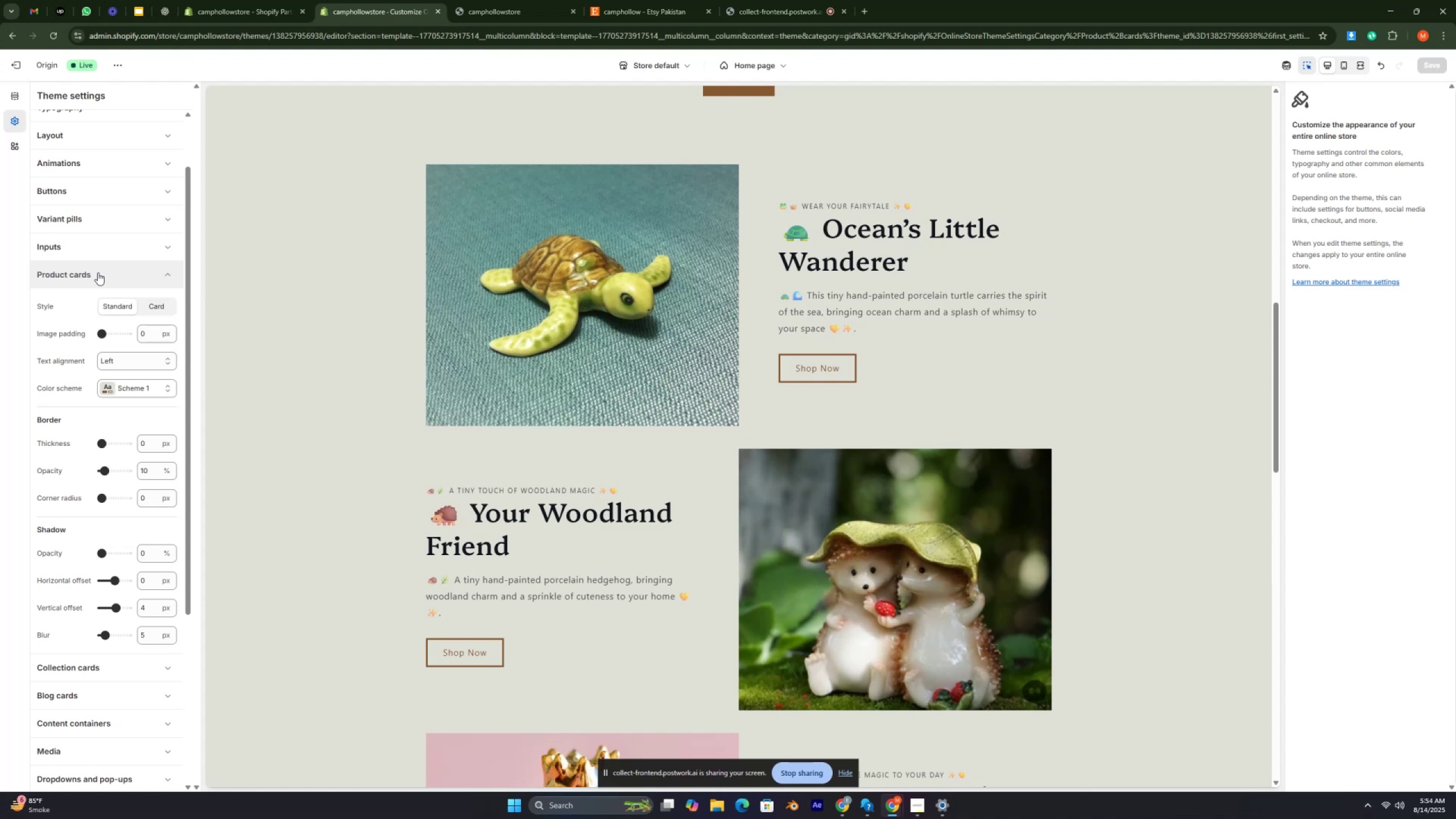 
key(Control+ControlRight)
 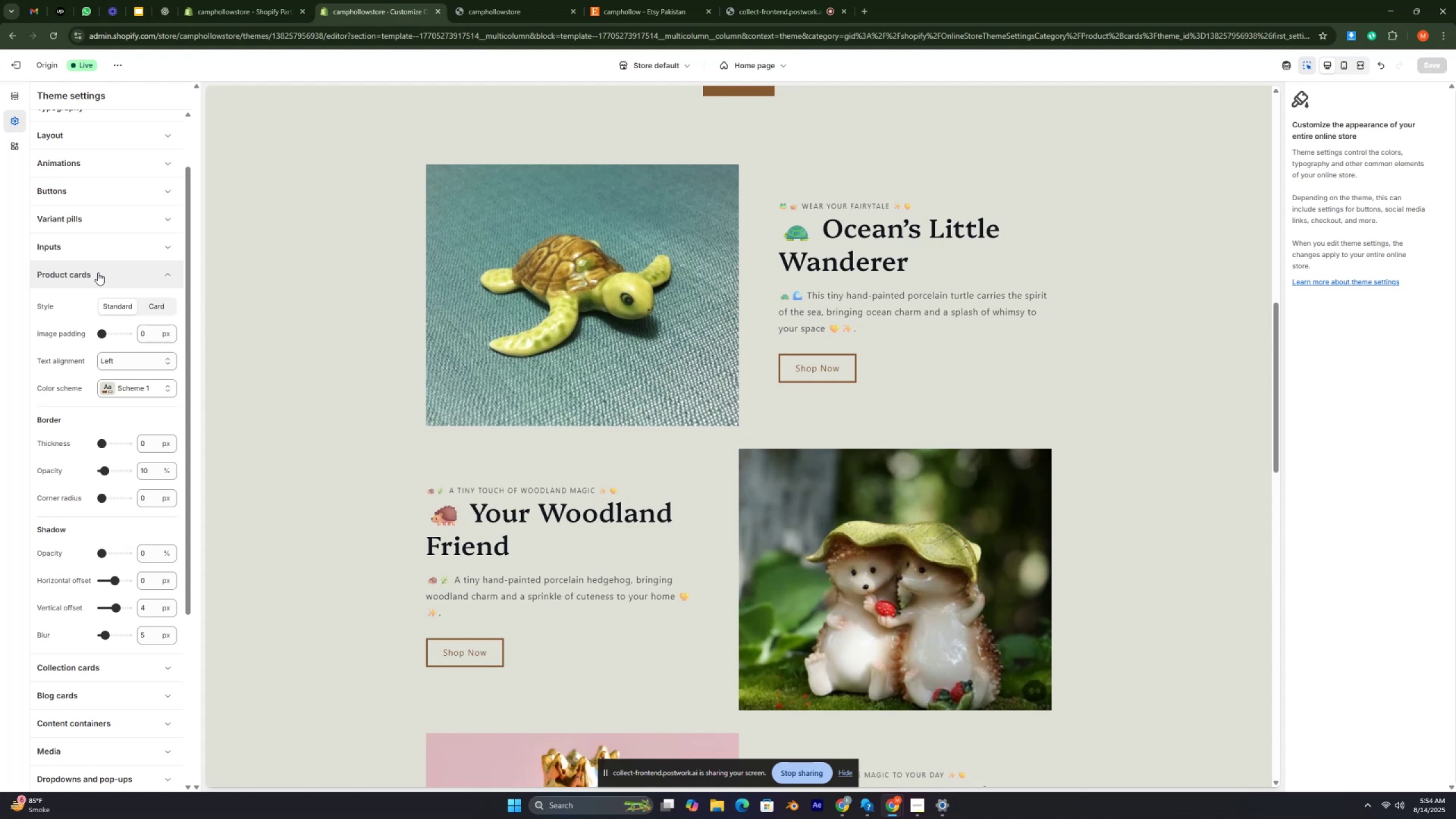 
key(Control+ControlRight)
 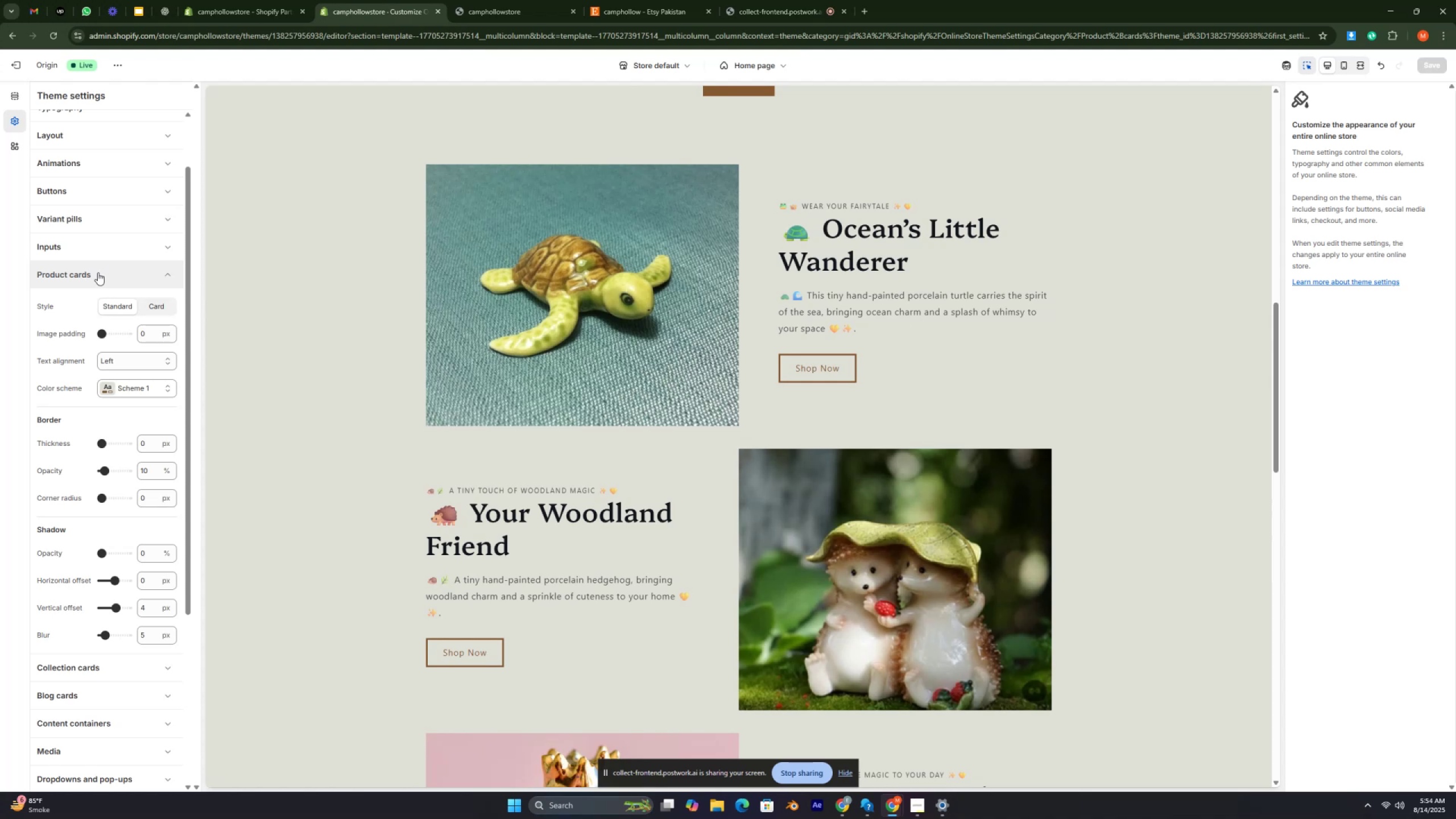 
key(Control+ControlRight)
 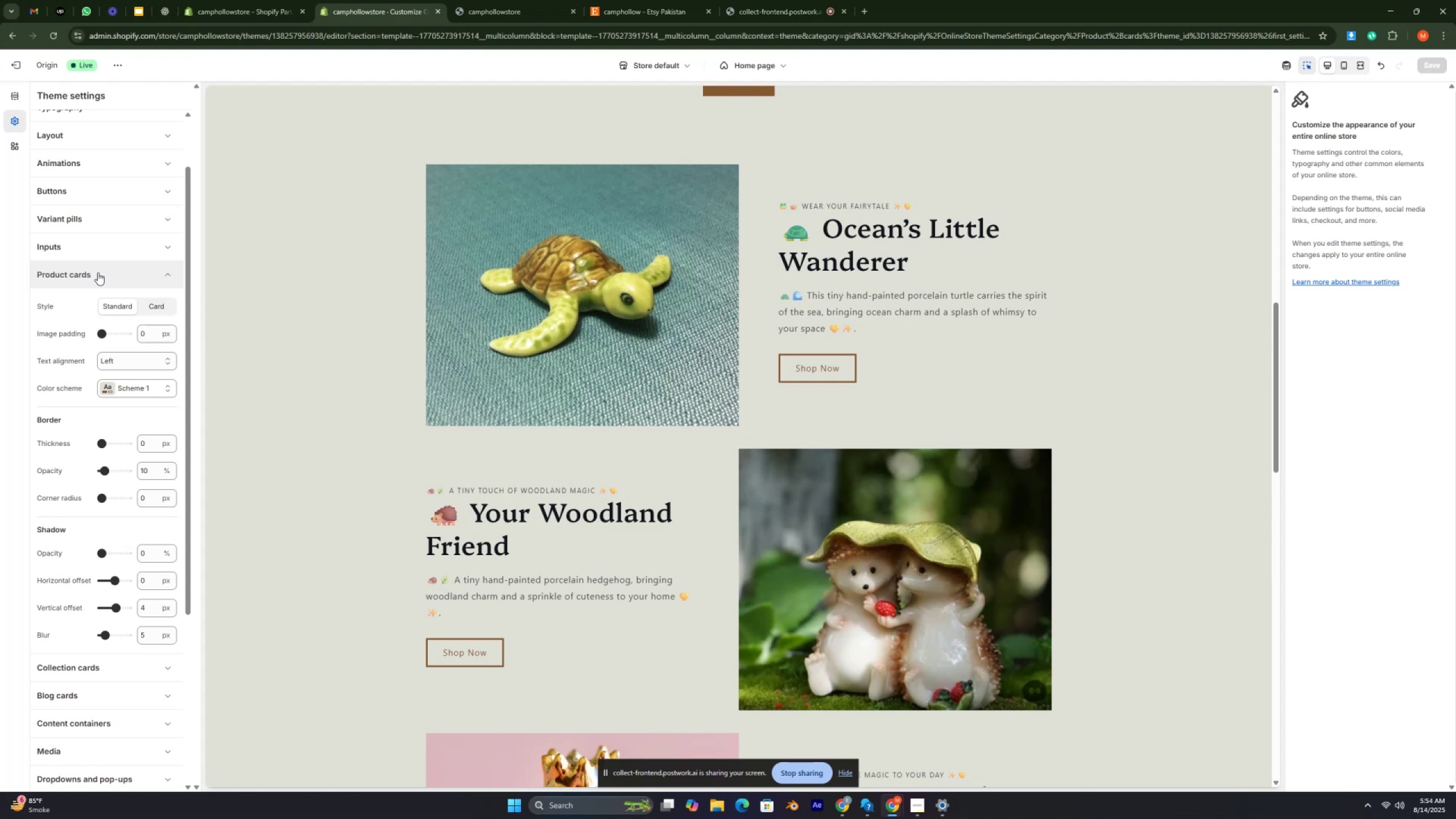 
key(Control+ControlRight)
 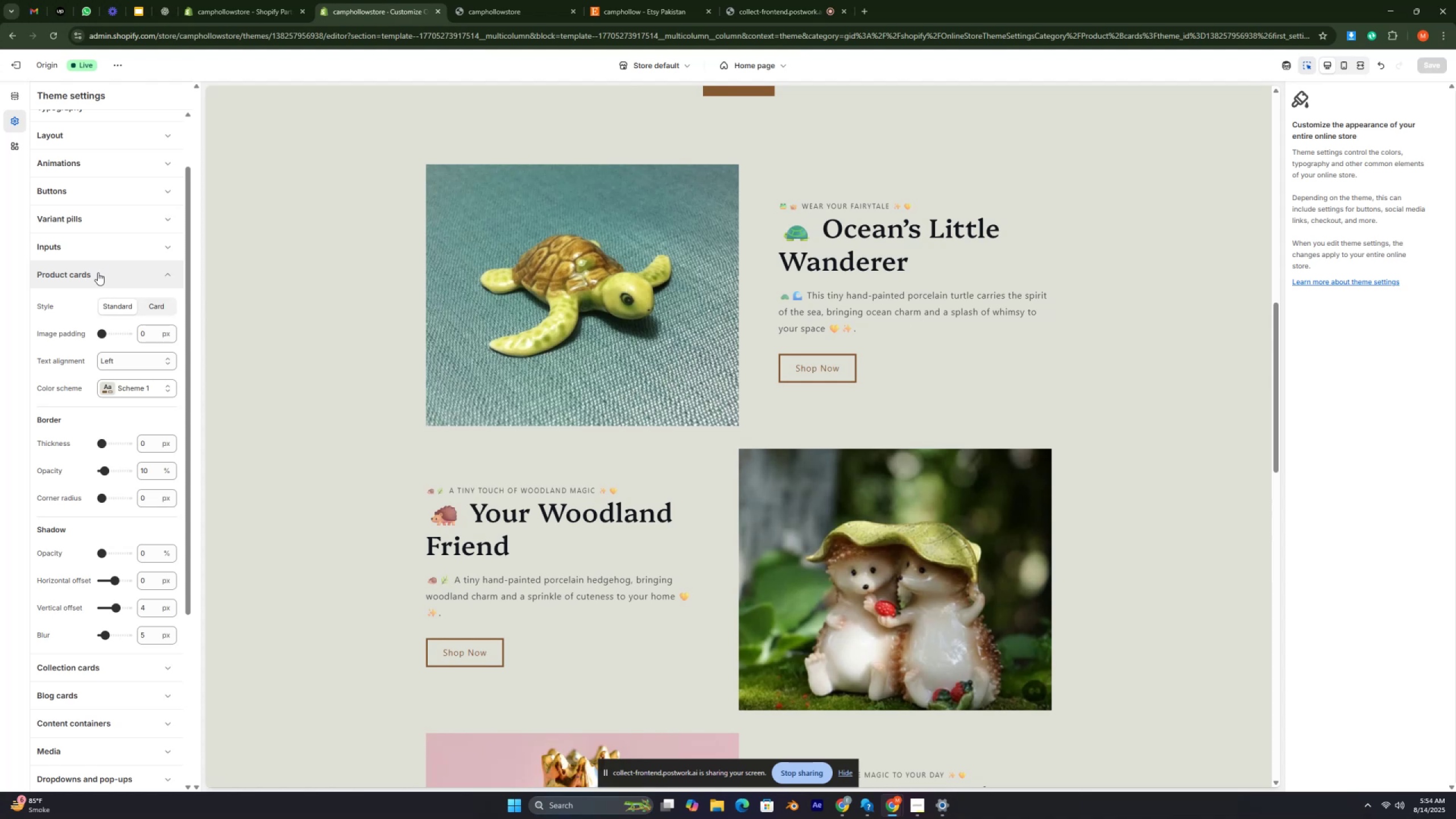 
key(Control+ControlRight)
 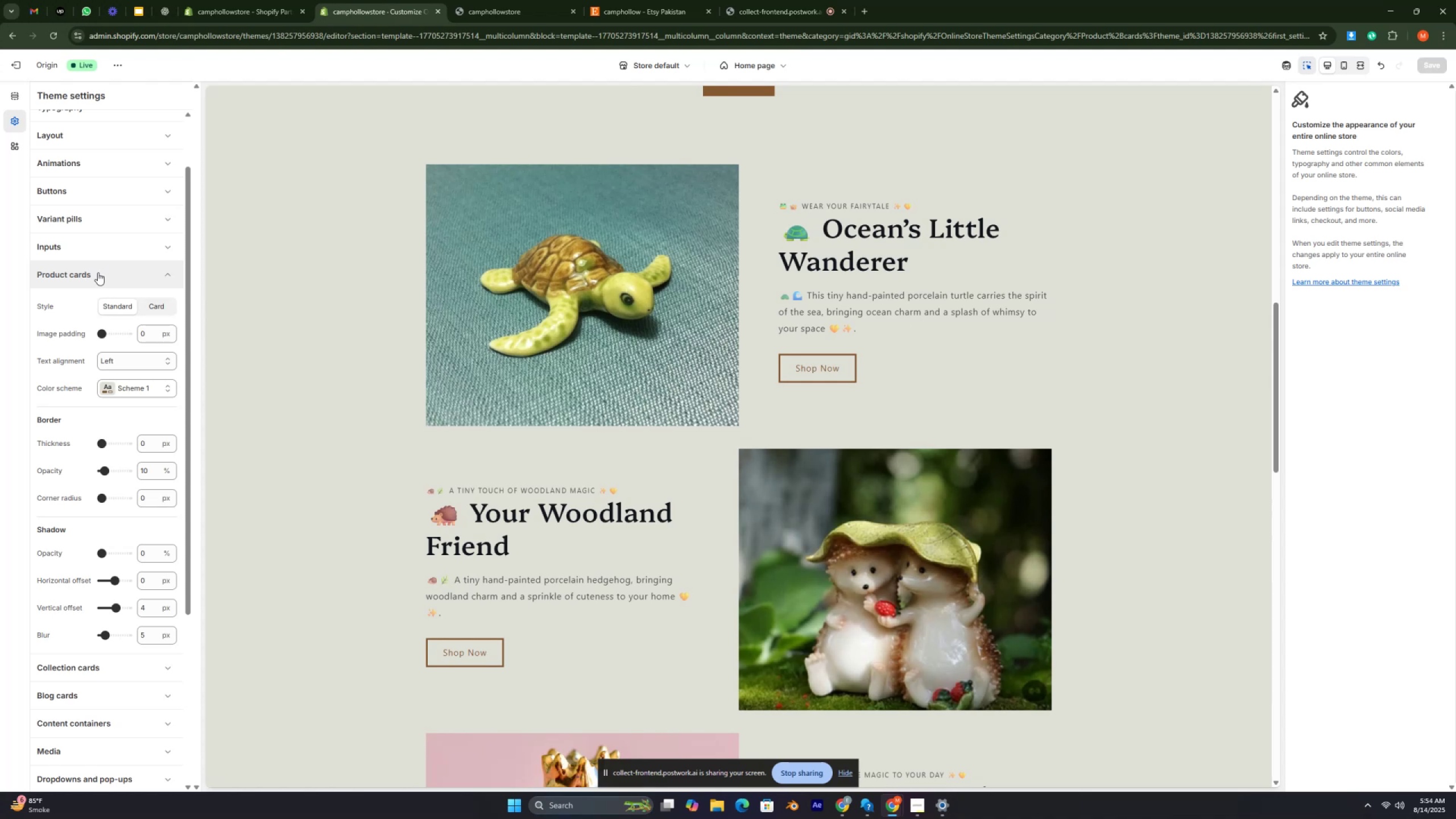 
key(Control+ControlRight)
 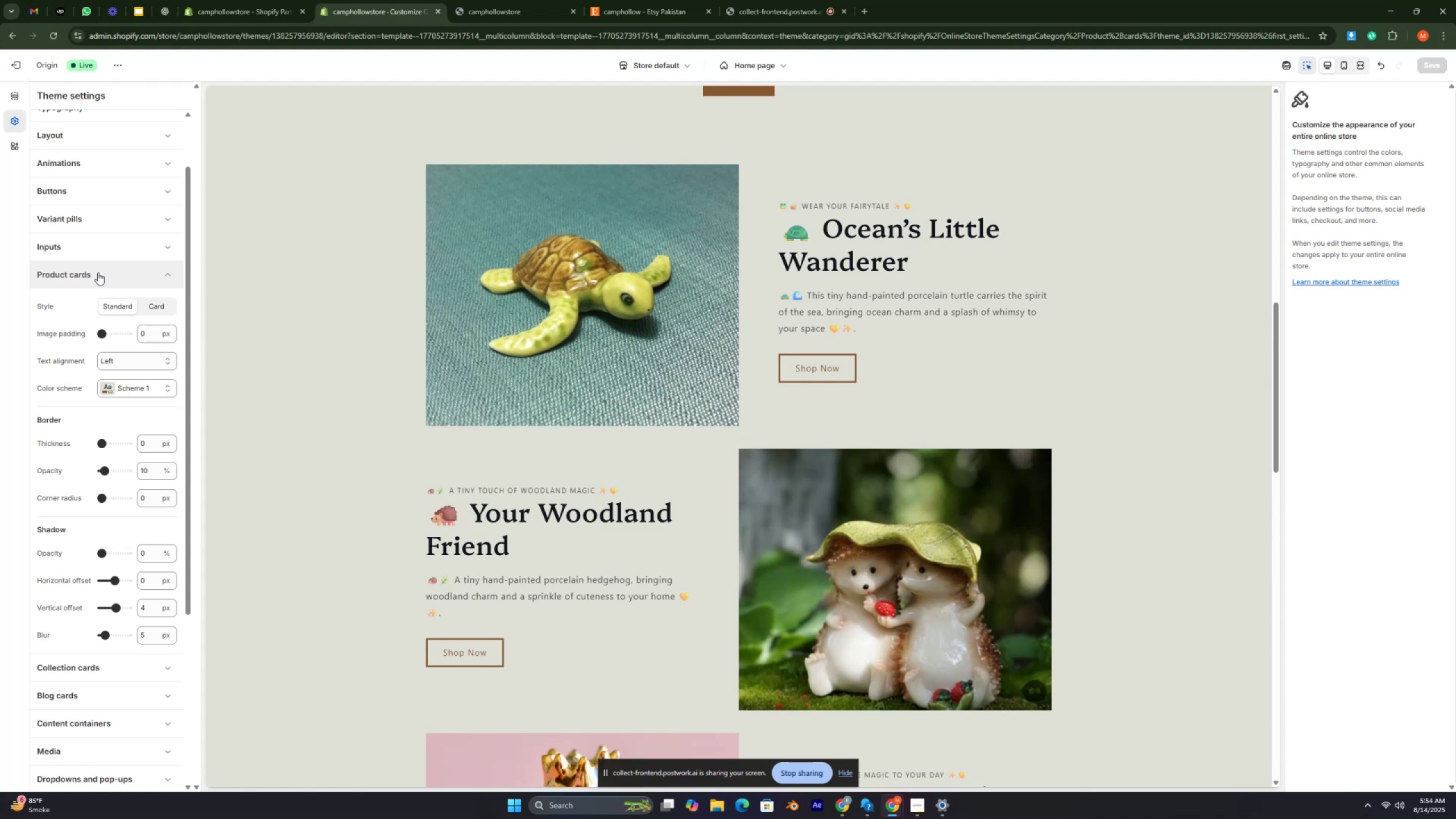 
key(Control+ControlRight)
 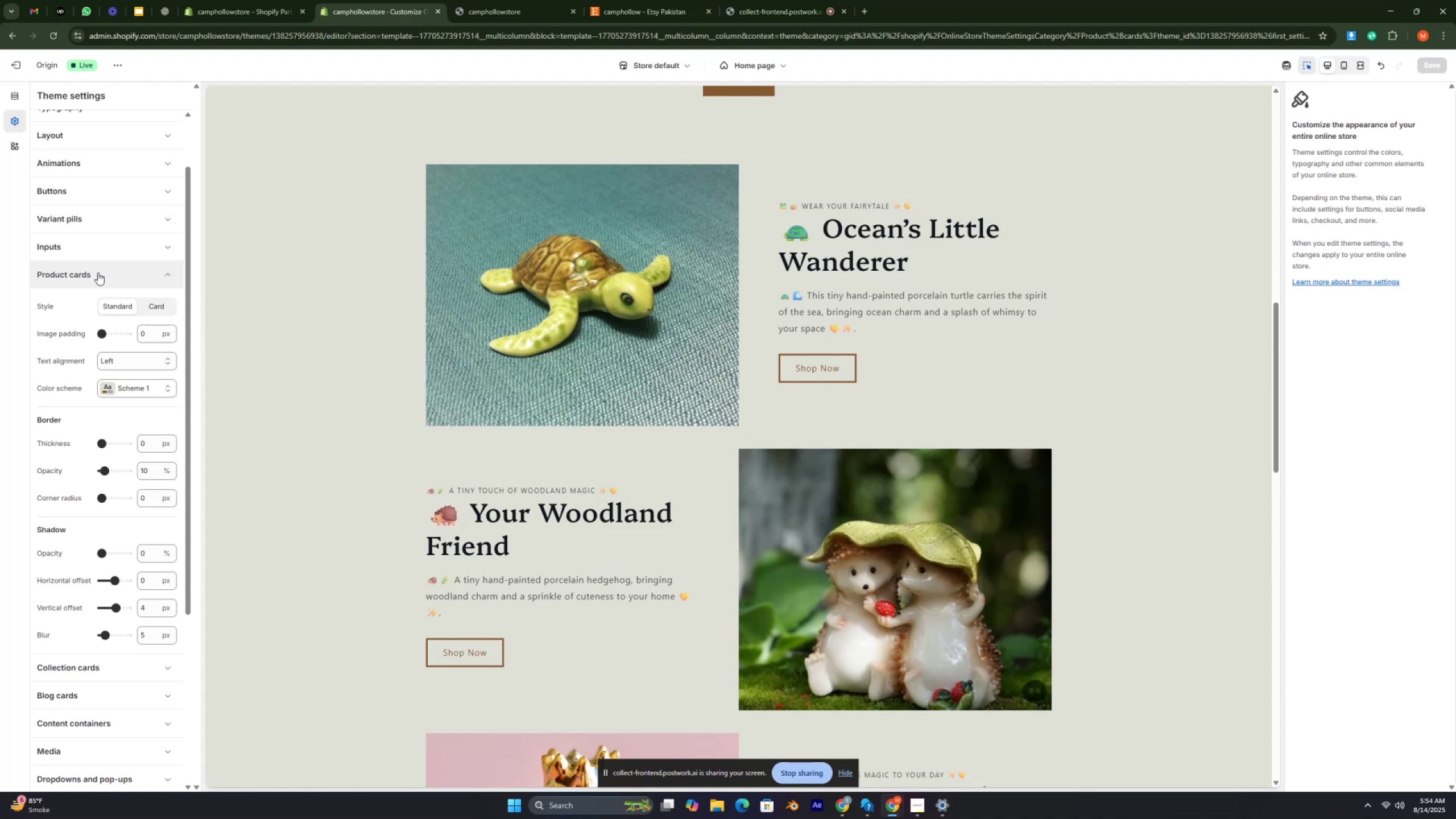 
key(Control+ControlRight)
 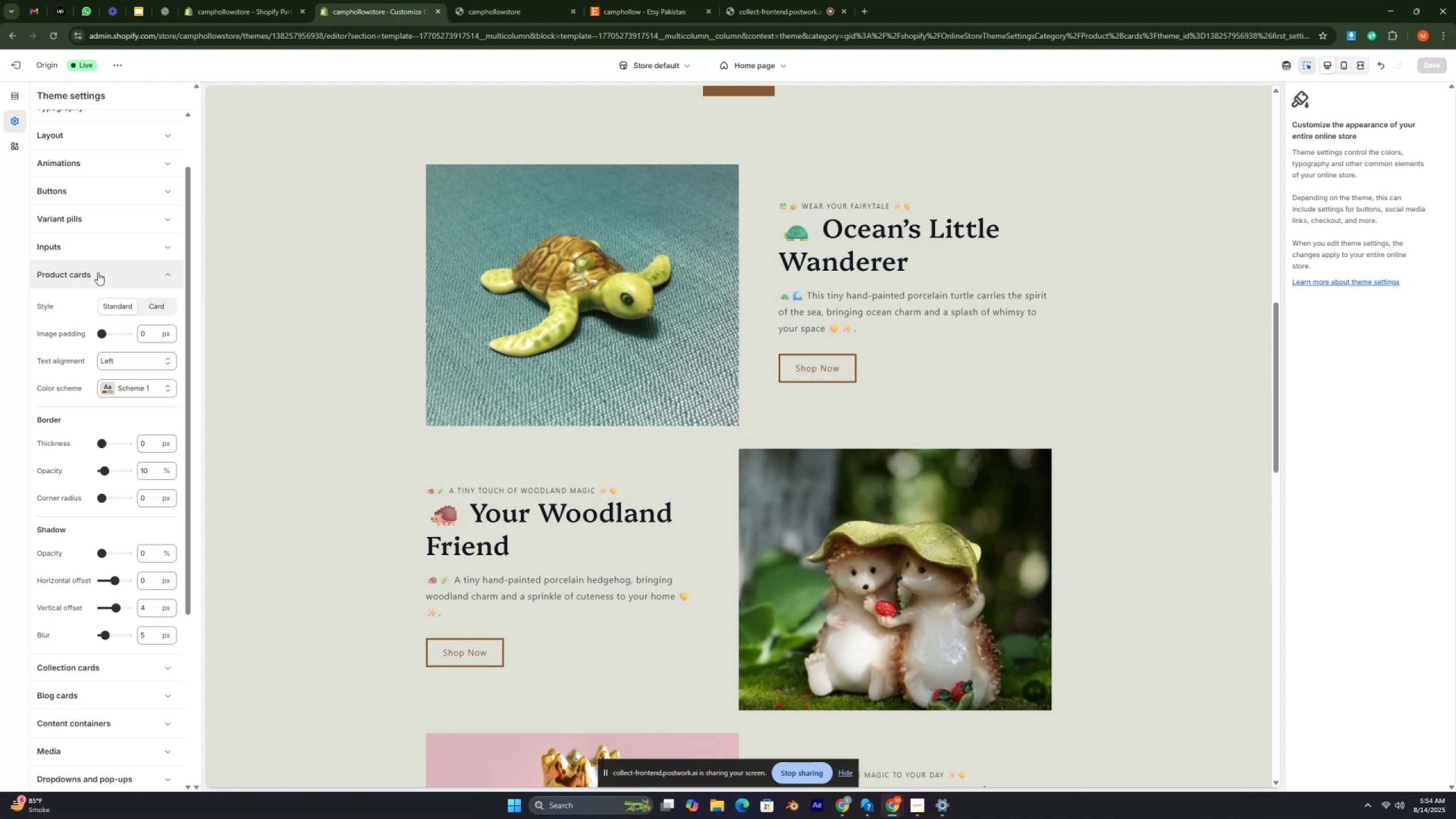 
key(Control+ControlRight)
 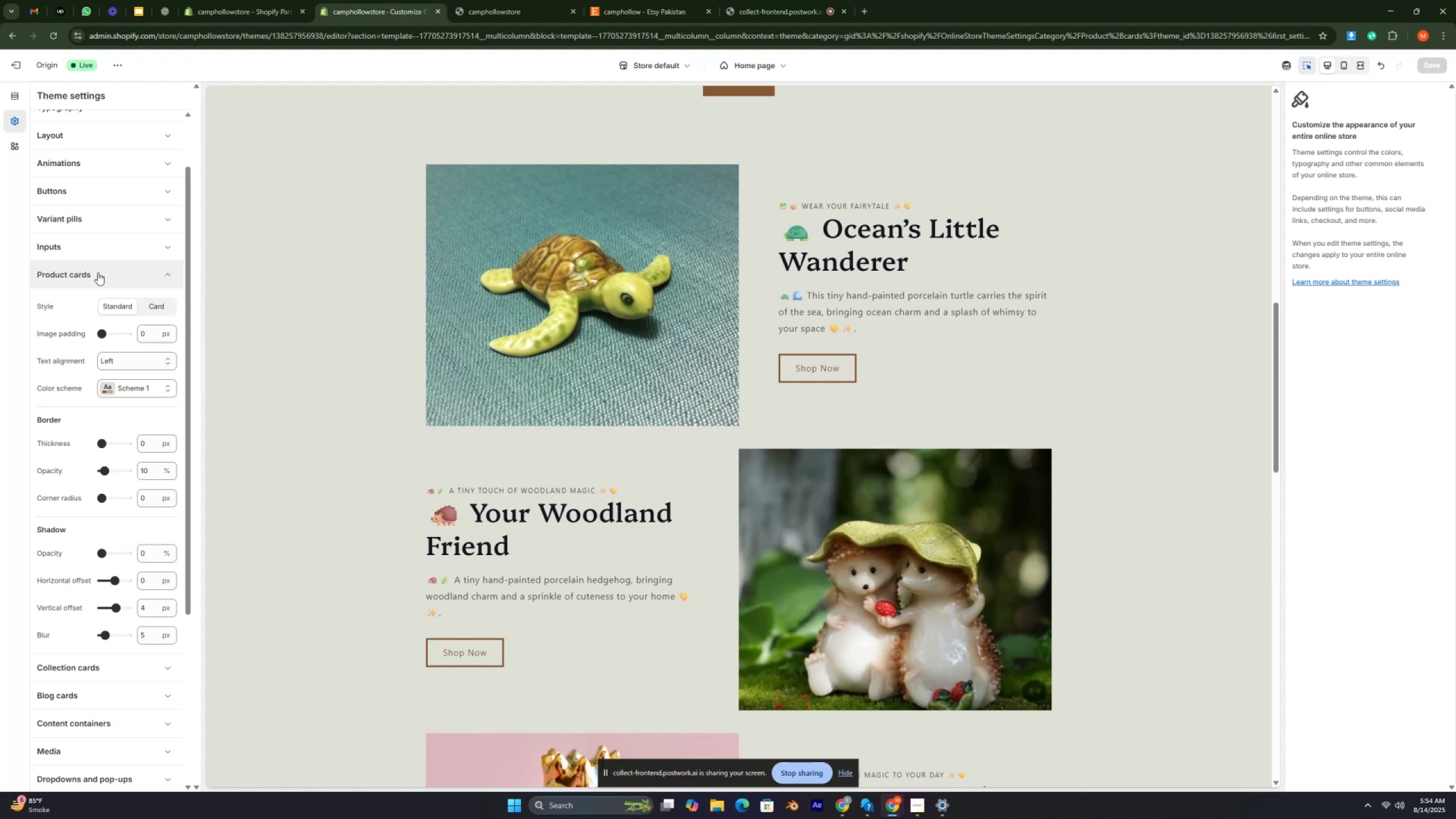 
key(Control+ControlRight)
 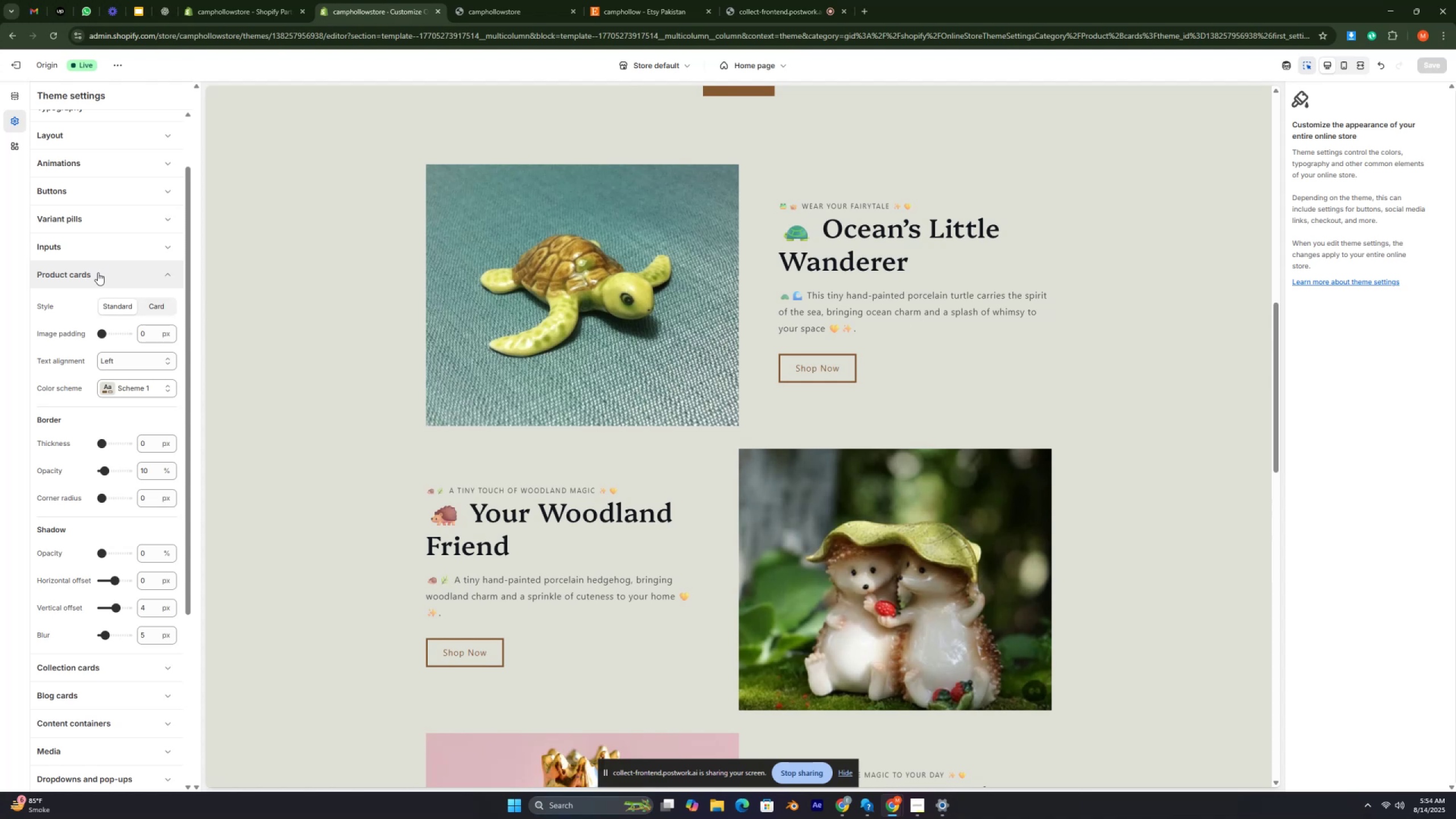 
key(Control+ControlRight)
 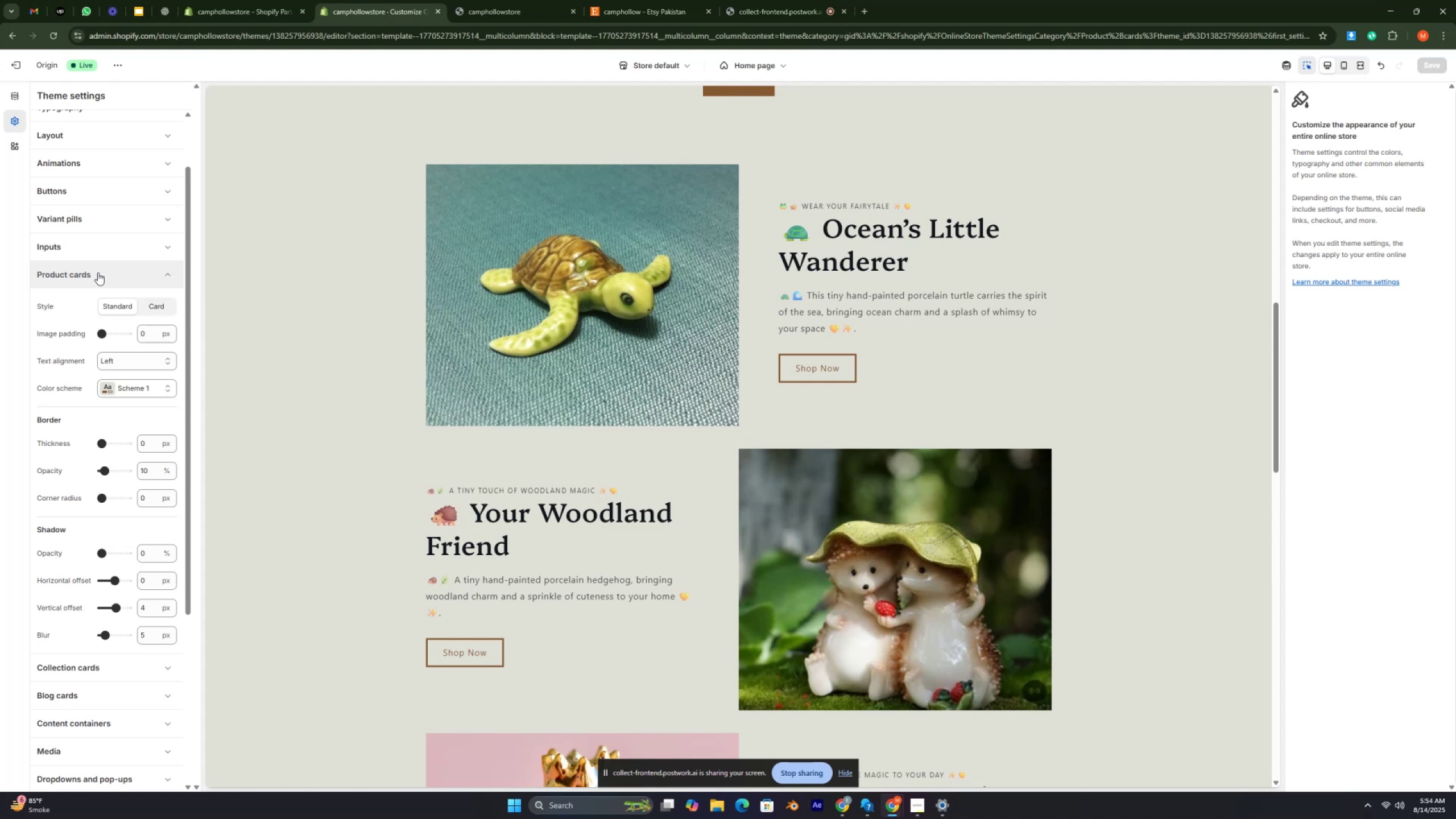 
key(Control+ControlRight)
 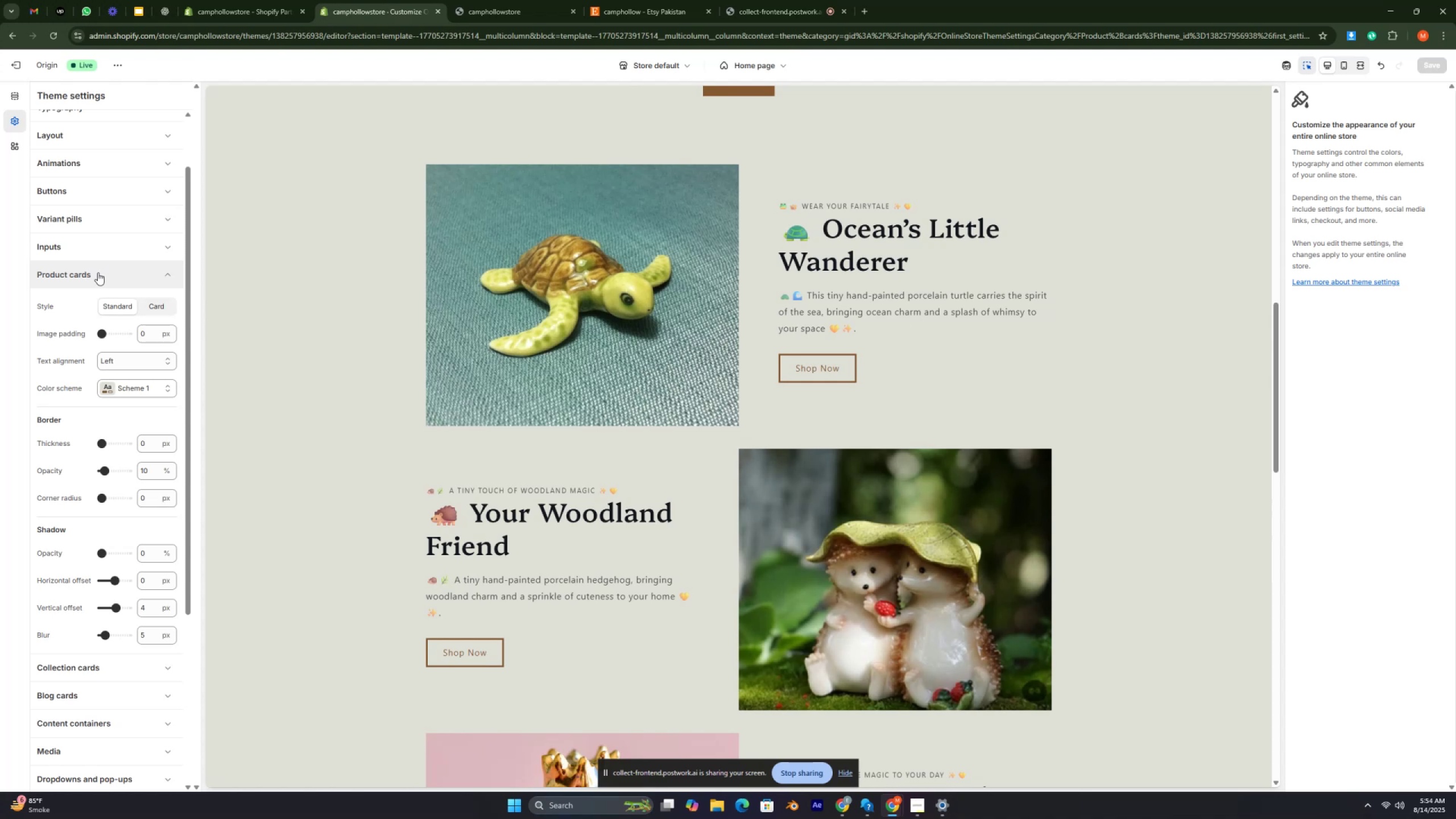 
key(Control+ControlRight)
 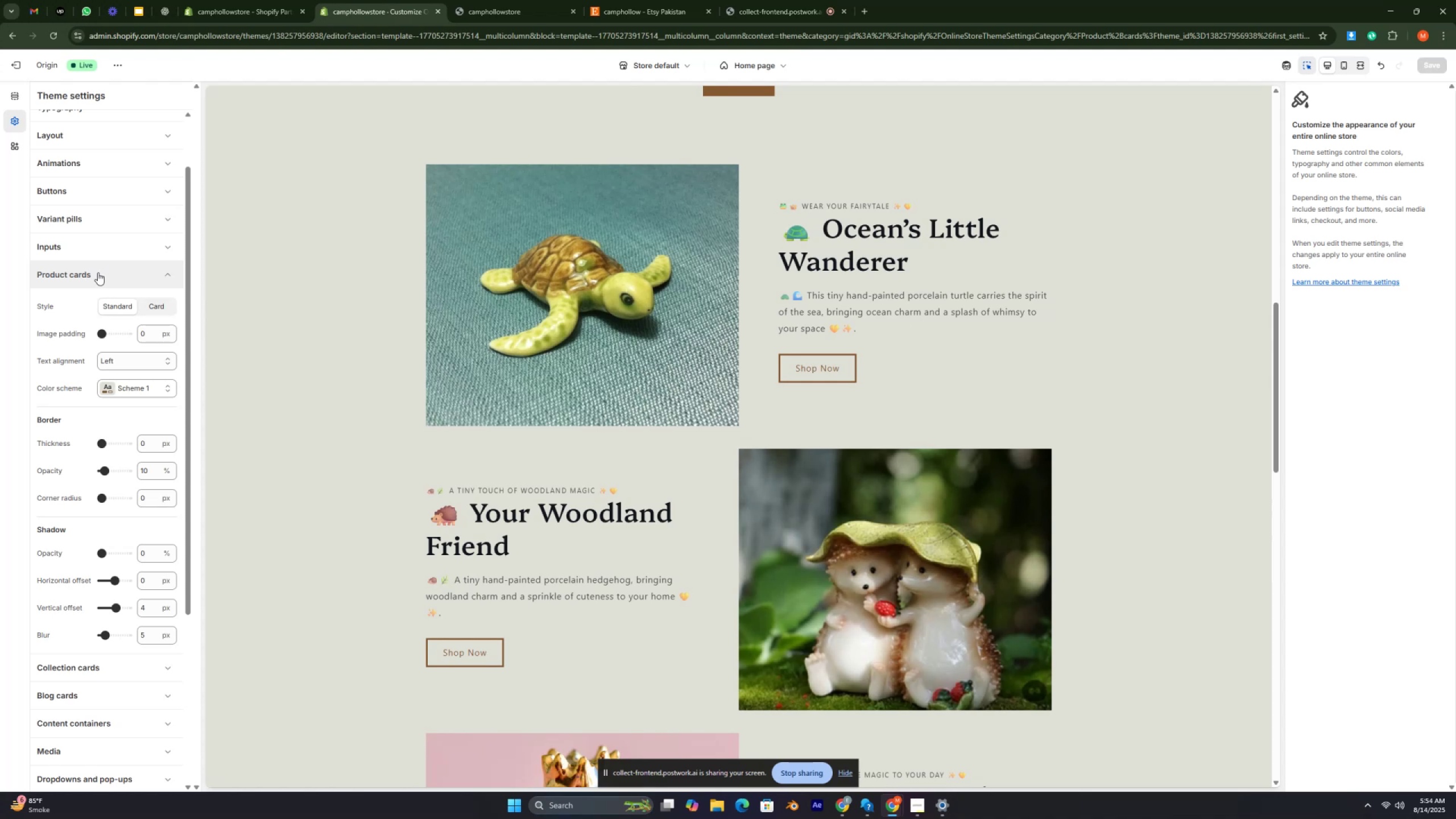 
key(Control+ControlRight)
 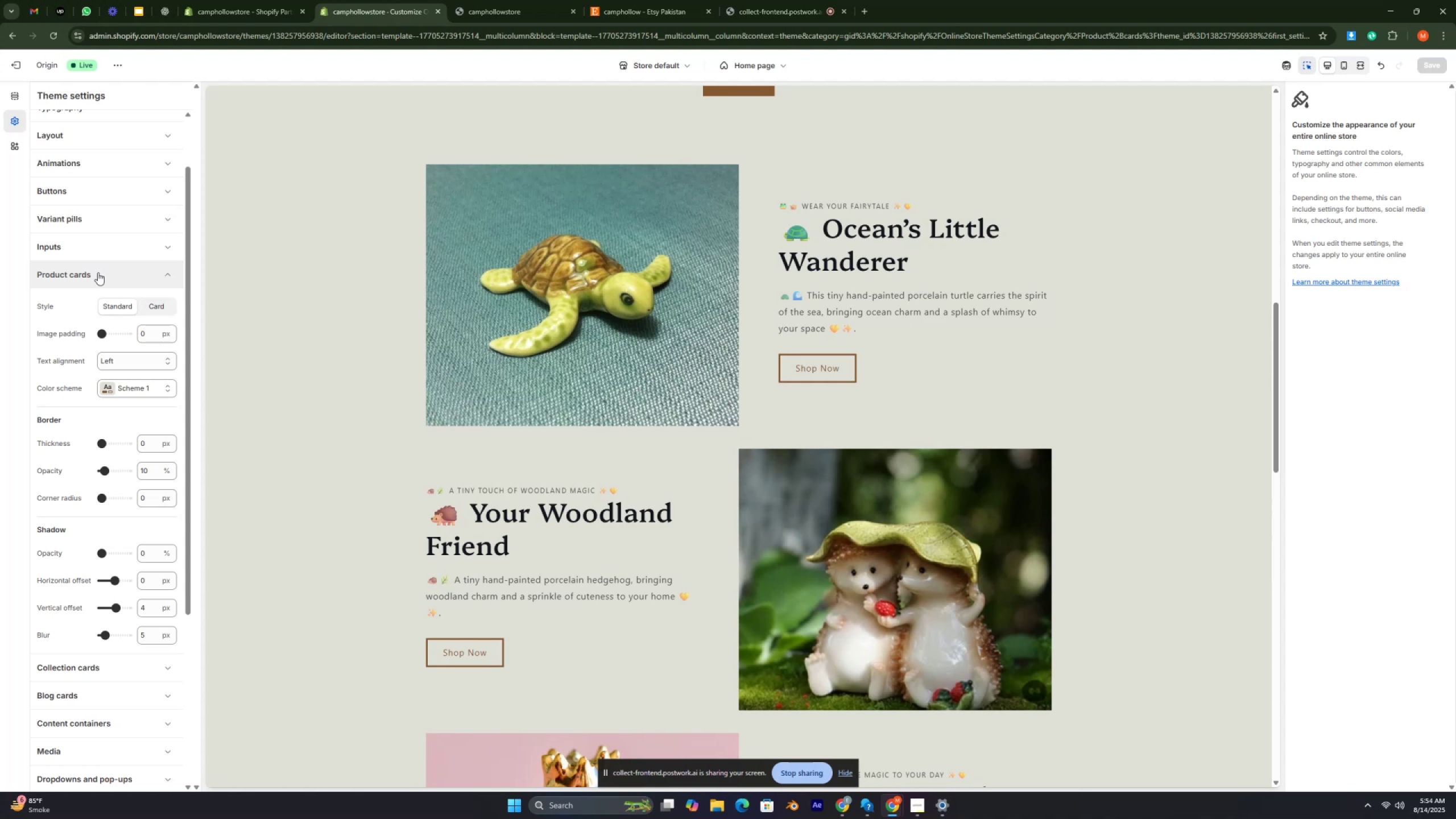 
key(Control+ControlRight)
 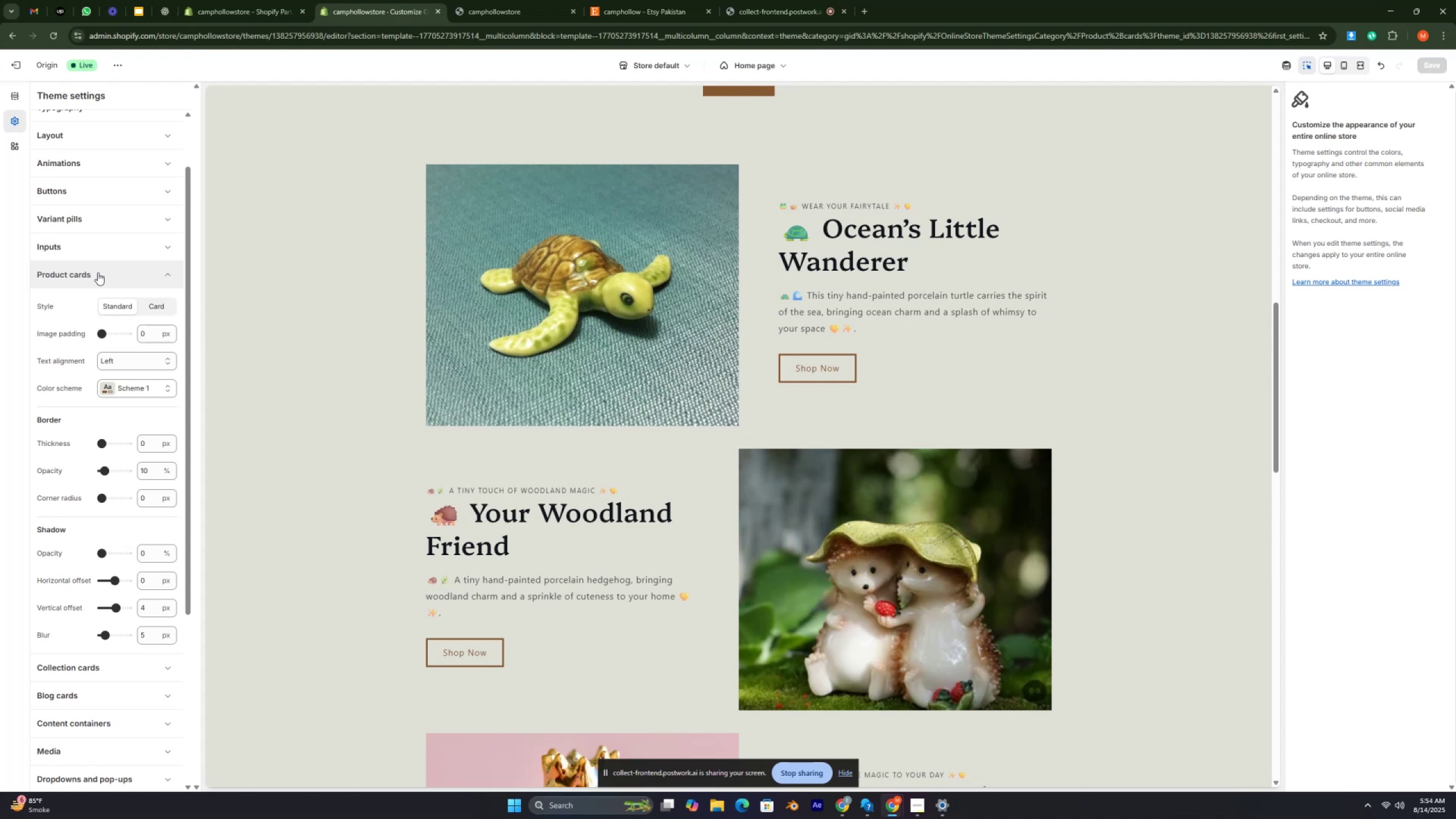 
key(Control+ControlRight)
 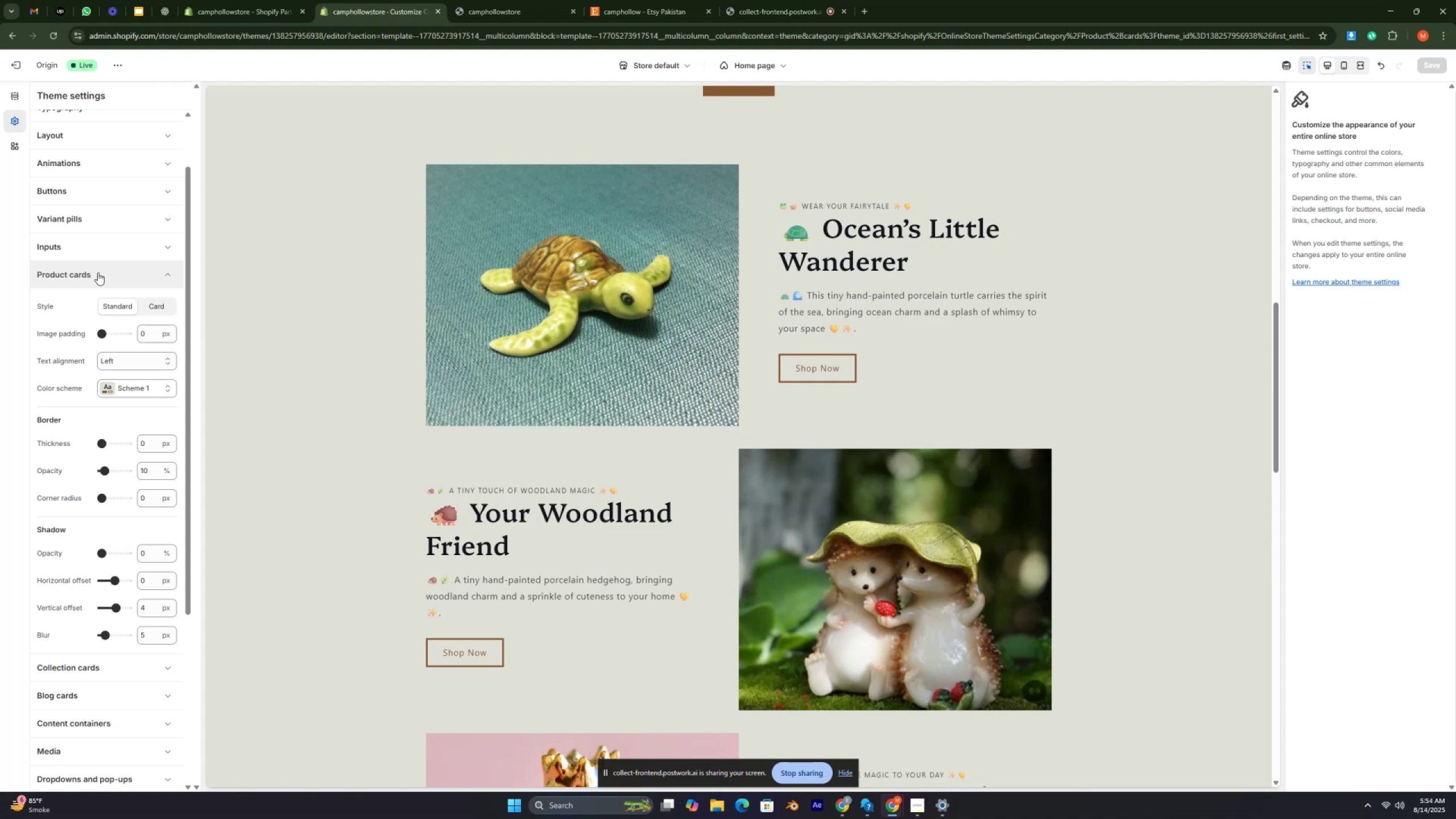 
key(Control+ControlRight)
 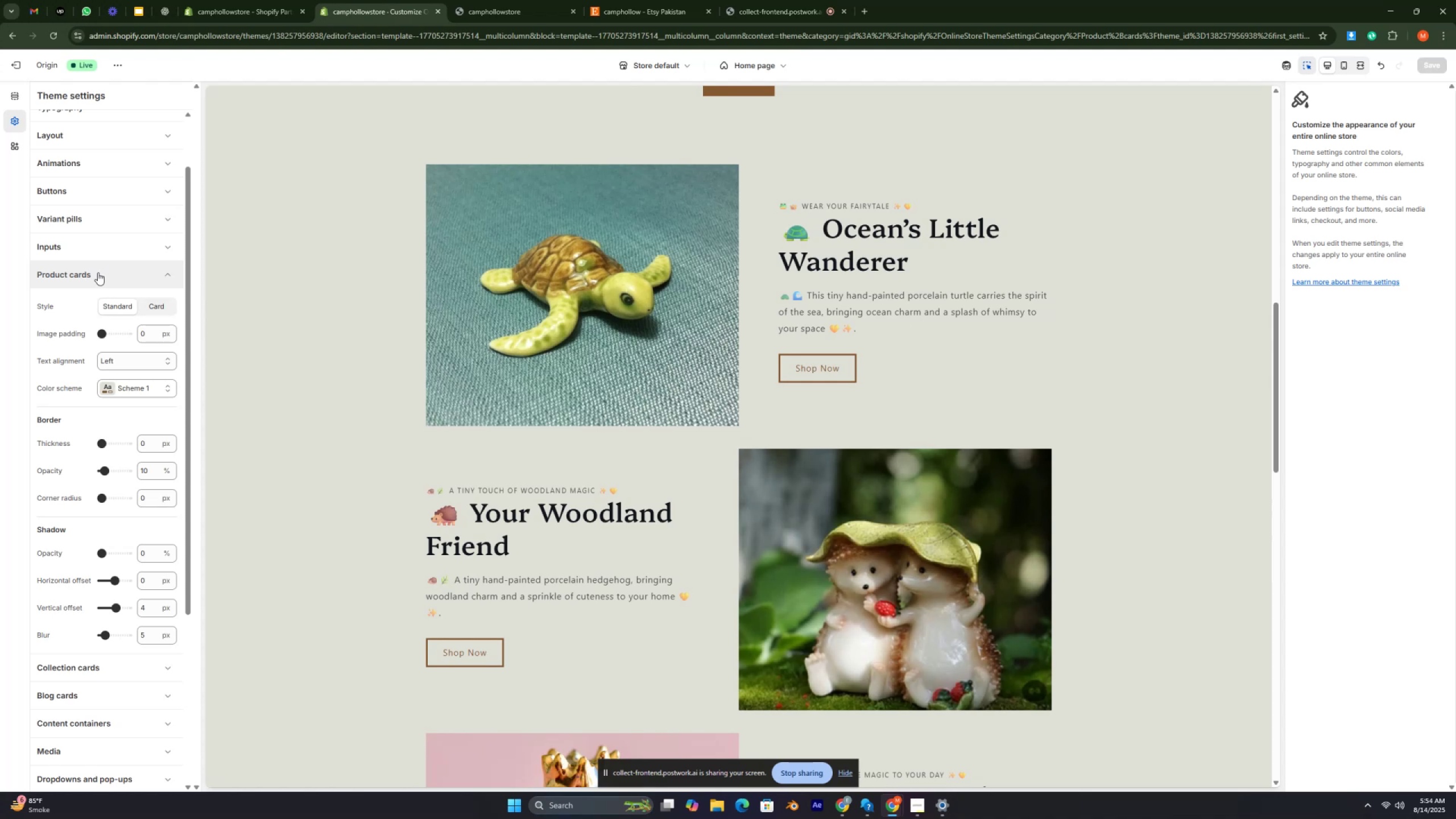 
key(Control+ControlRight)
 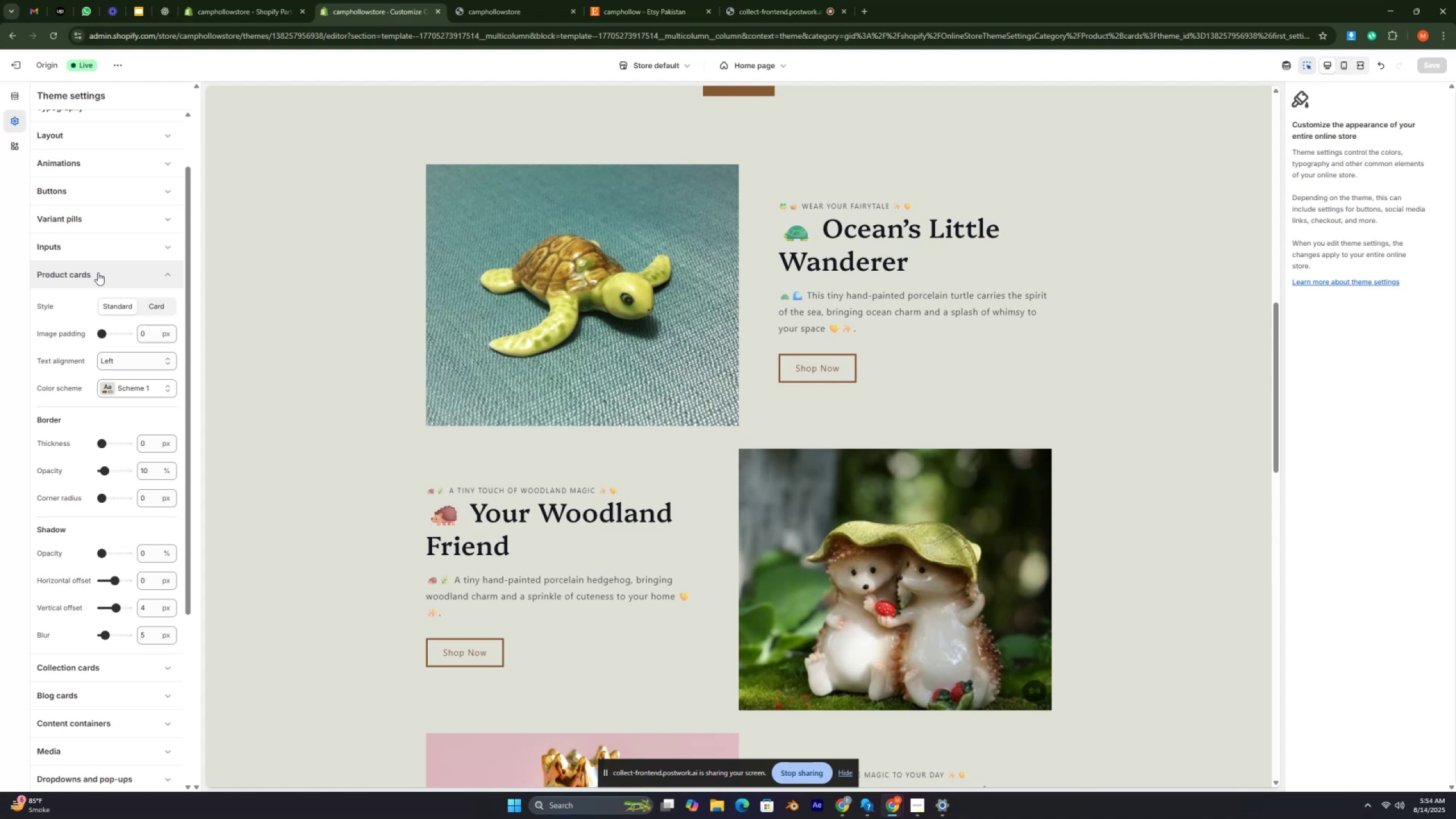 
key(Control+ControlRight)
 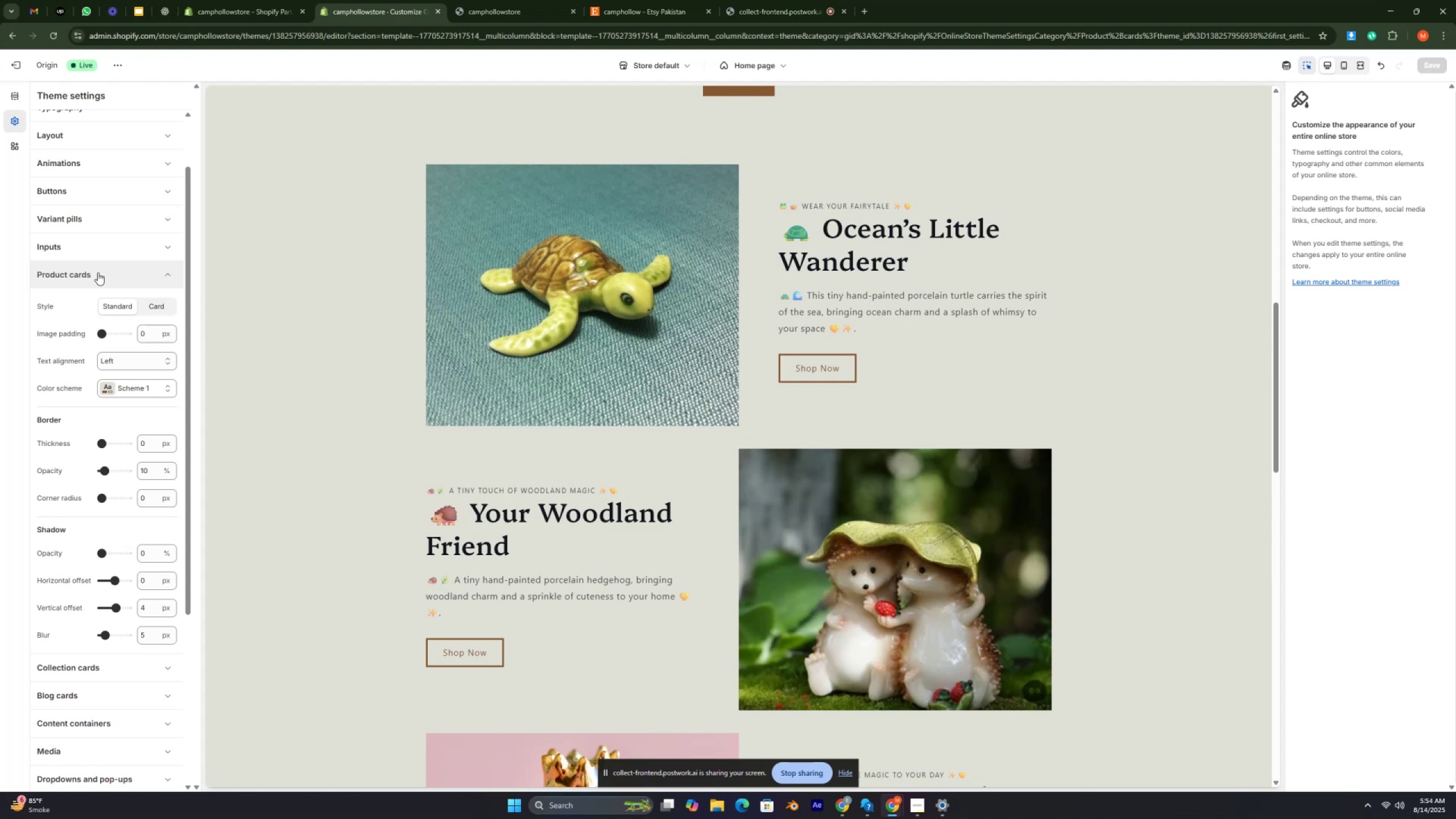 
key(Control+ControlRight)
 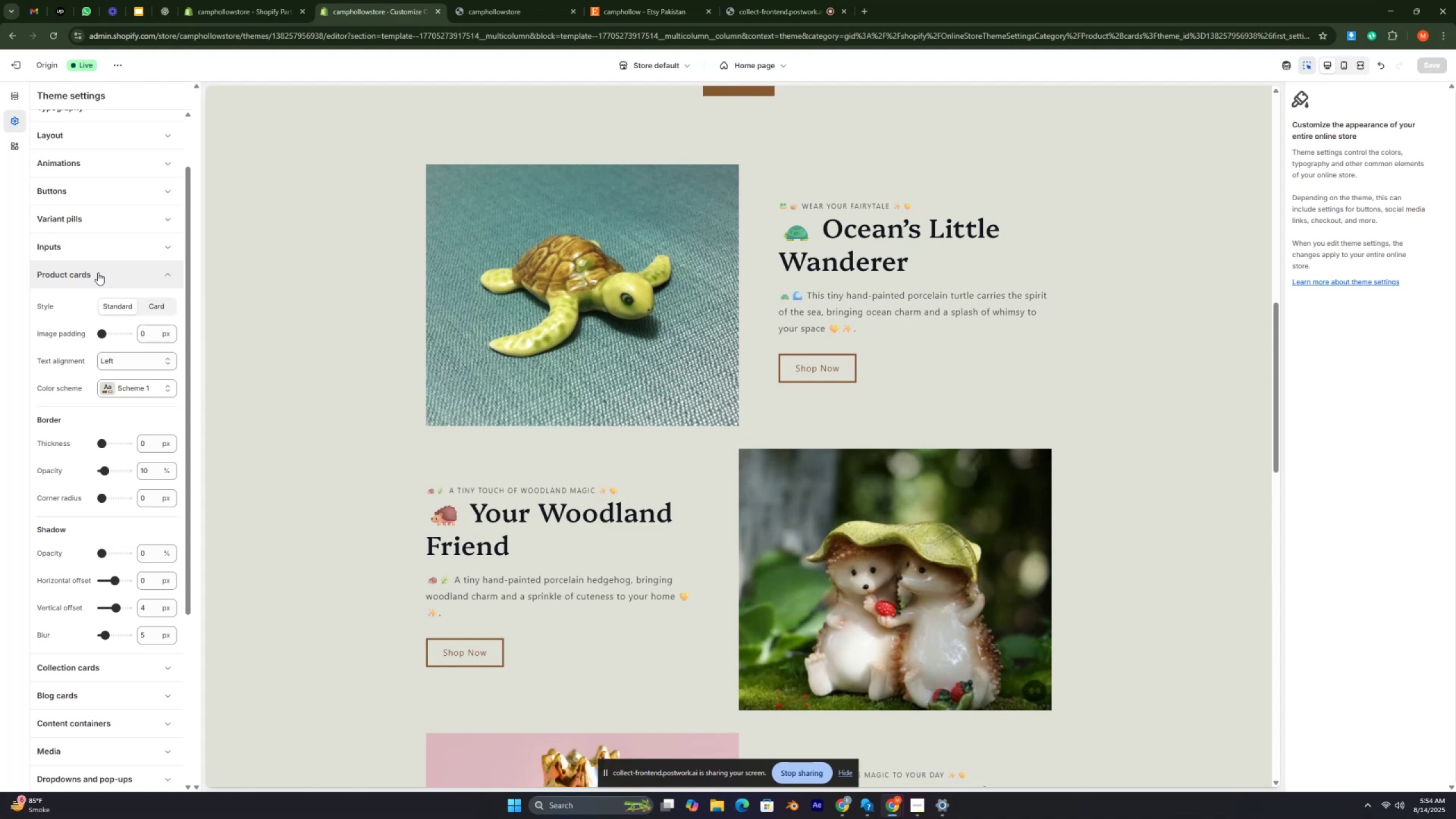 
key(Control+ControlRight)
 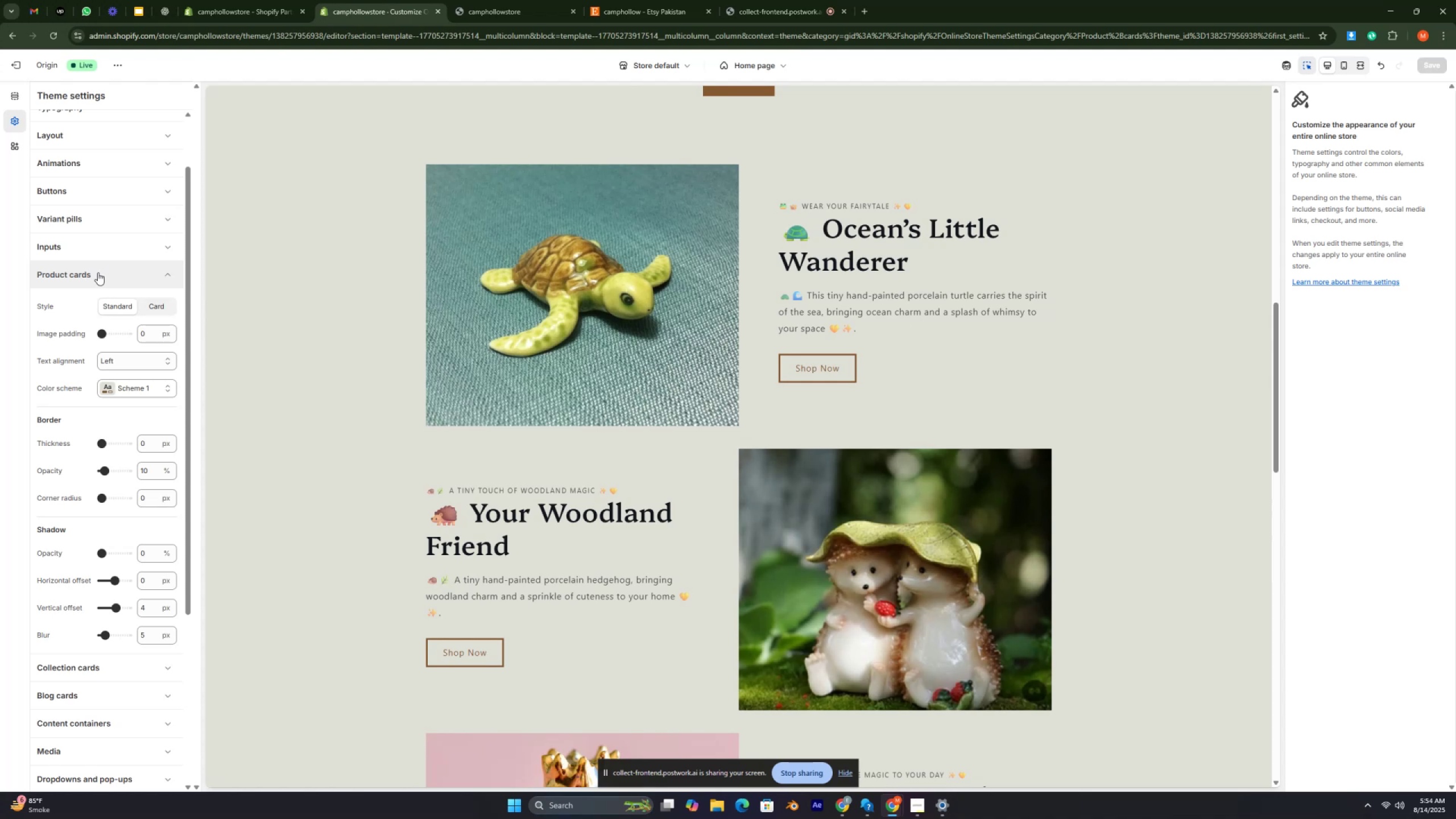 
key(Control+ControlRight)
 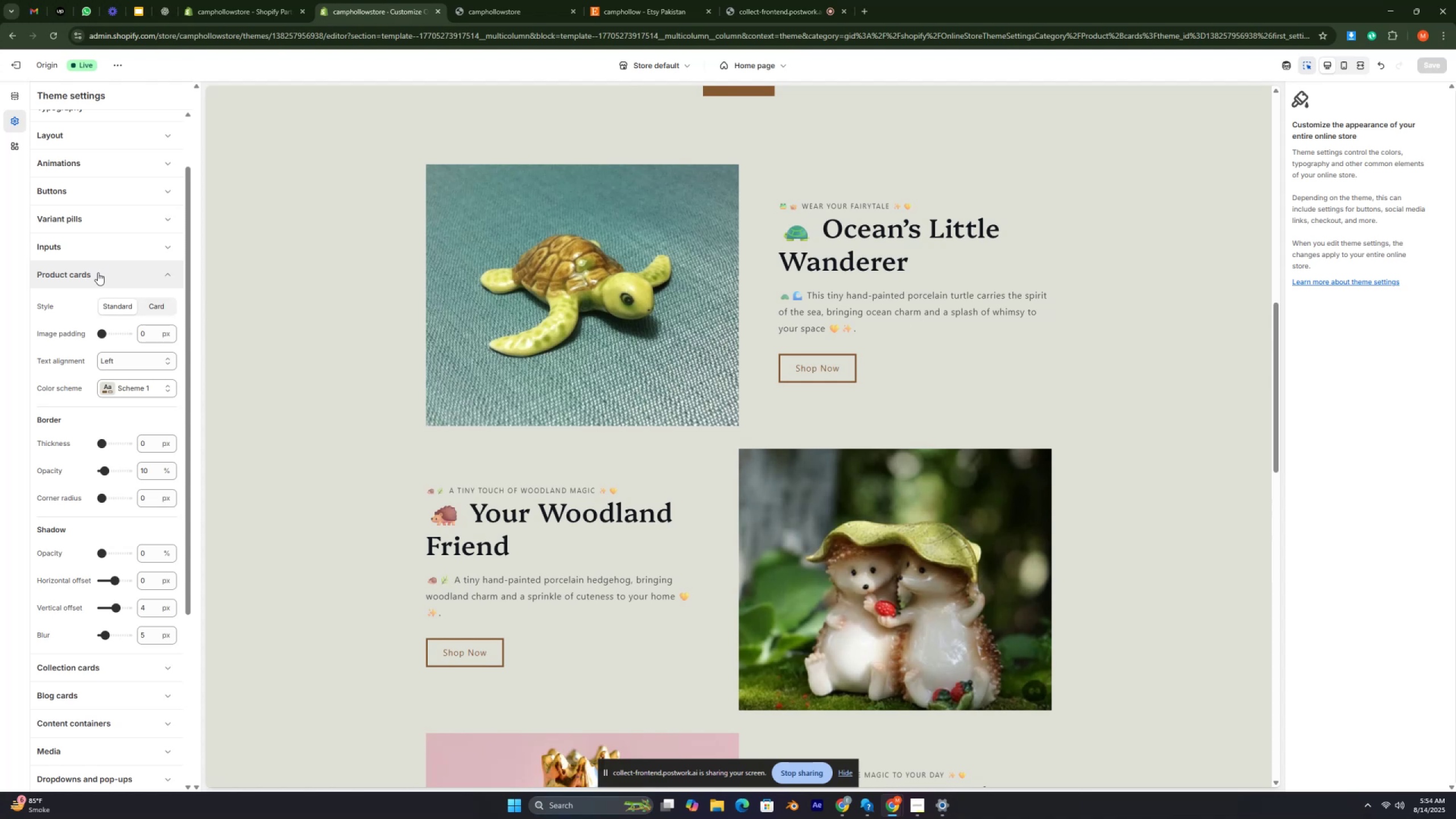 
key(Control+ControlRight)
 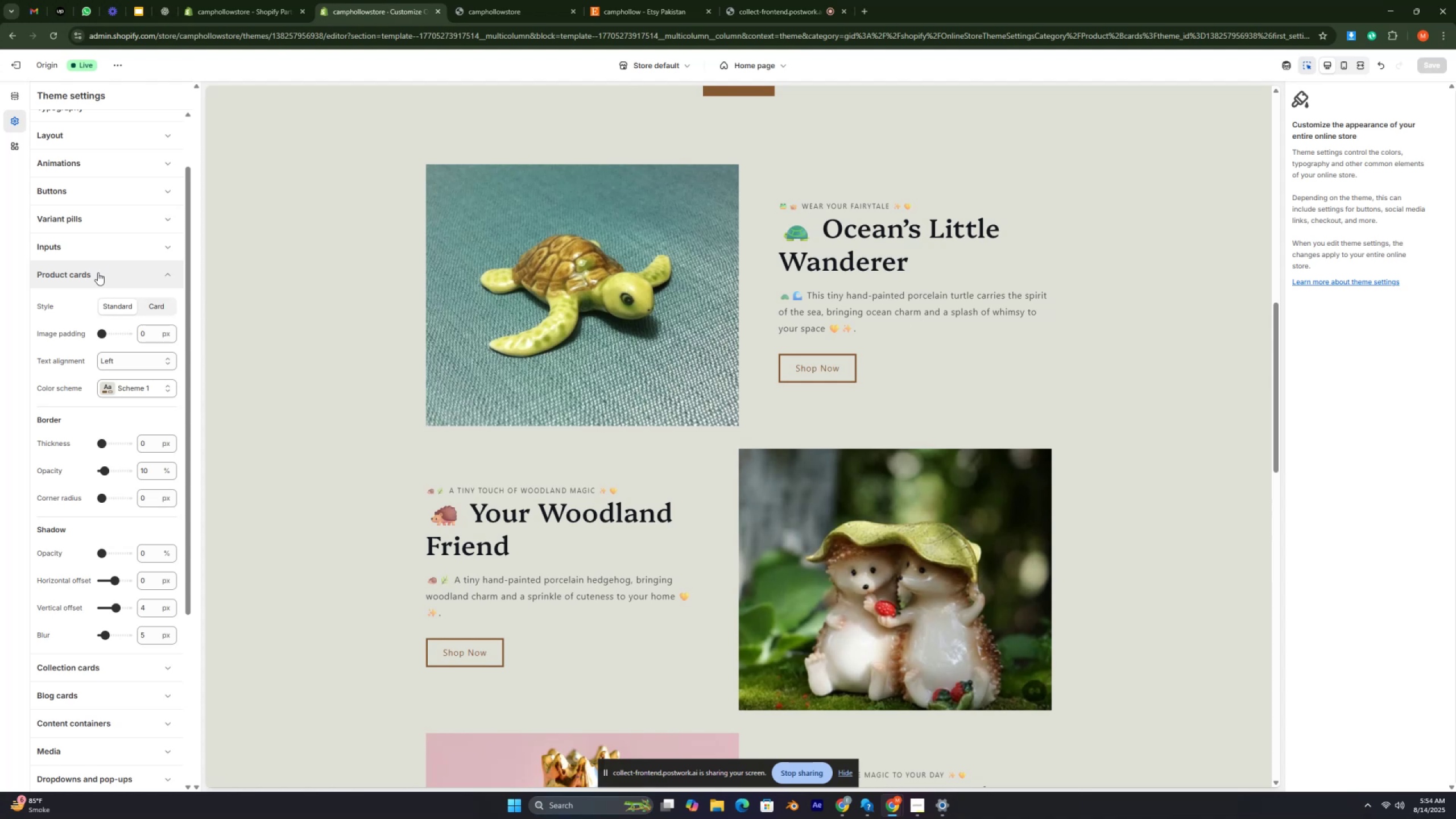 
key(Control+ControlRight)
 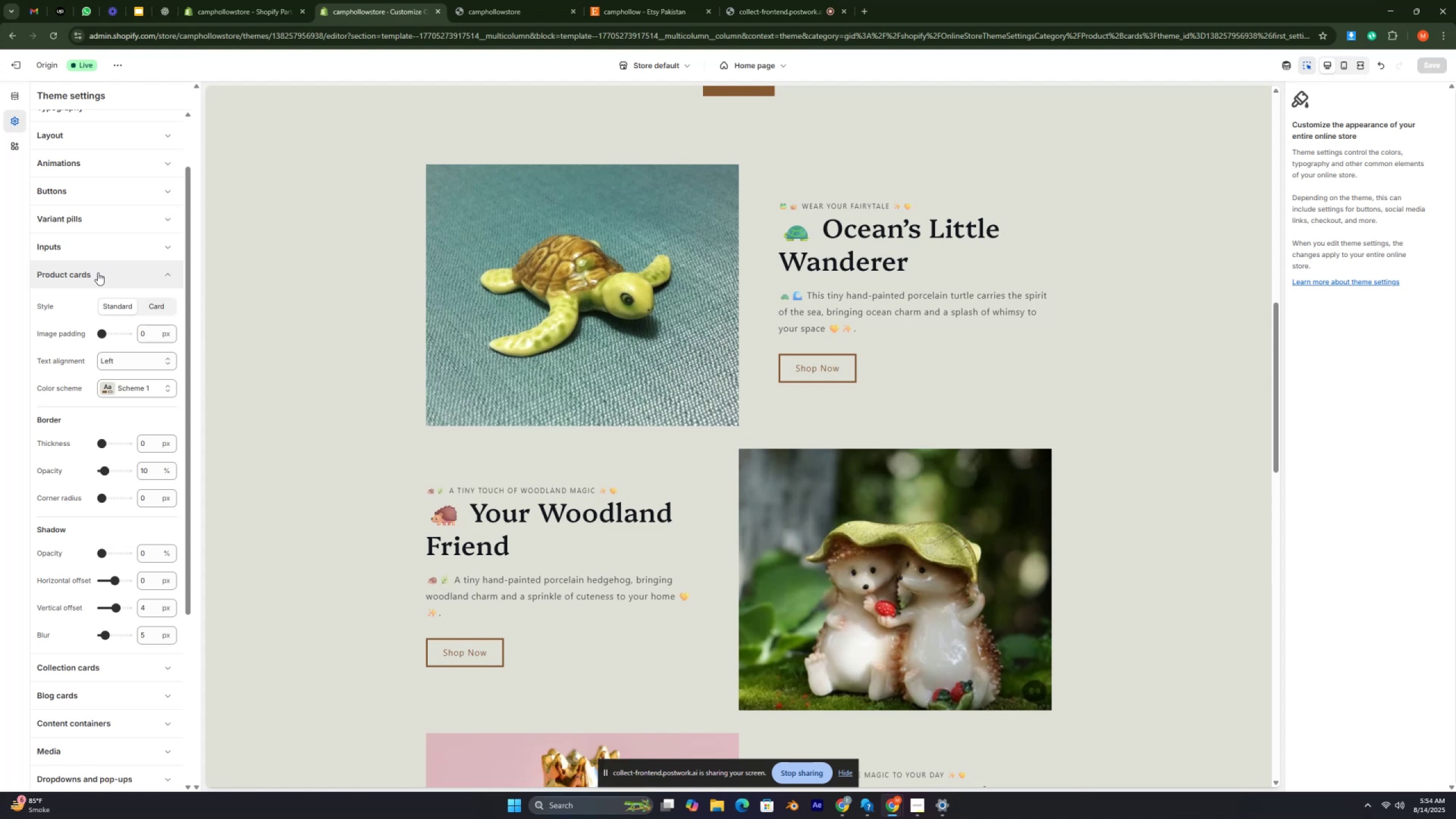 
key(Control+ControlRight)
 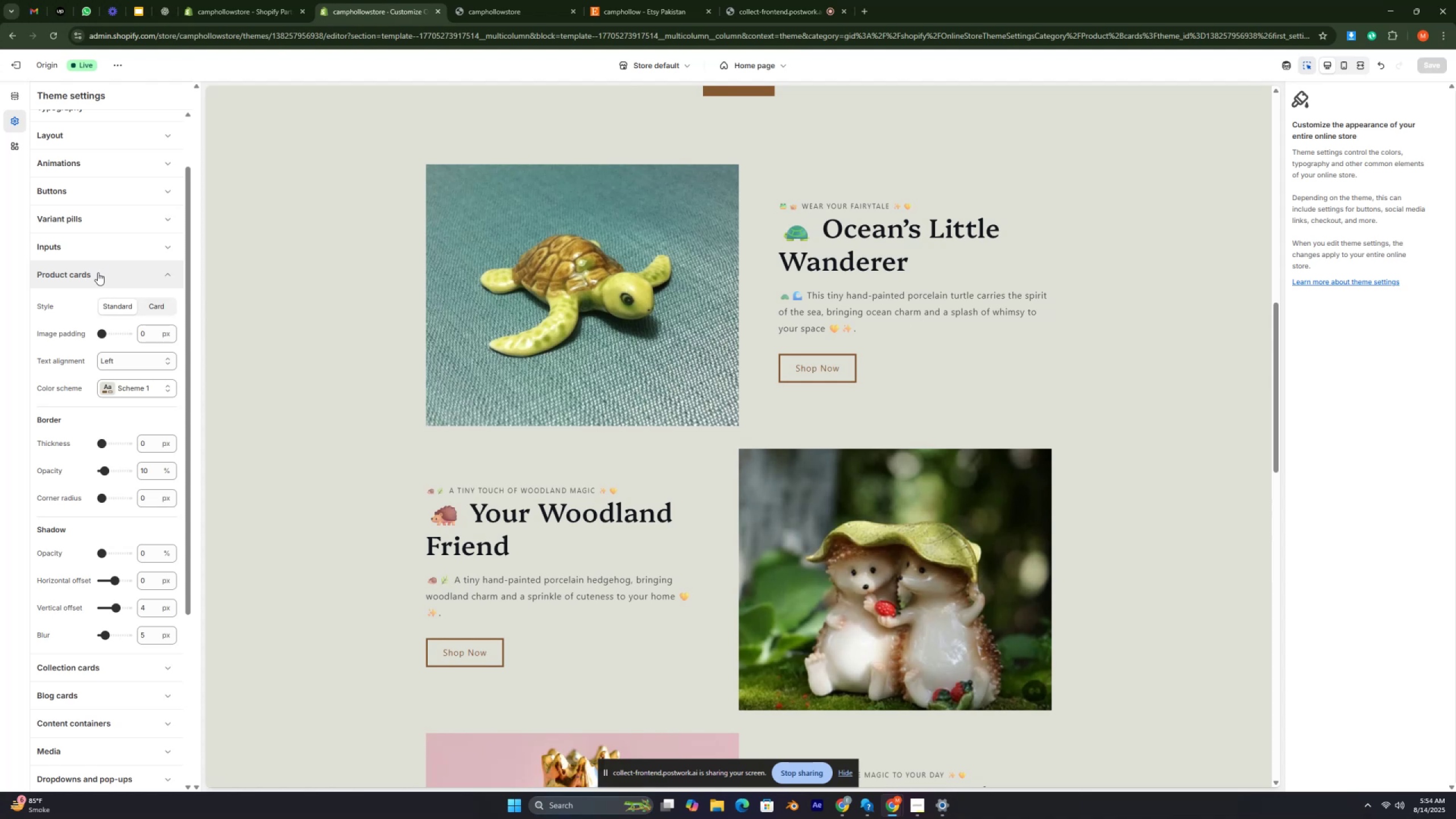 
key(Control+ControlRight)
 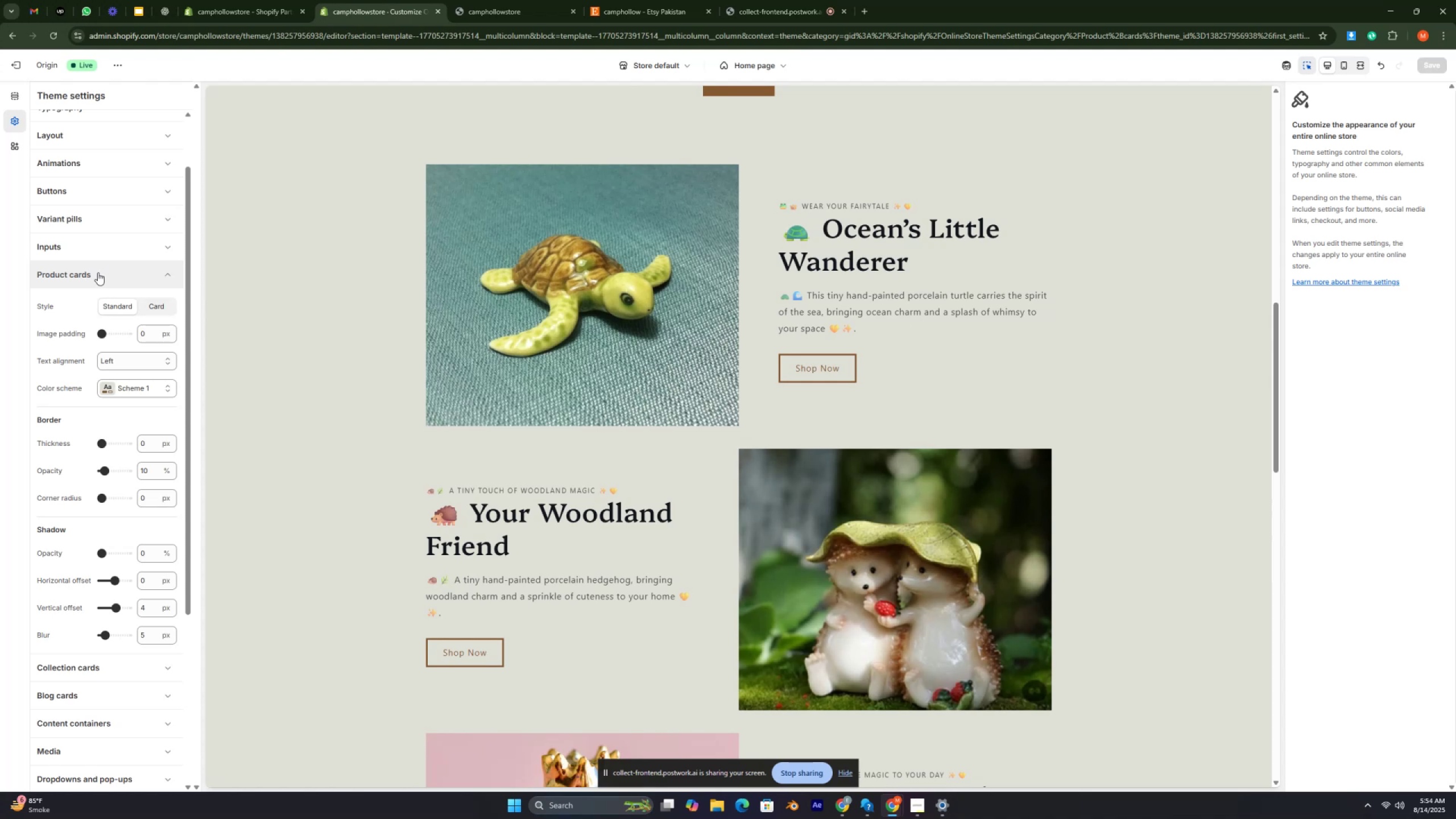 
key(Control+ControlRight)
 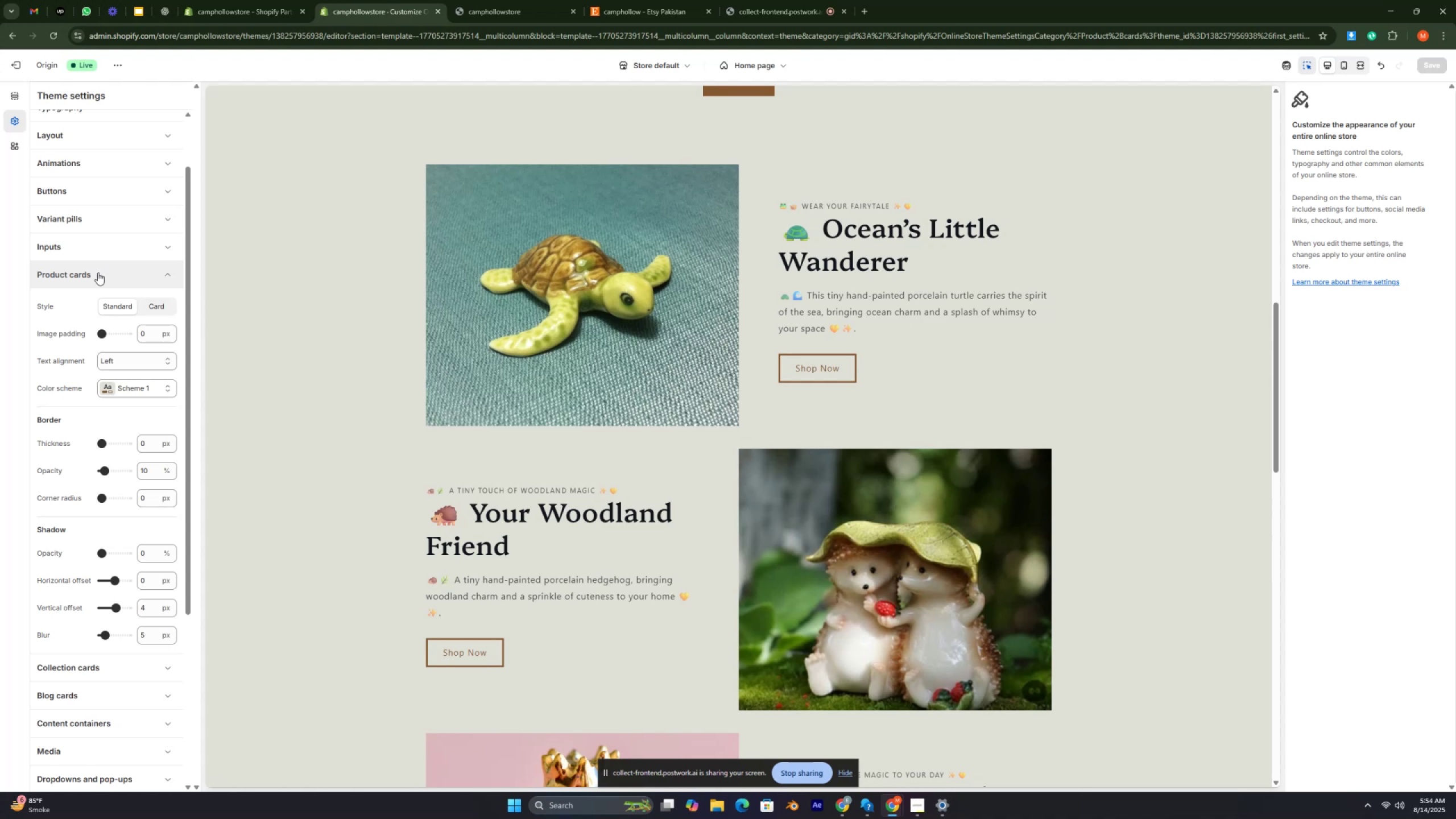 
key(Control+ControlRight)
 